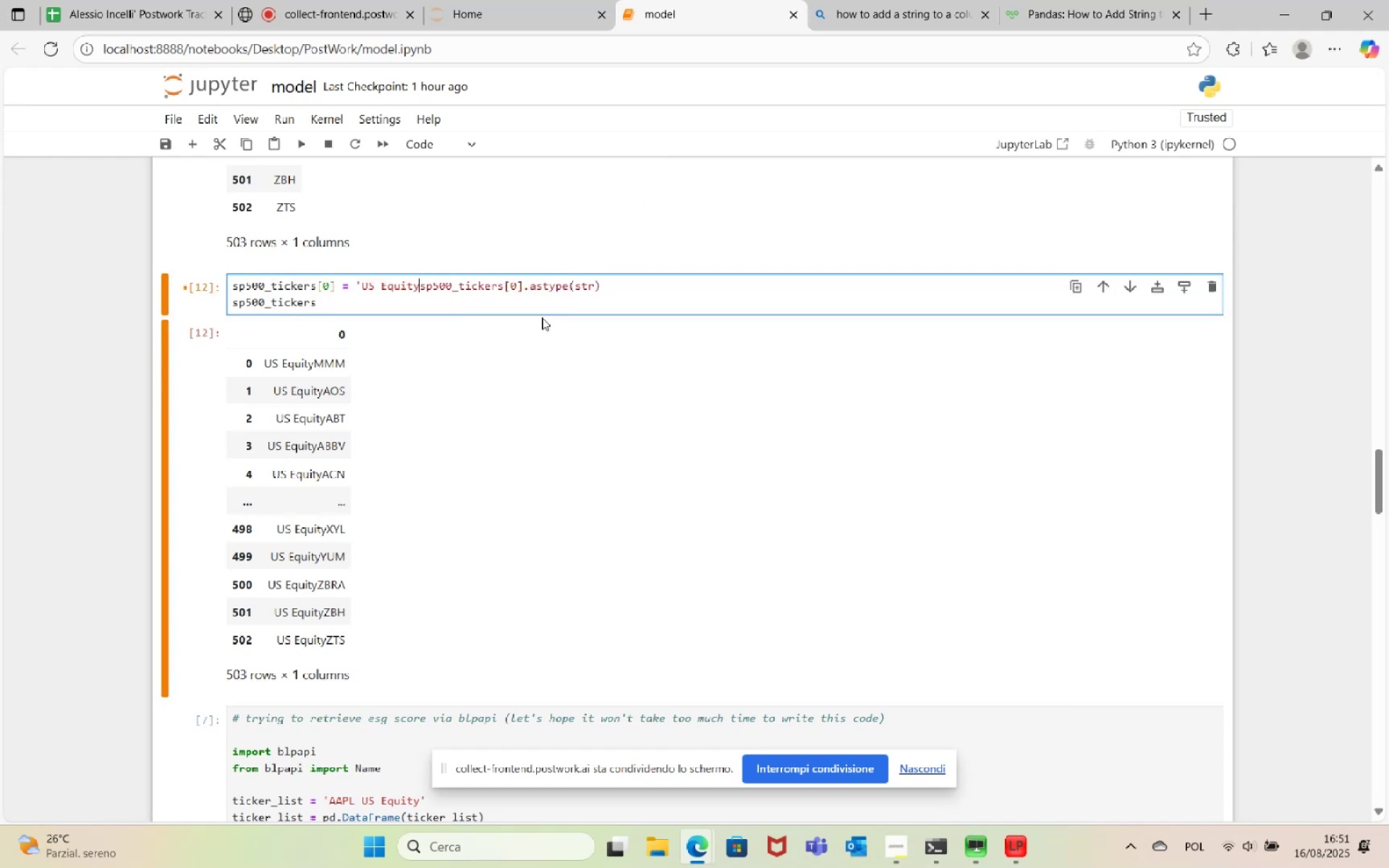 
key(Backspace)
 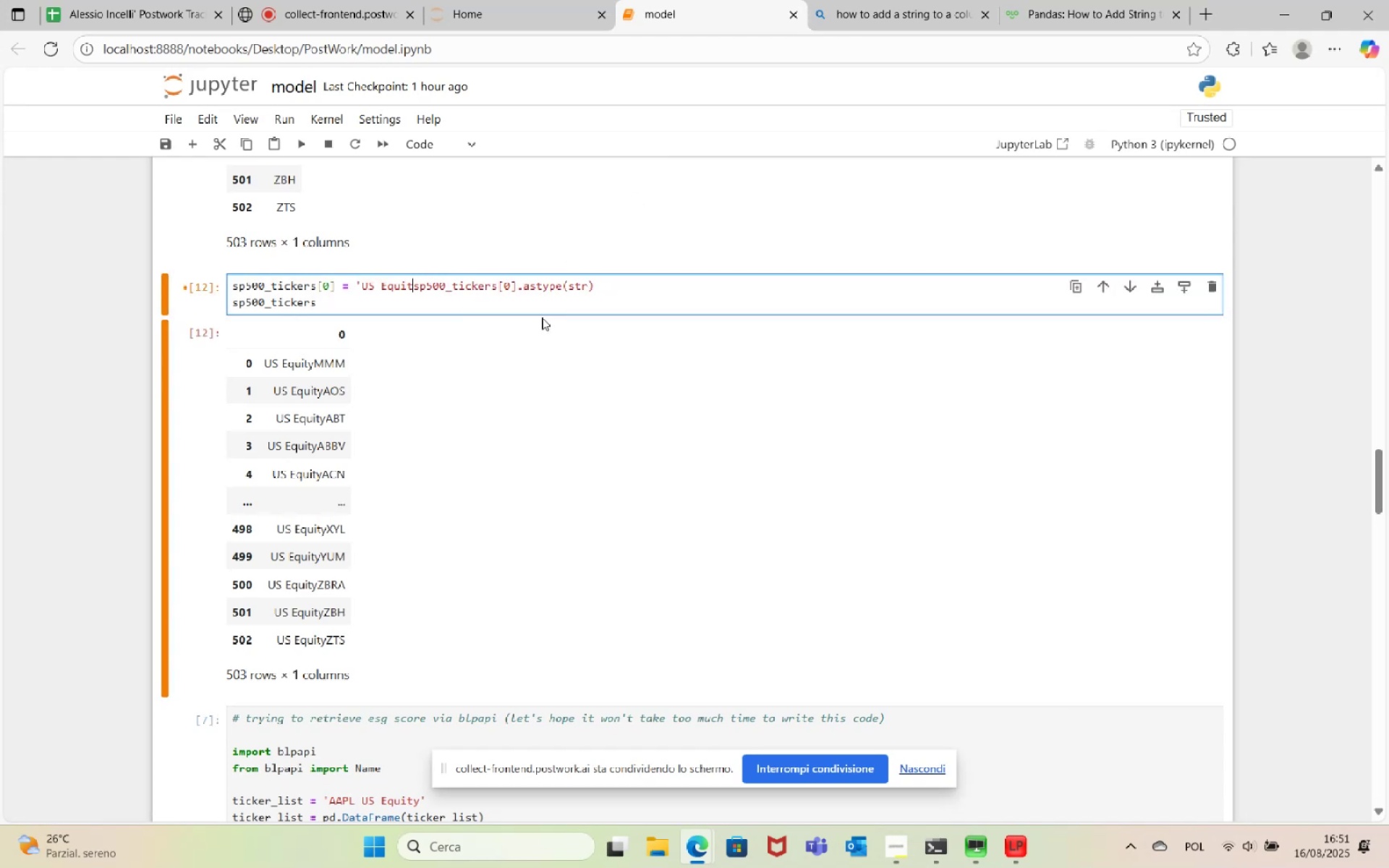 
key(Backspace)
 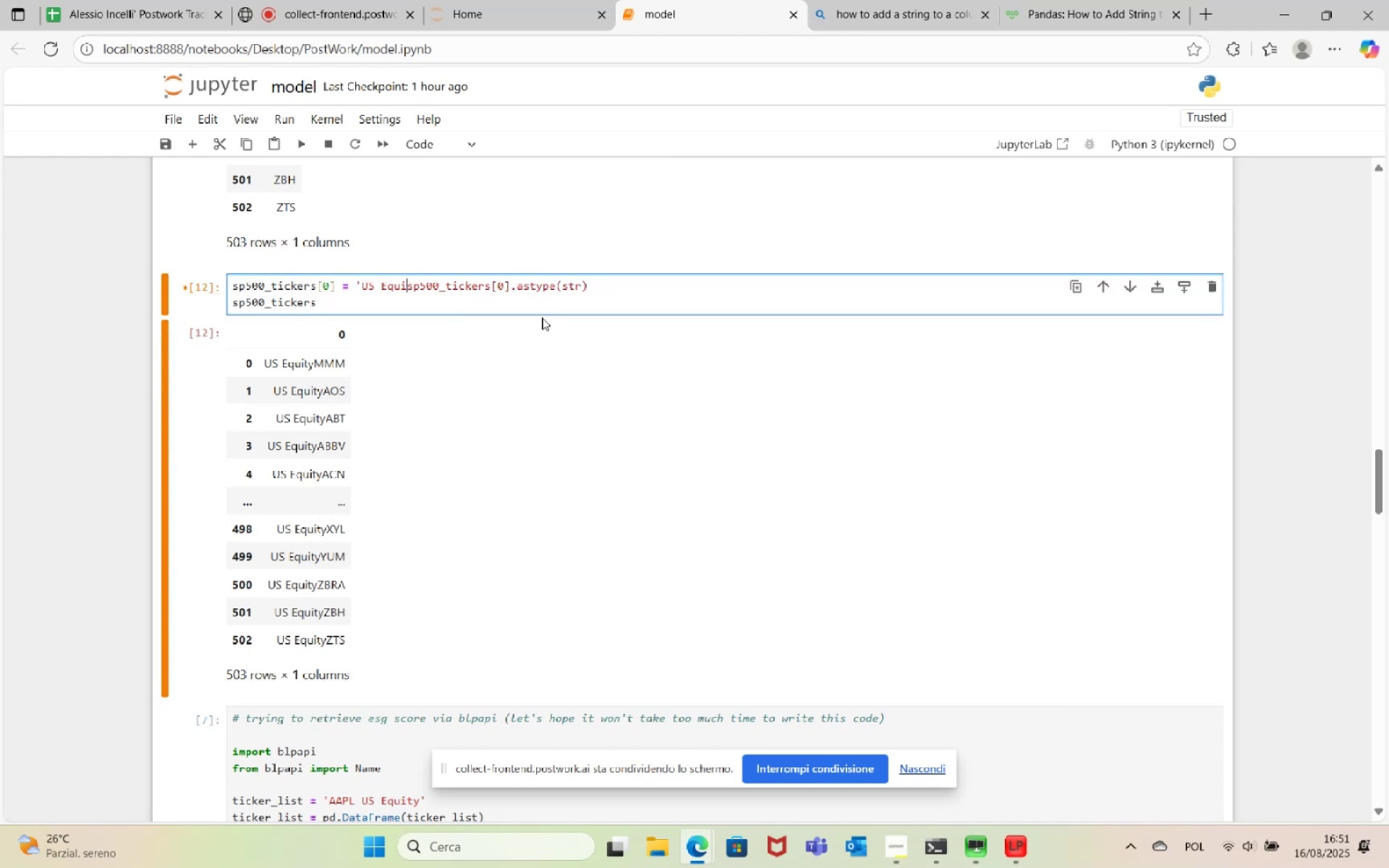 
key(Backspace)
 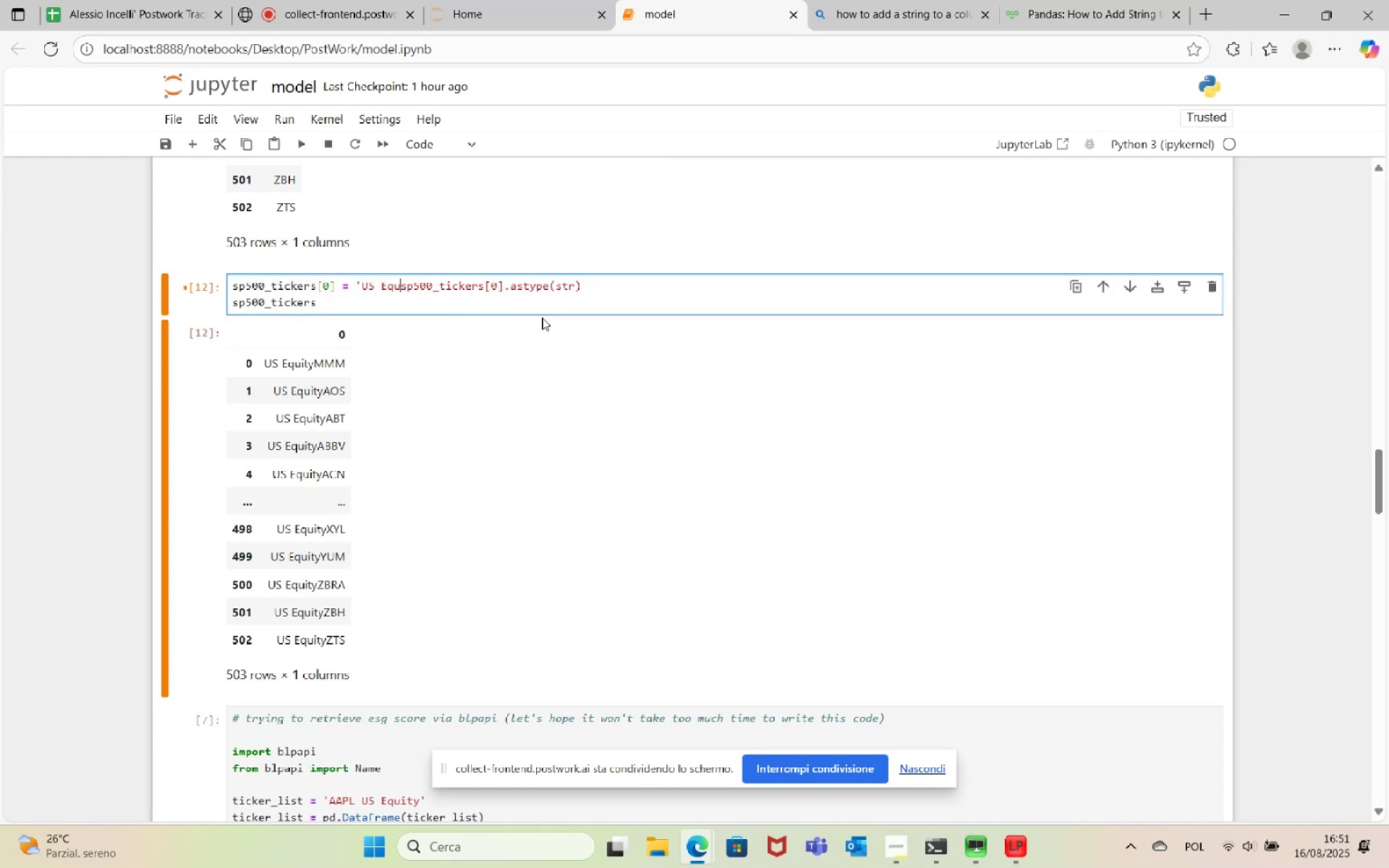 
key(Backspace)
 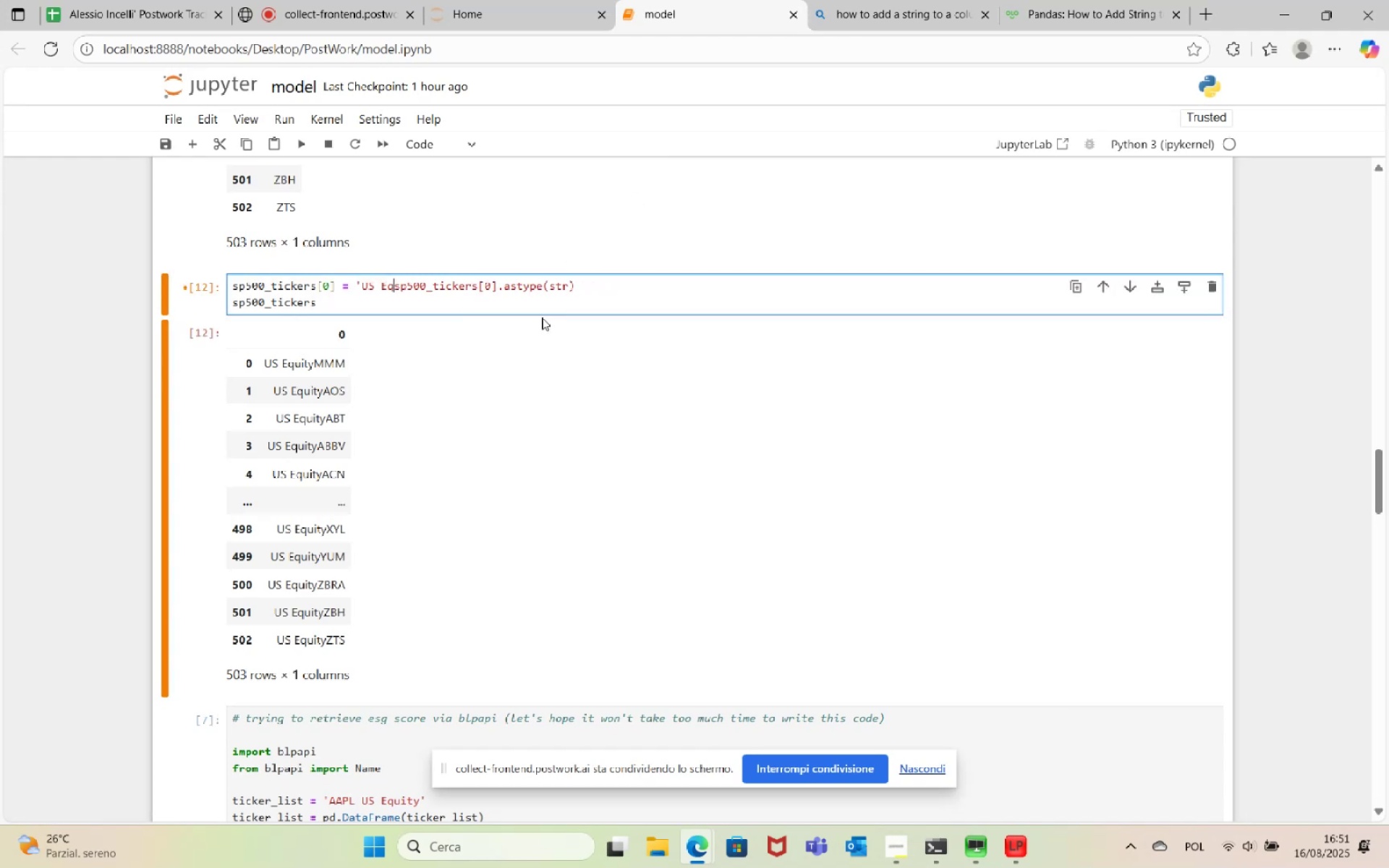 
key(Backspace)
 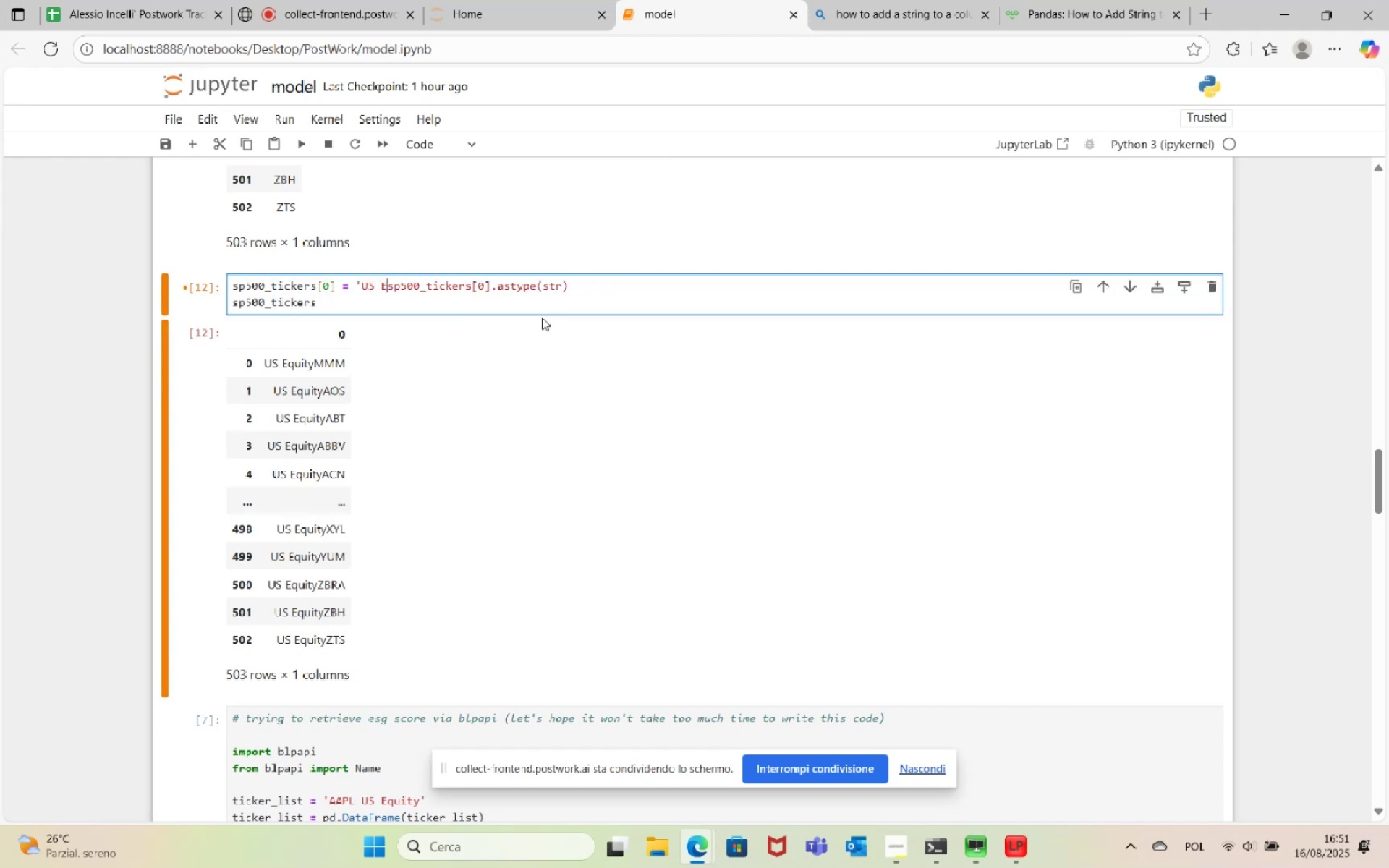 
key(Backspace)
 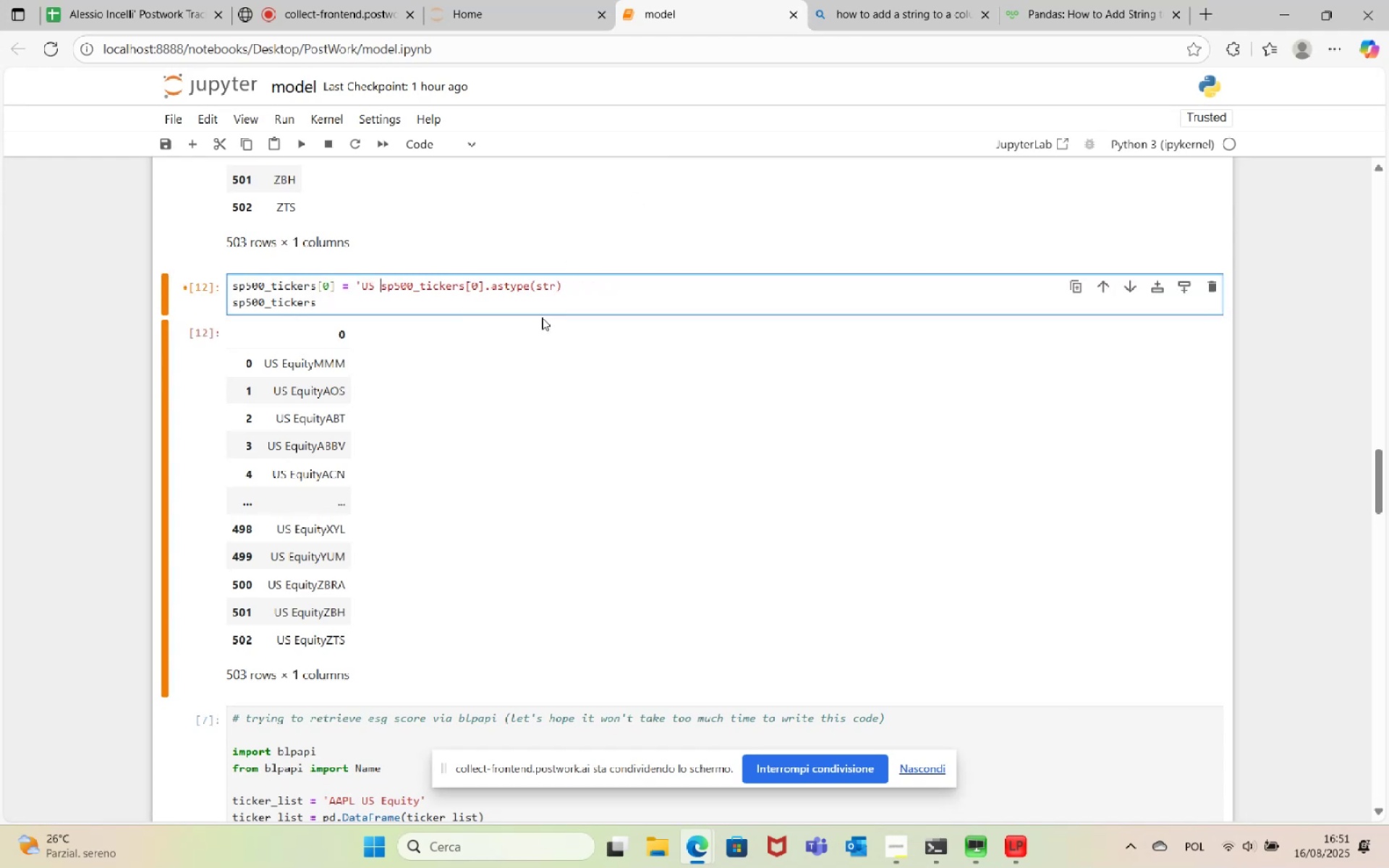 
key(Backspace)
 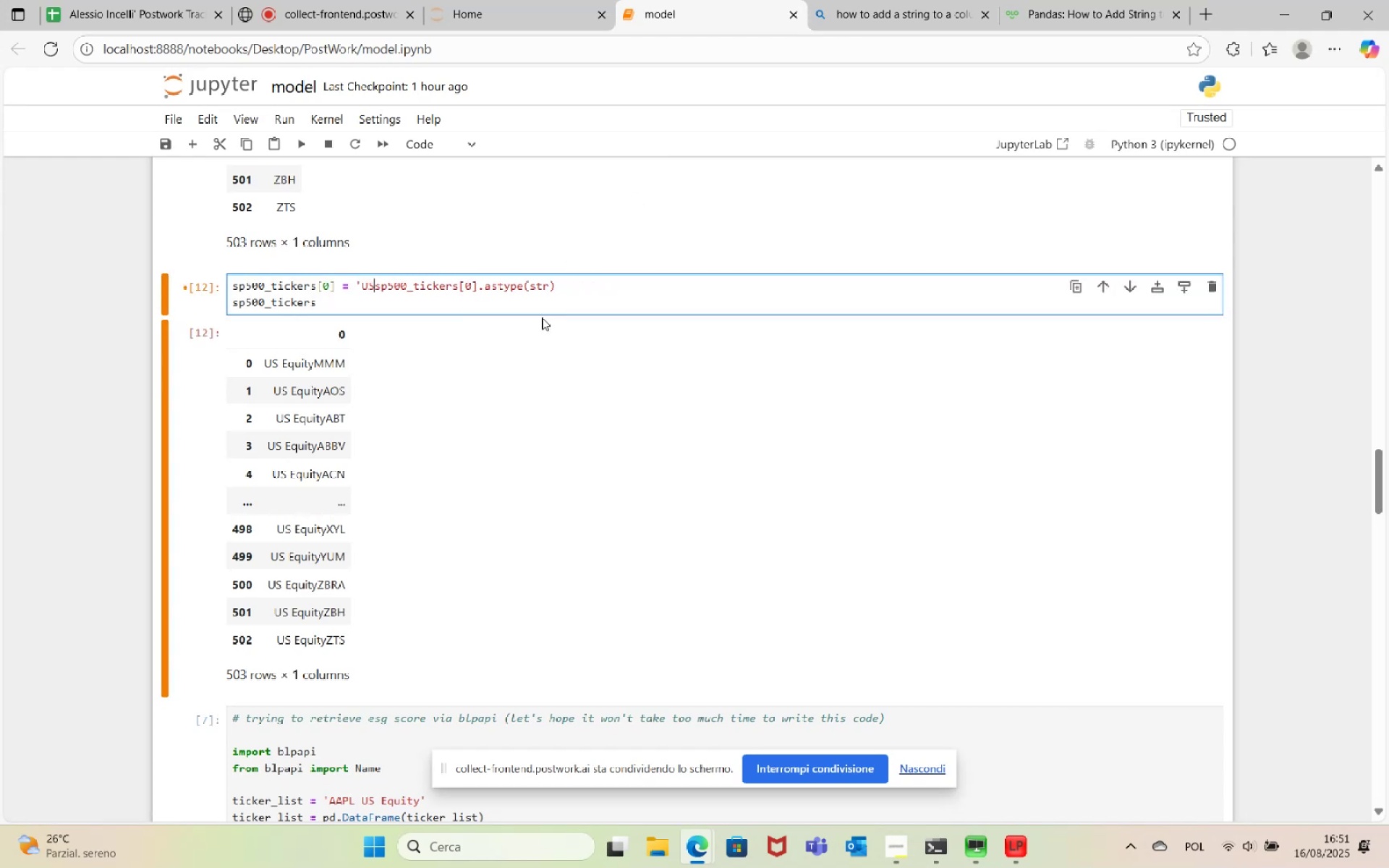 
key(Backspace)
 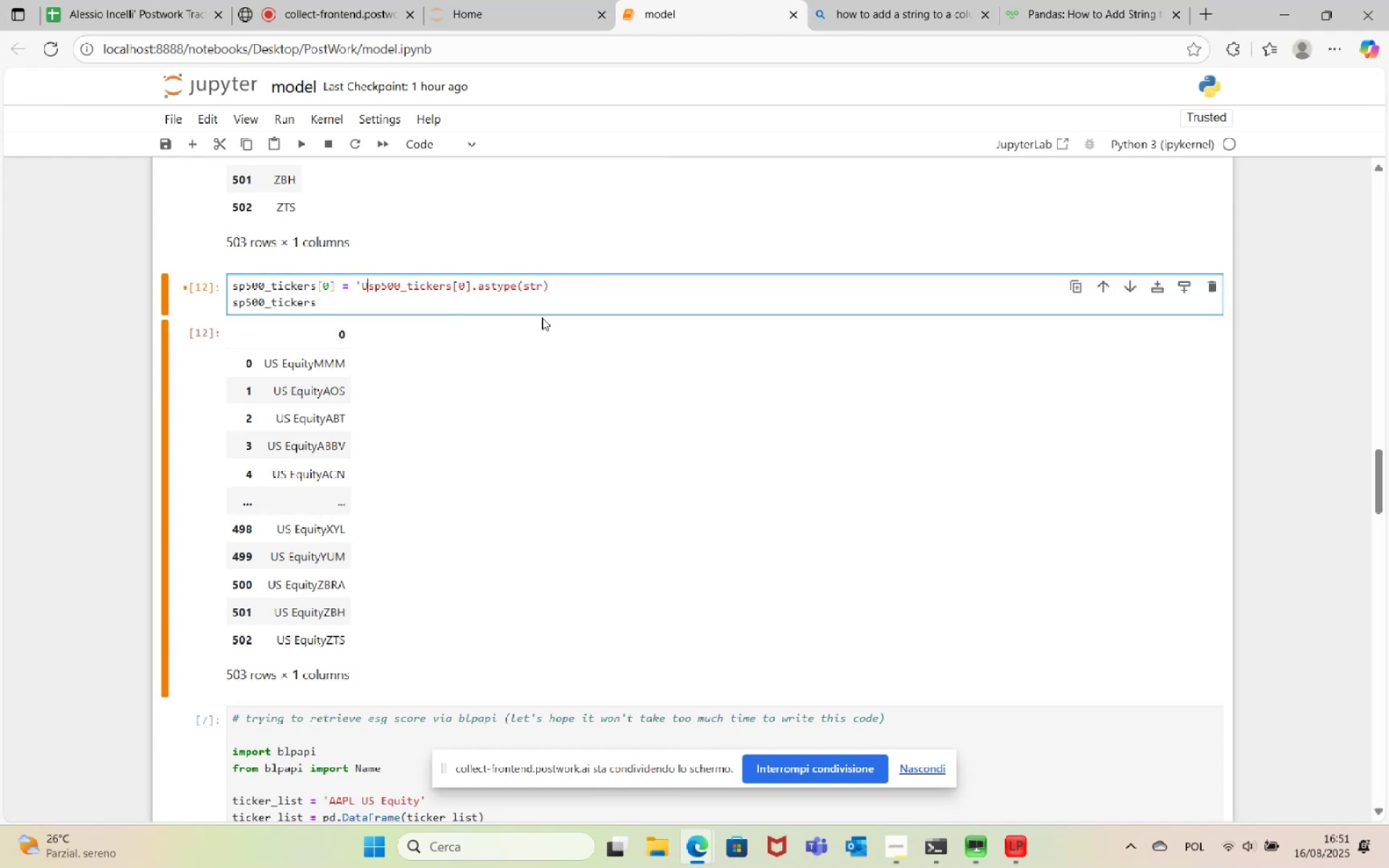 
key(Backspace)
 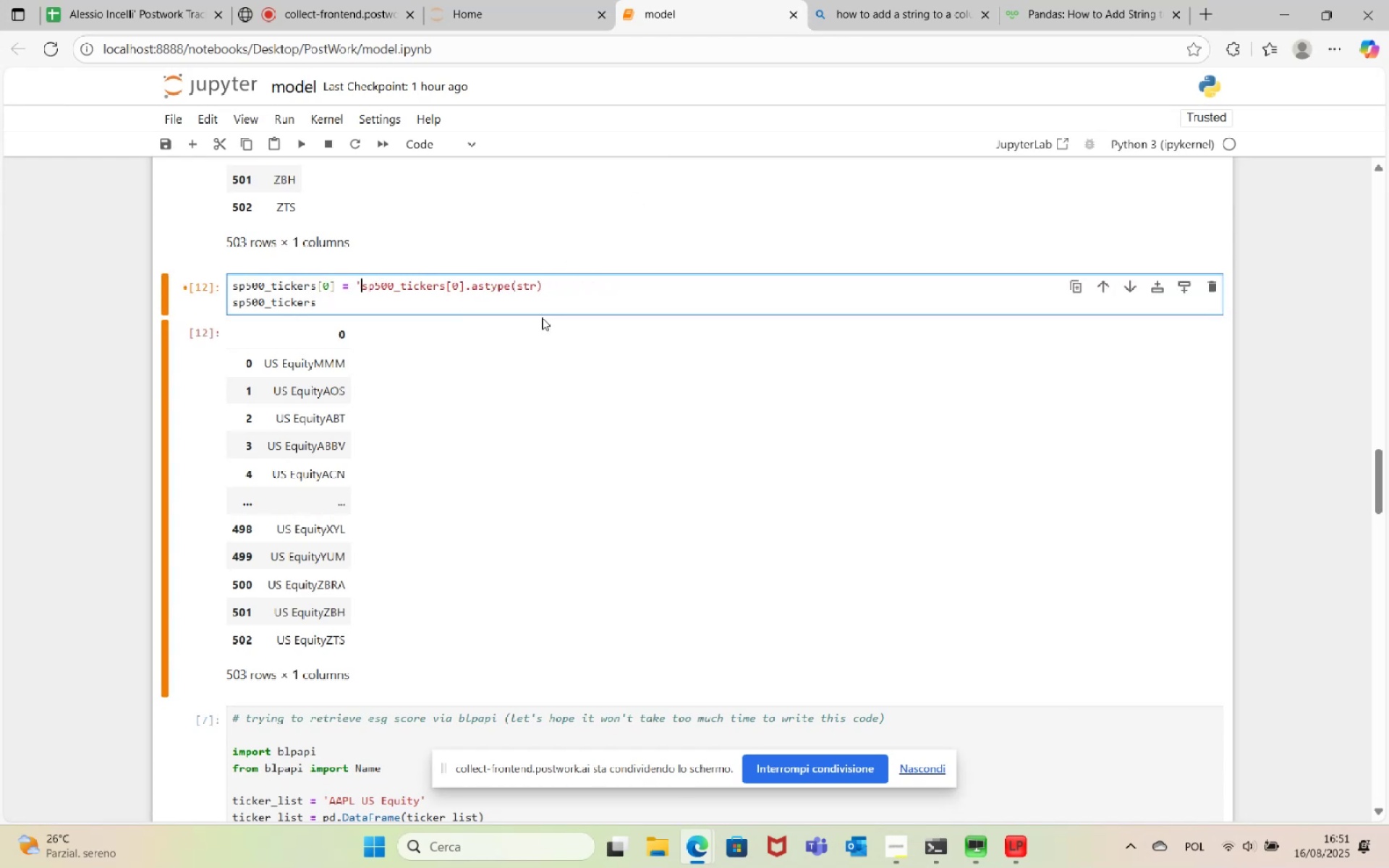 
key(Backspace)
 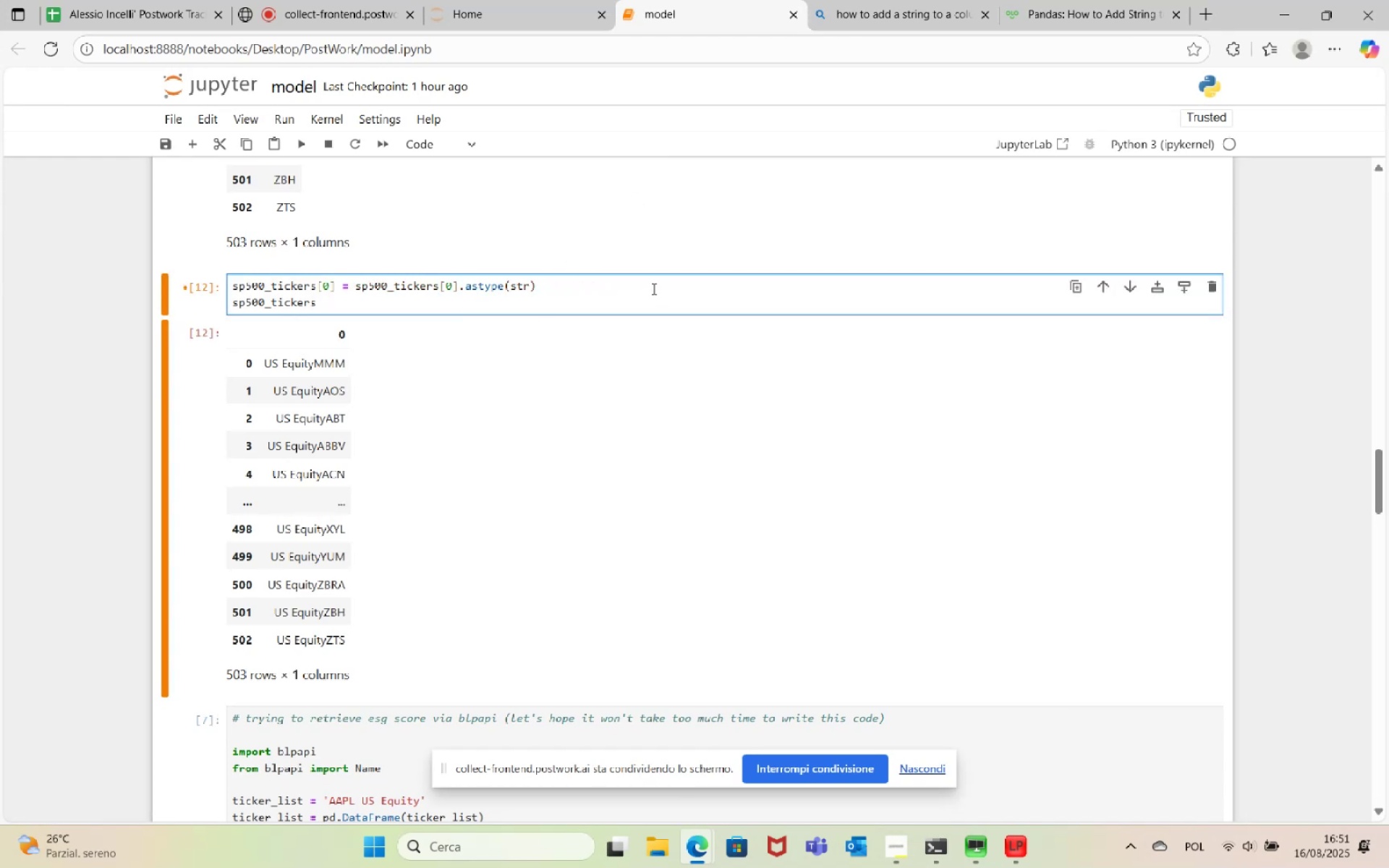 
left_click([630, 290])
 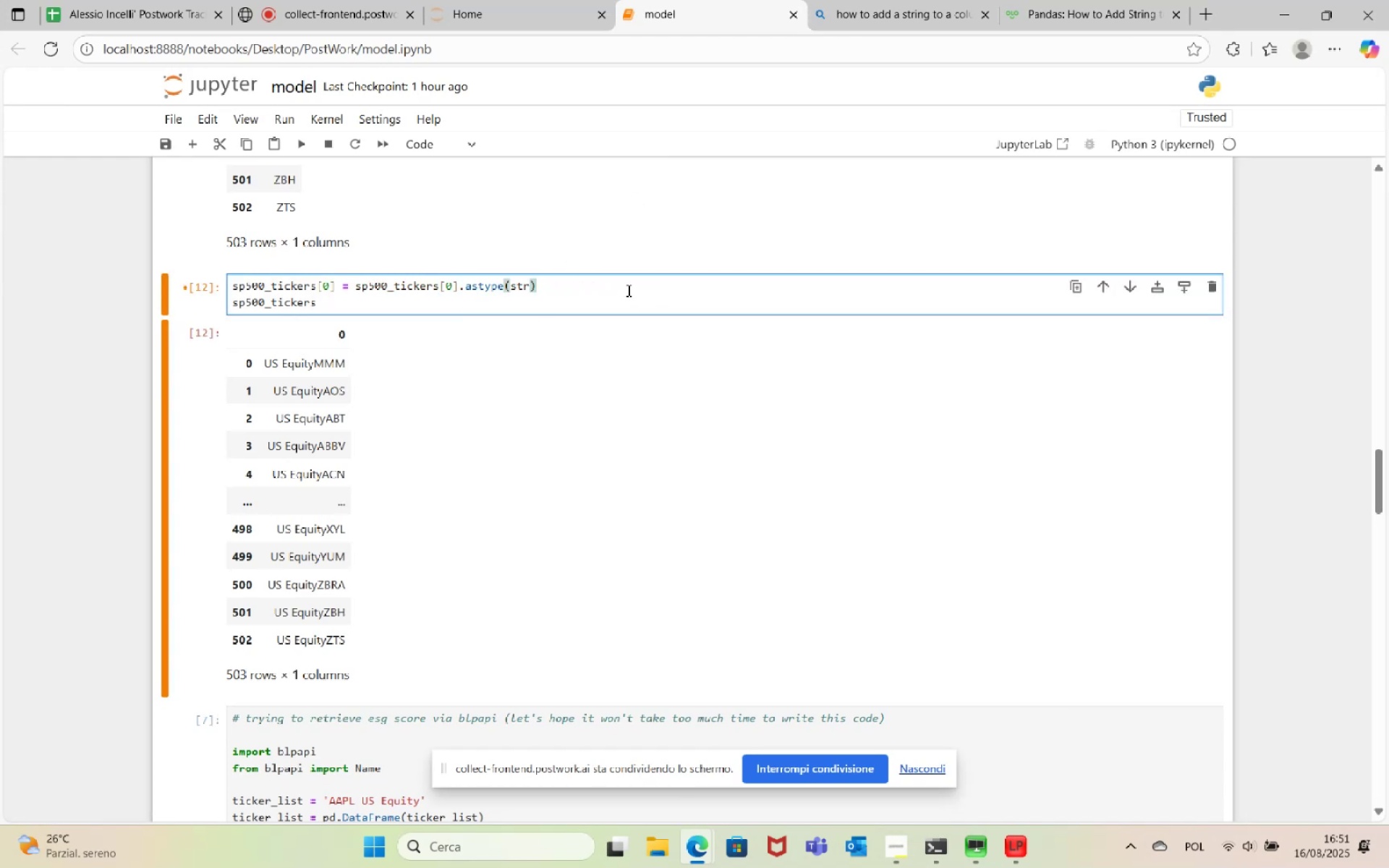 
type( + 'US Equity')
 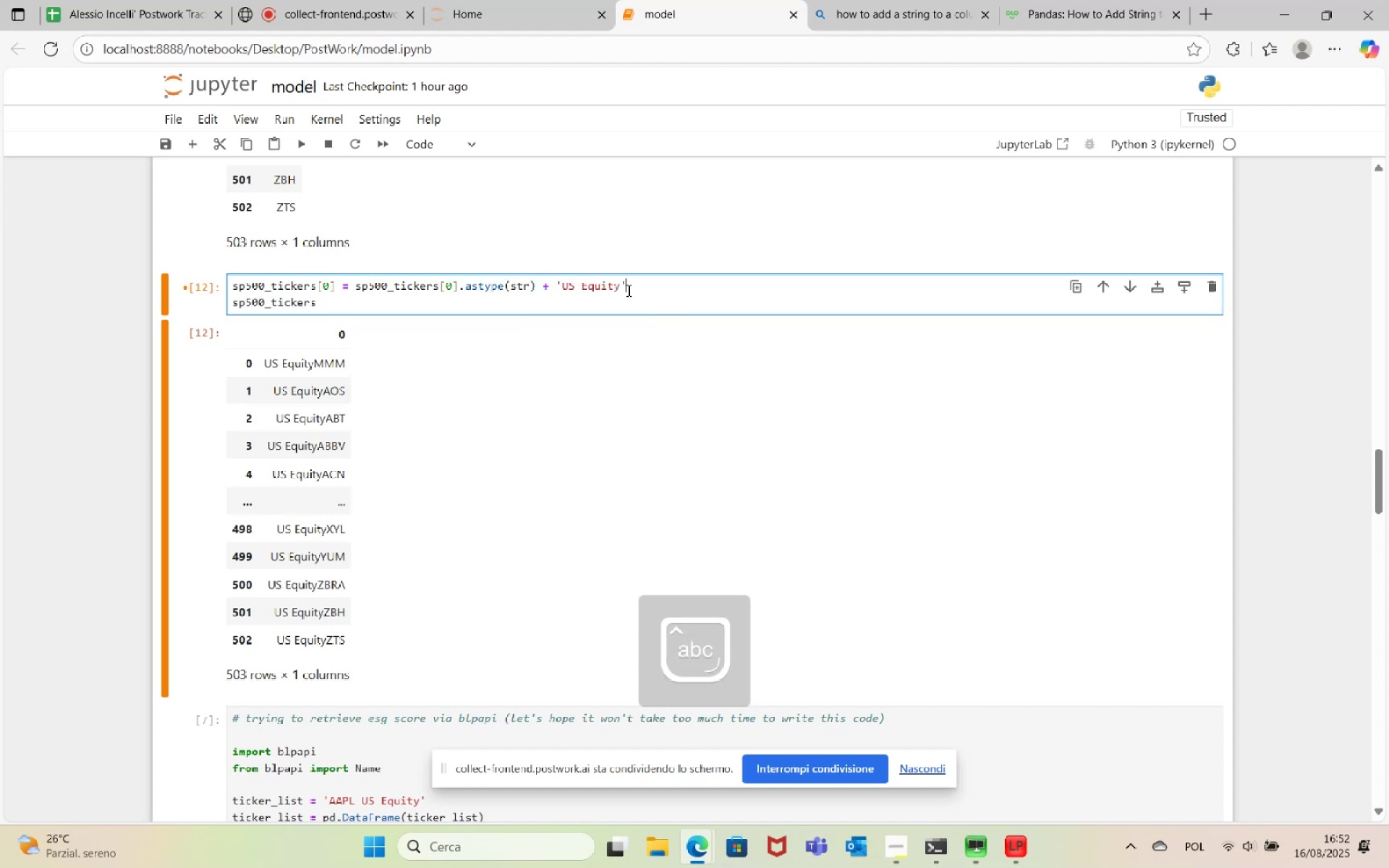 
scroll: coordinate [653, 323], scroll_direction: up, amount: 11.0
 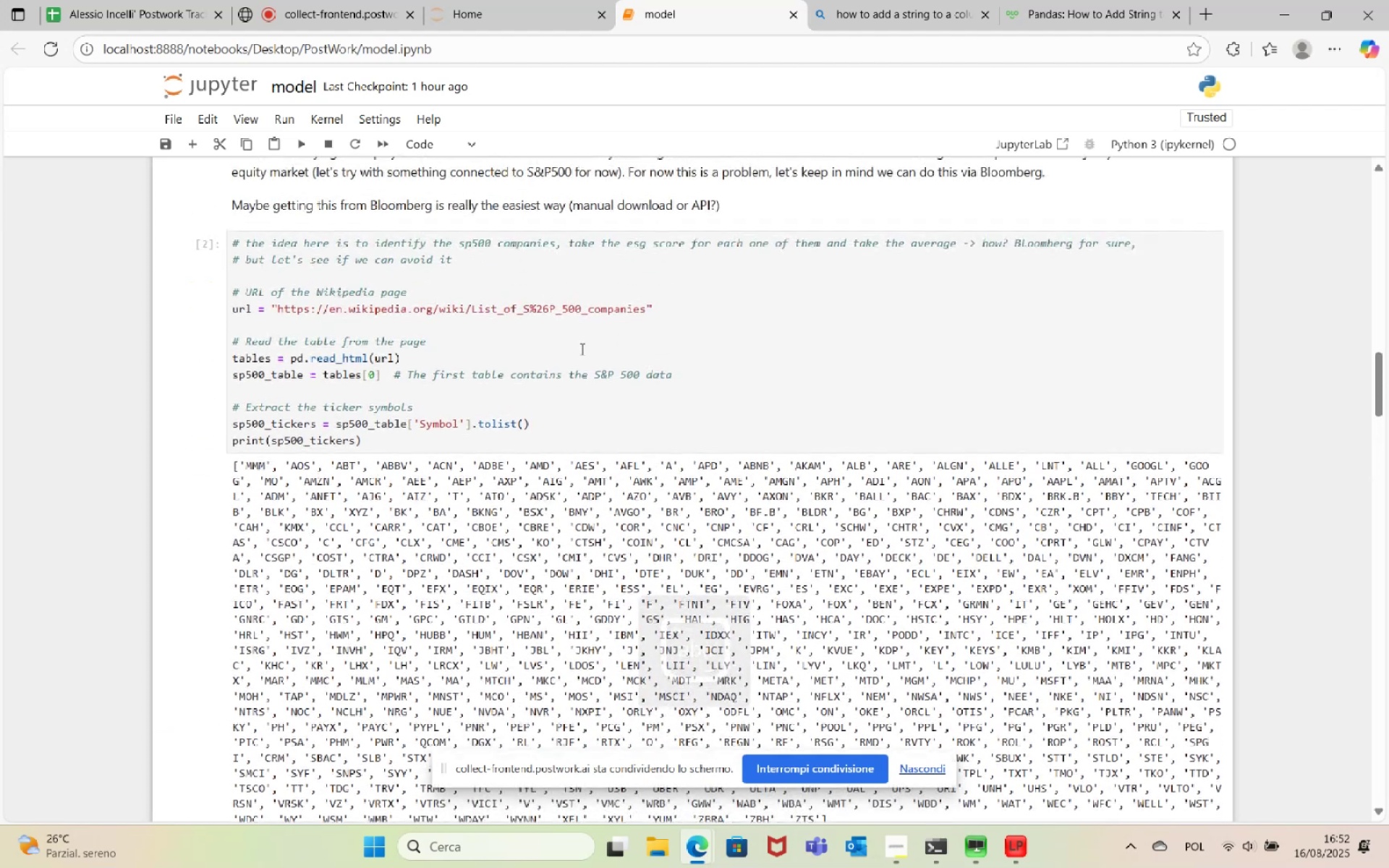 
left_click([569, 351])
 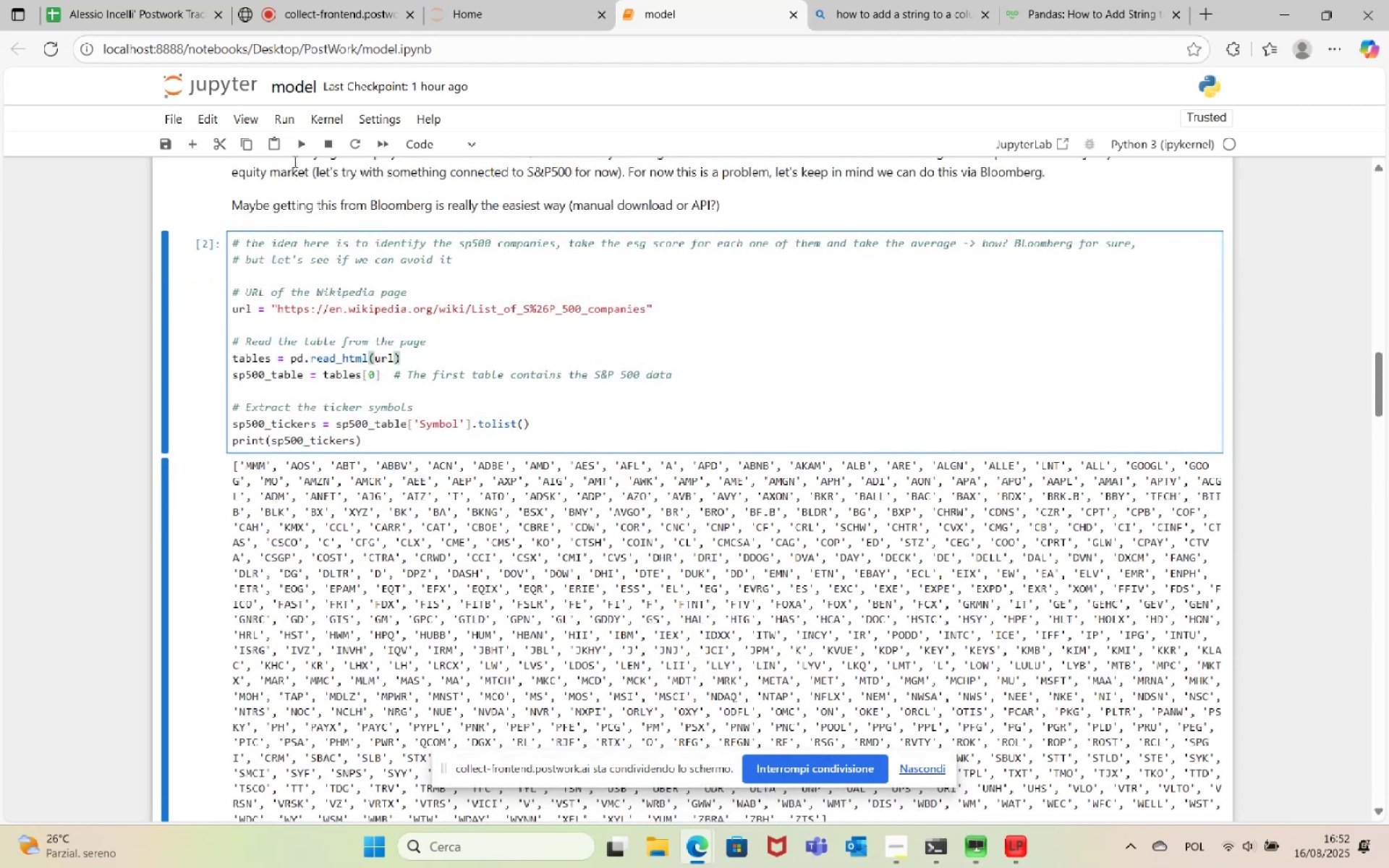 
left_click([301, 144])
 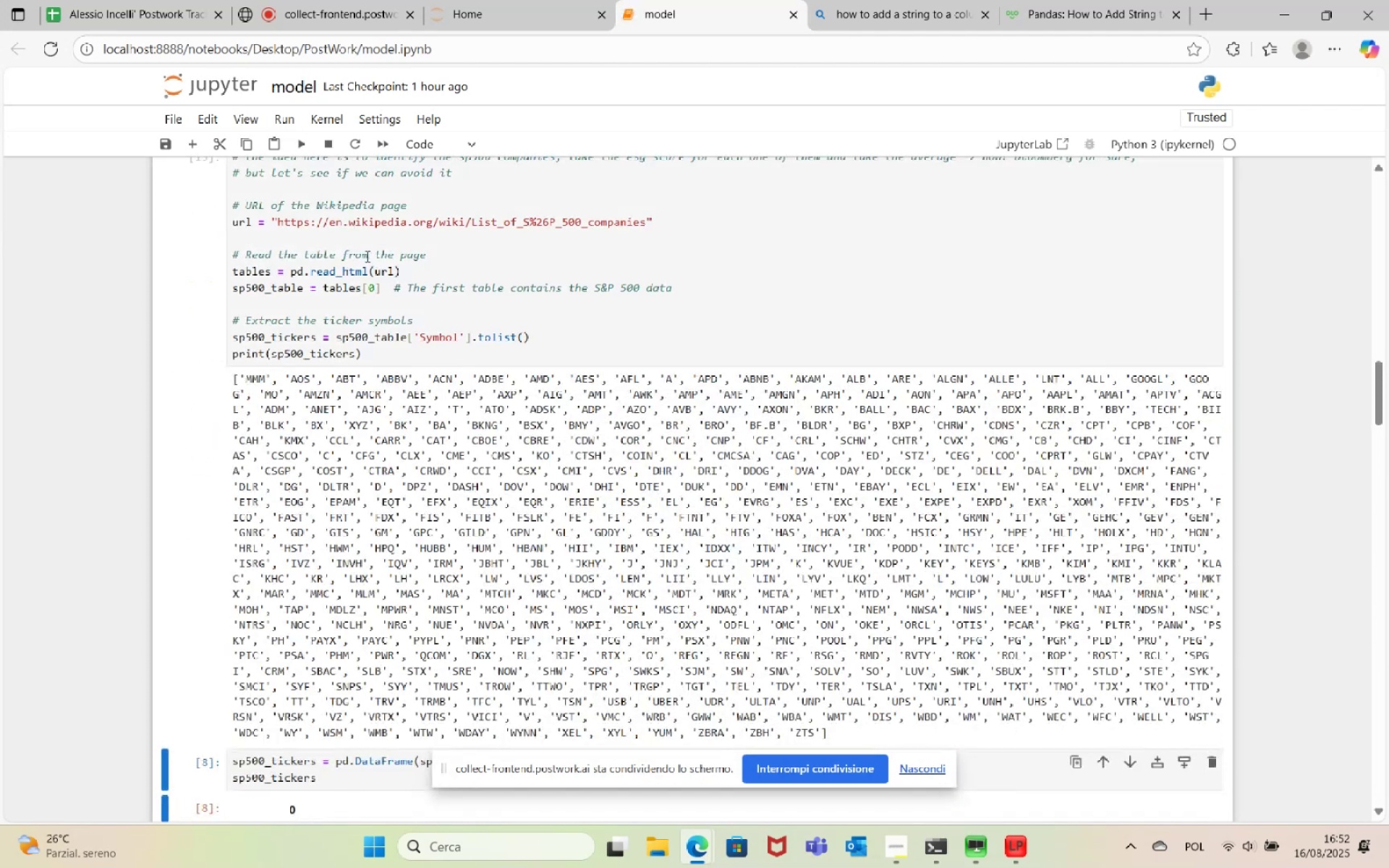 
scroll: coordinate [373, 267], scroll_direction: down, amount: 4.0
 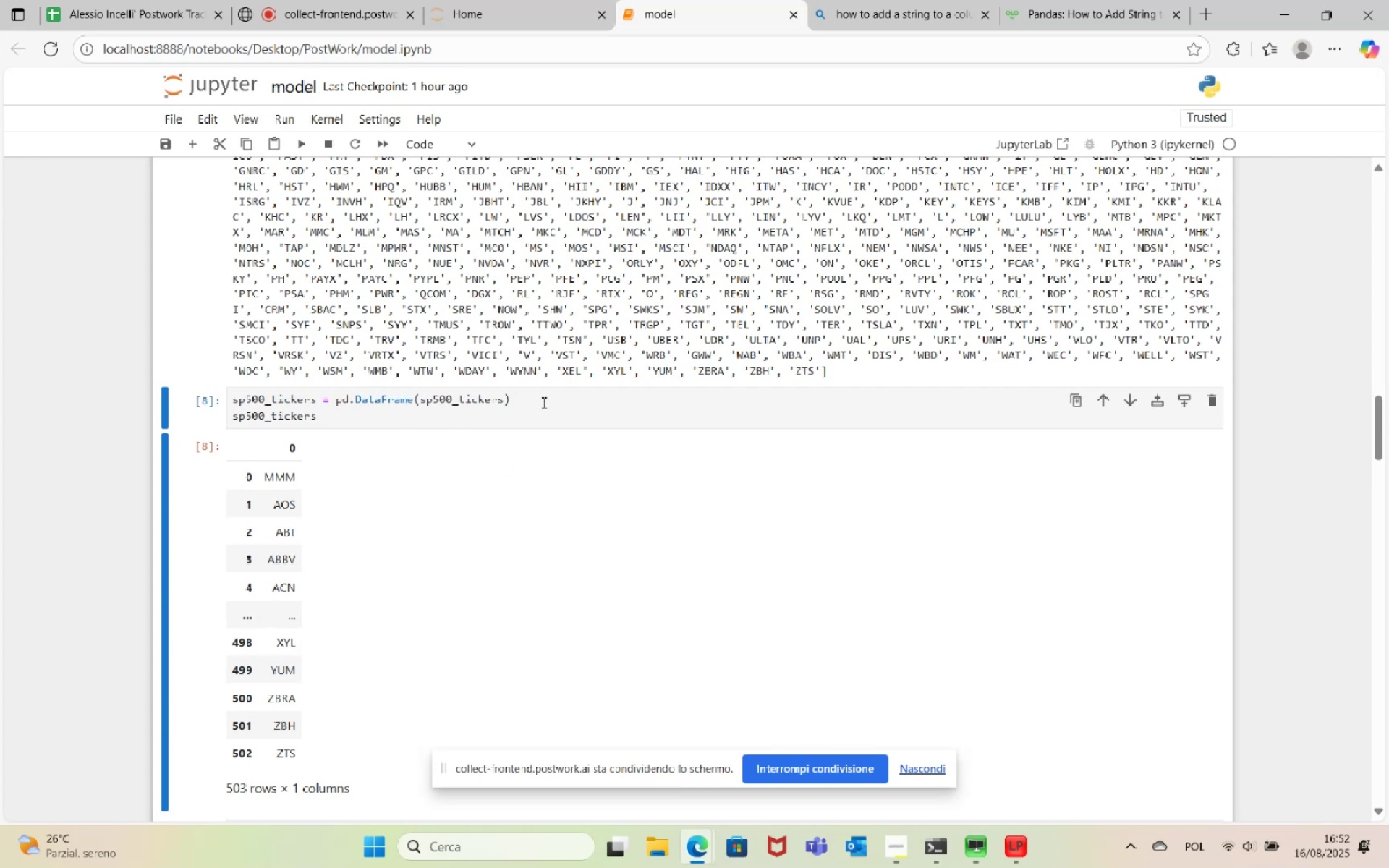 
left_click([300, 143])
 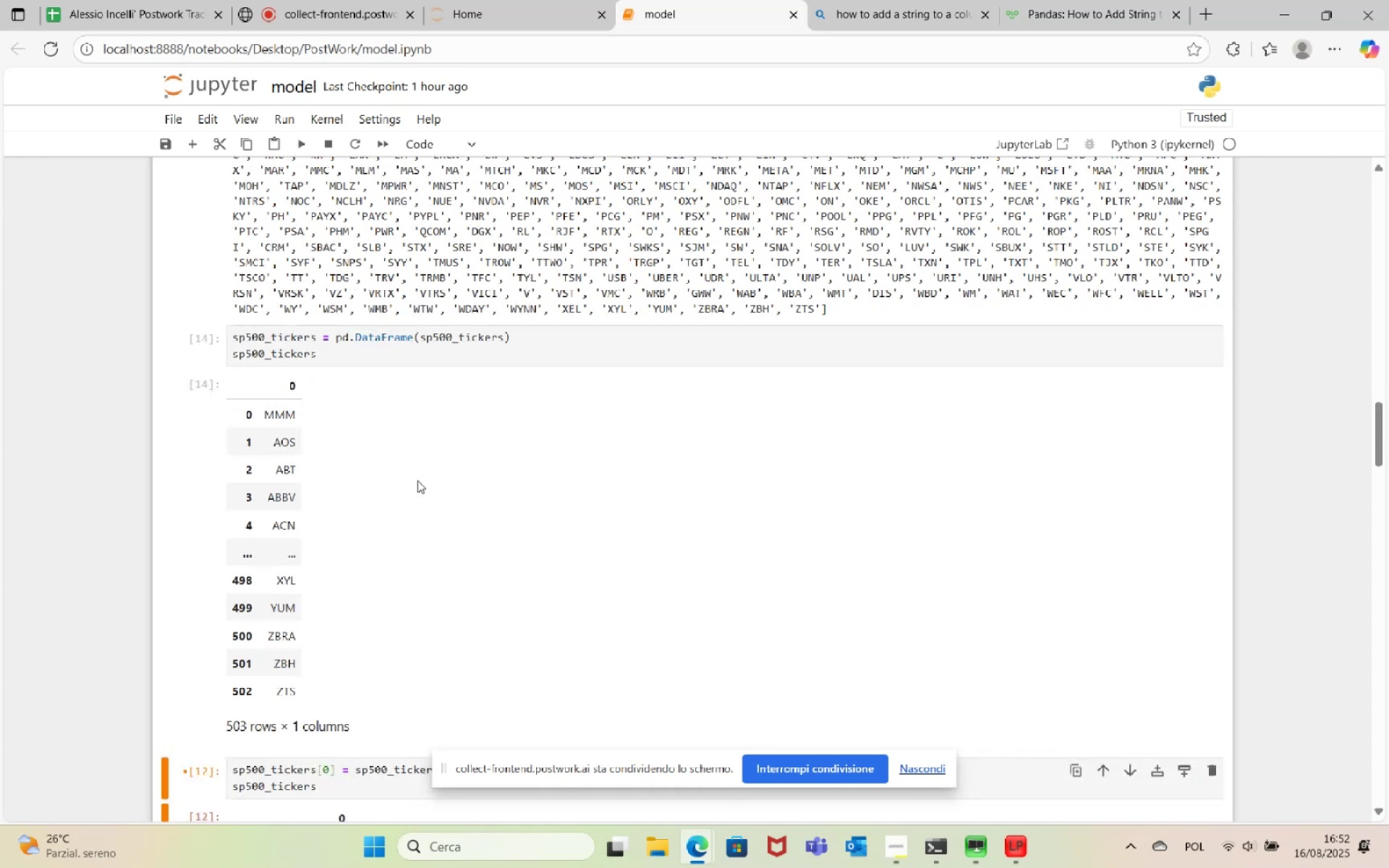 
scroll: coordinate [420, 475], scroll_direction: down, amount: 3.0
 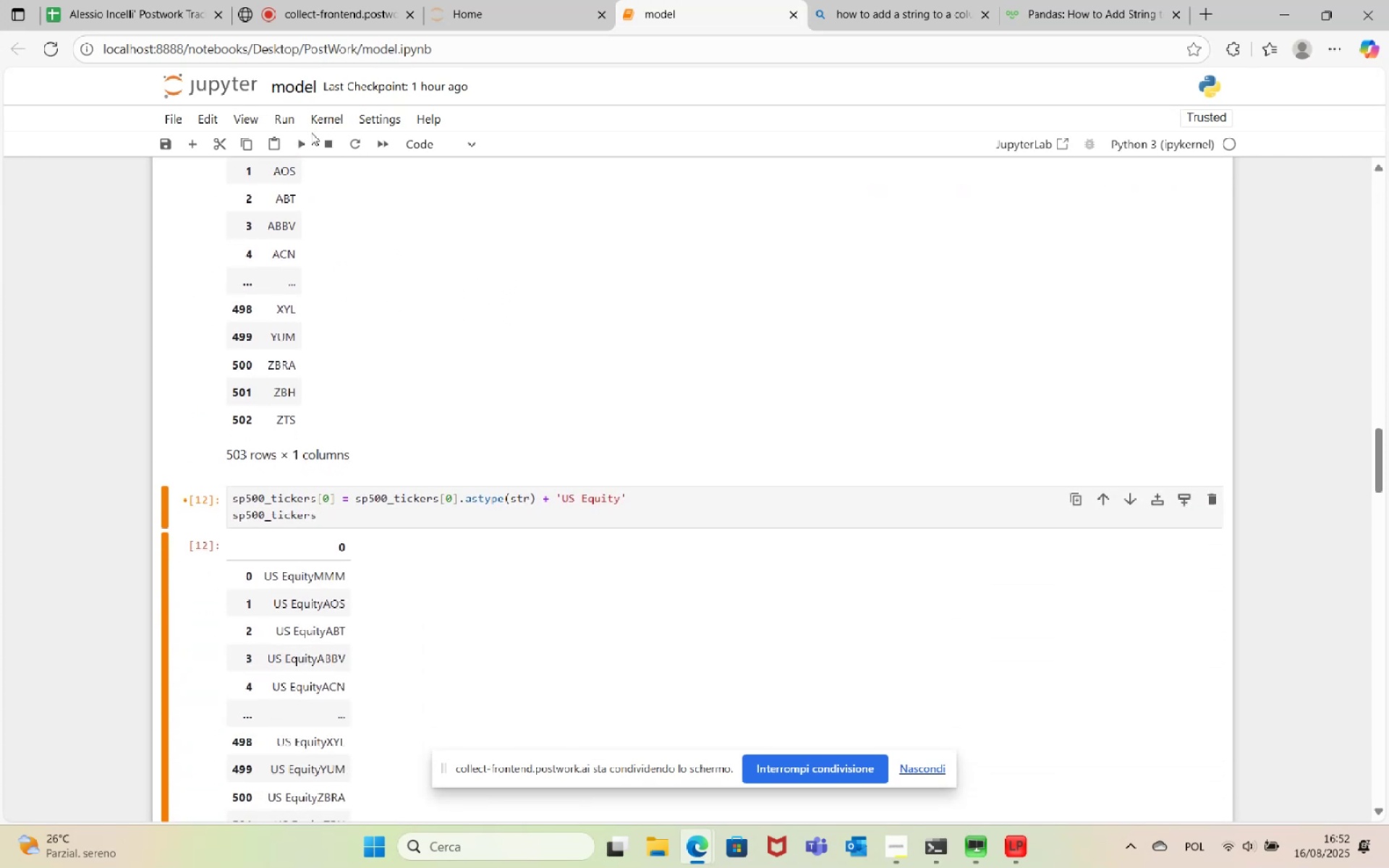 
left_click([307, 141])
 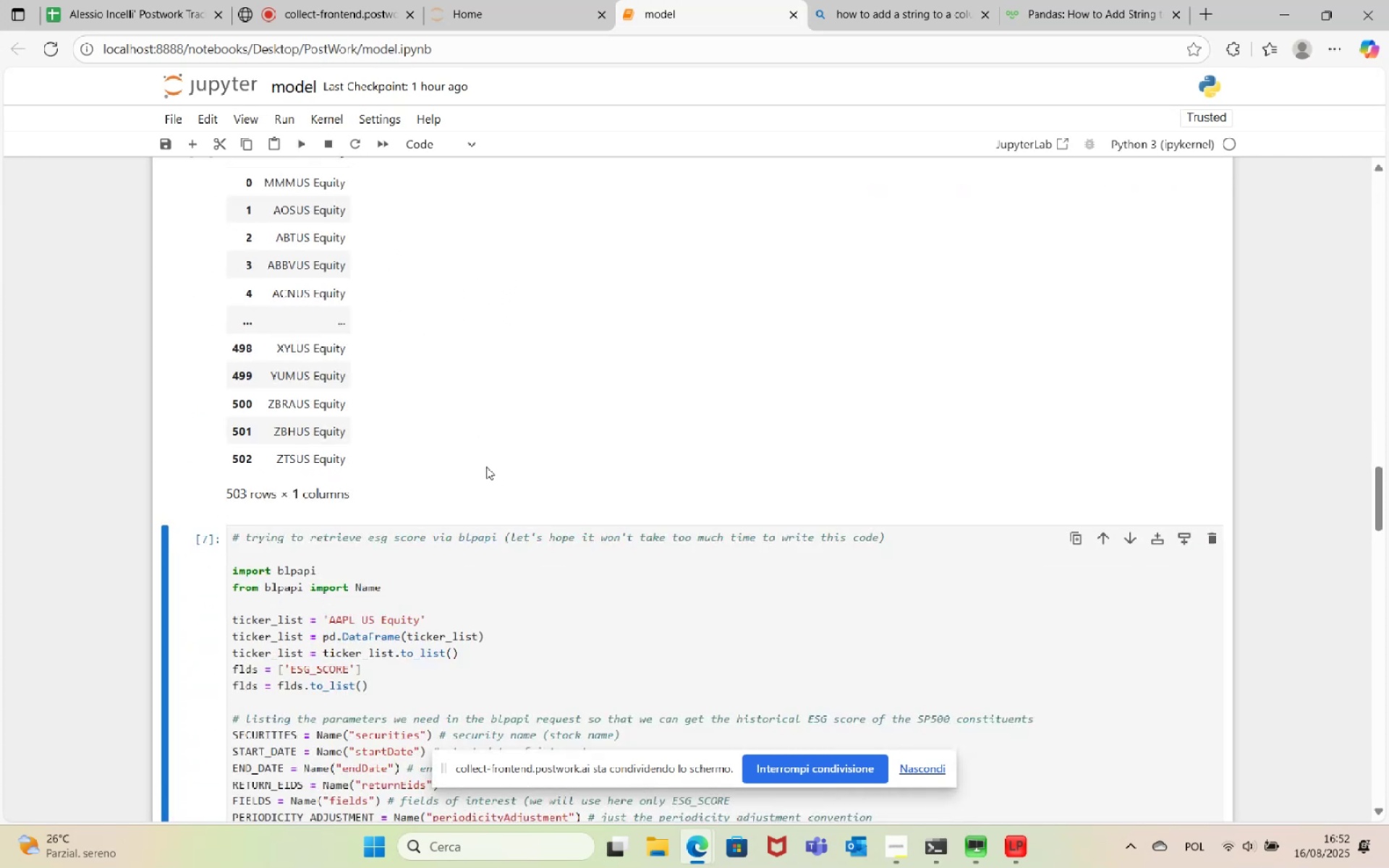 
scroll: coordinate [486, 466], scroll_direction: up, amount: 4.0
 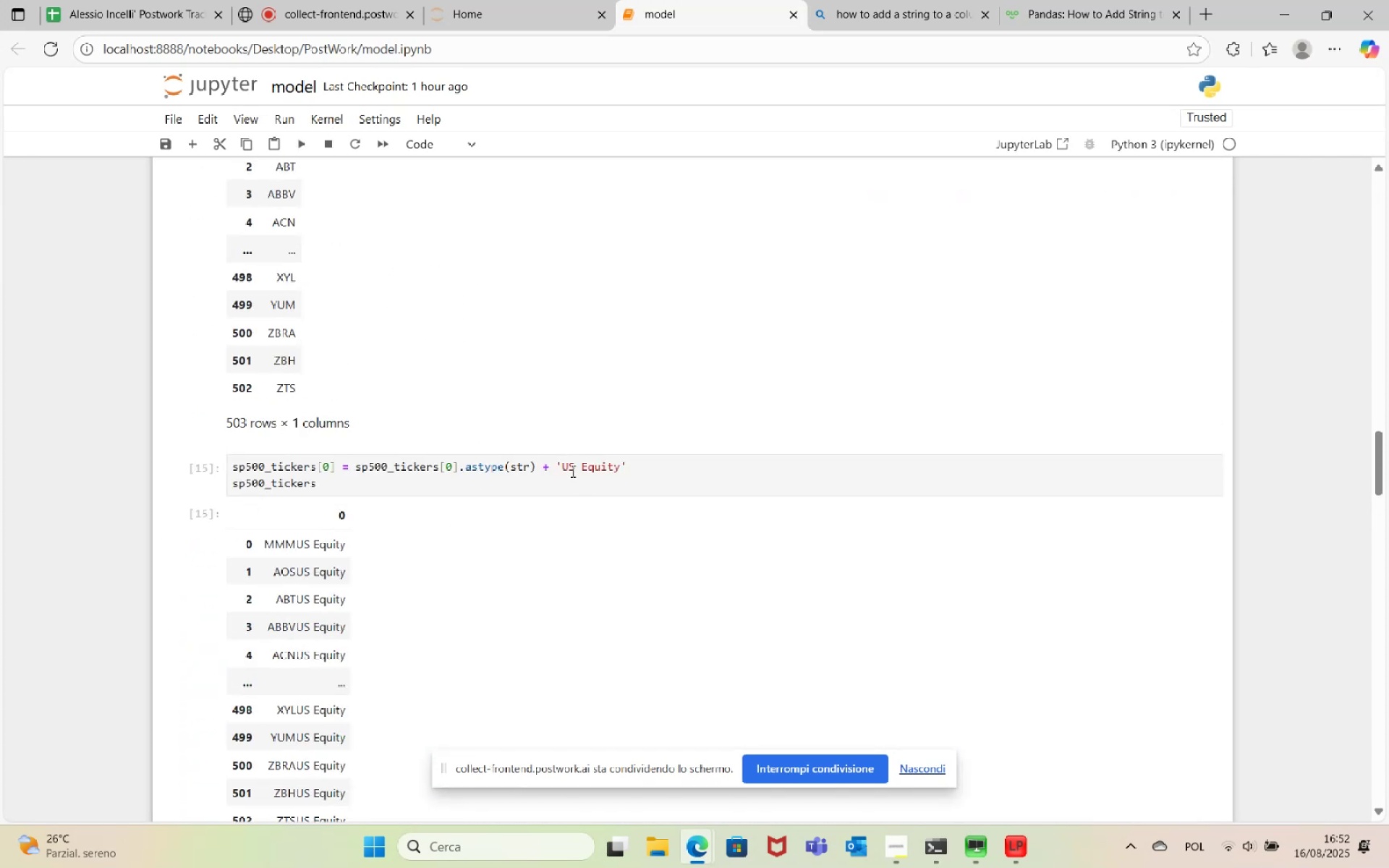 
left_click([560, 464])
 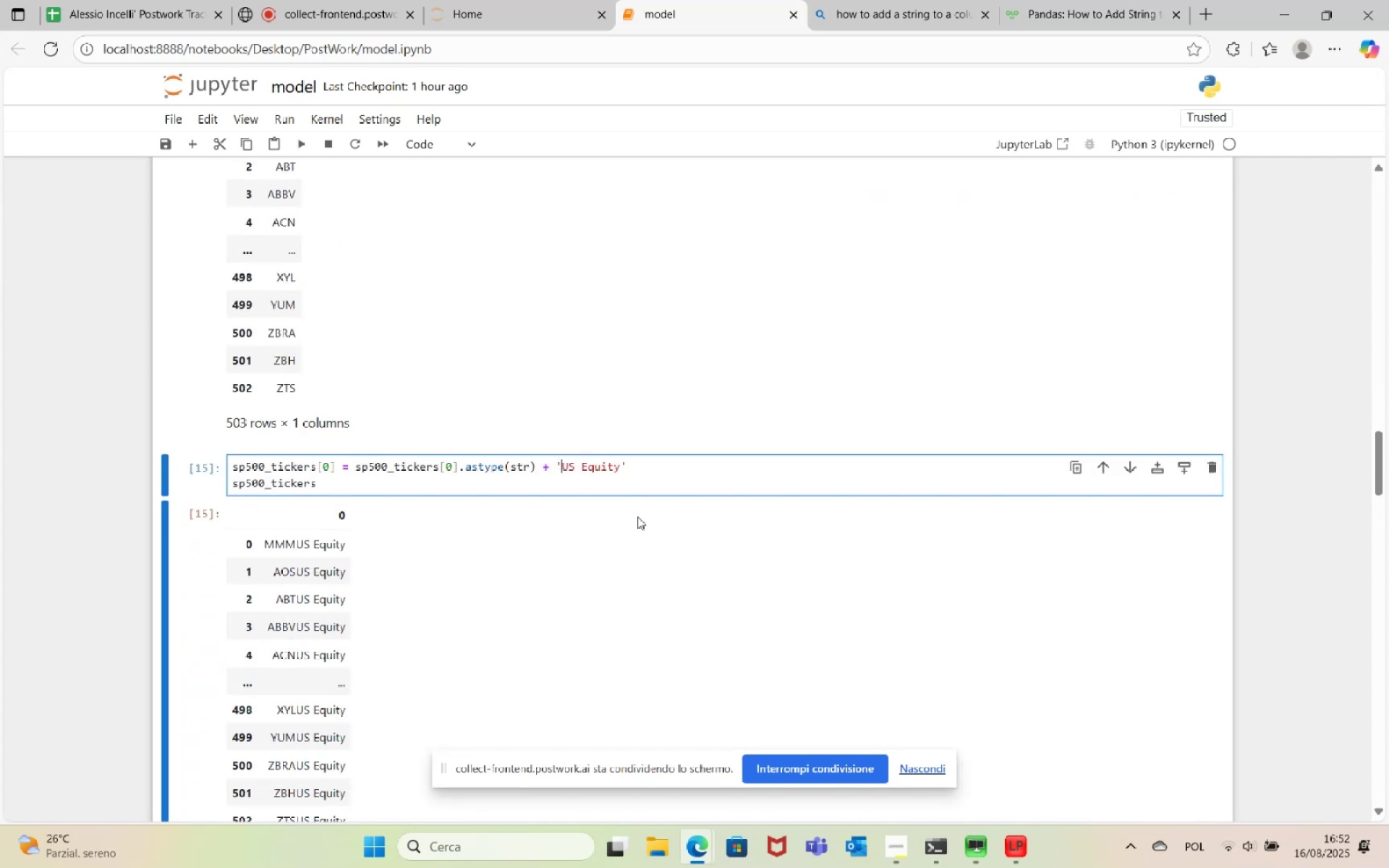 
key(Space)
 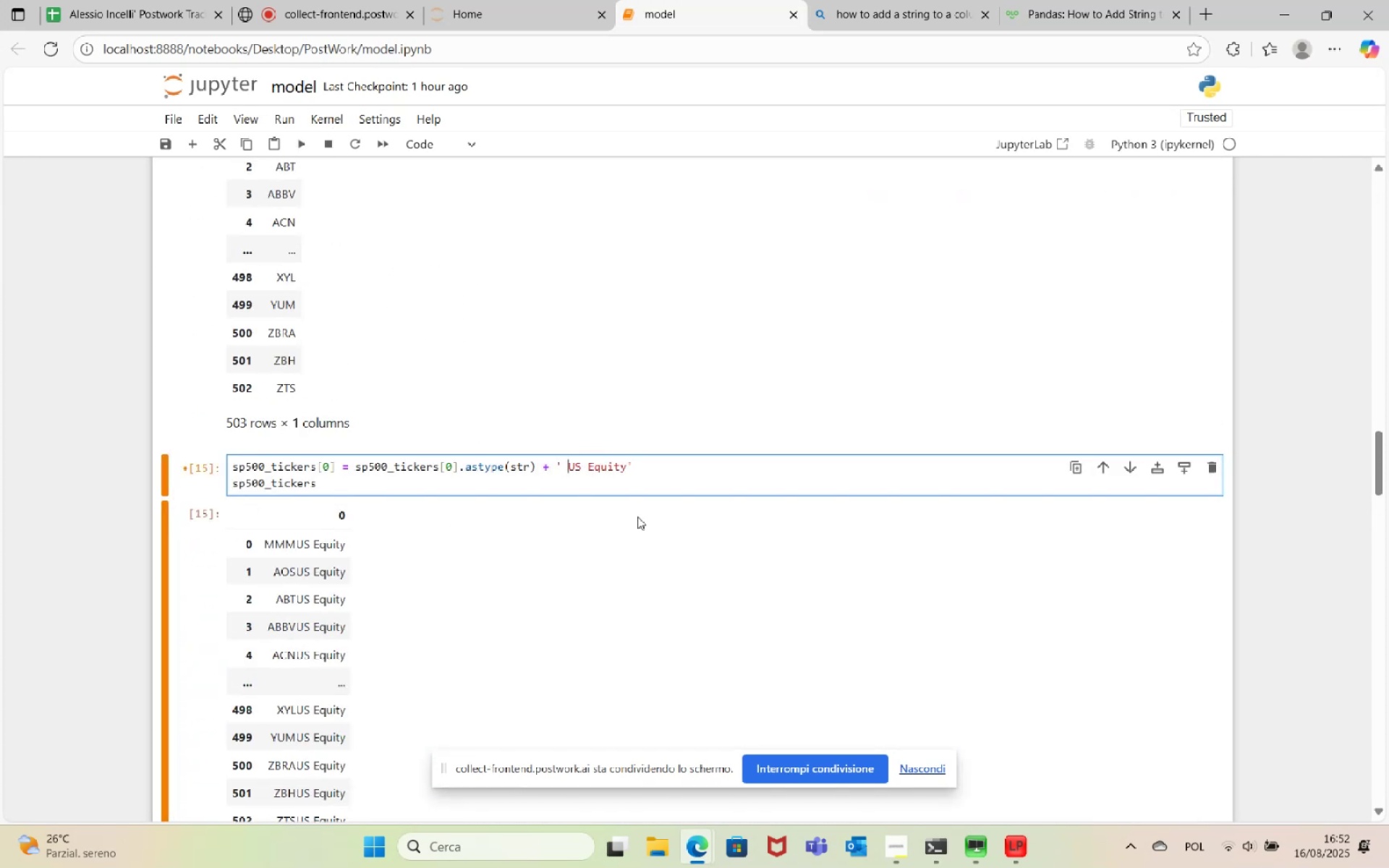 
scroll: coordinate [482, 335], scroll_direction: up, amount: 9.0
 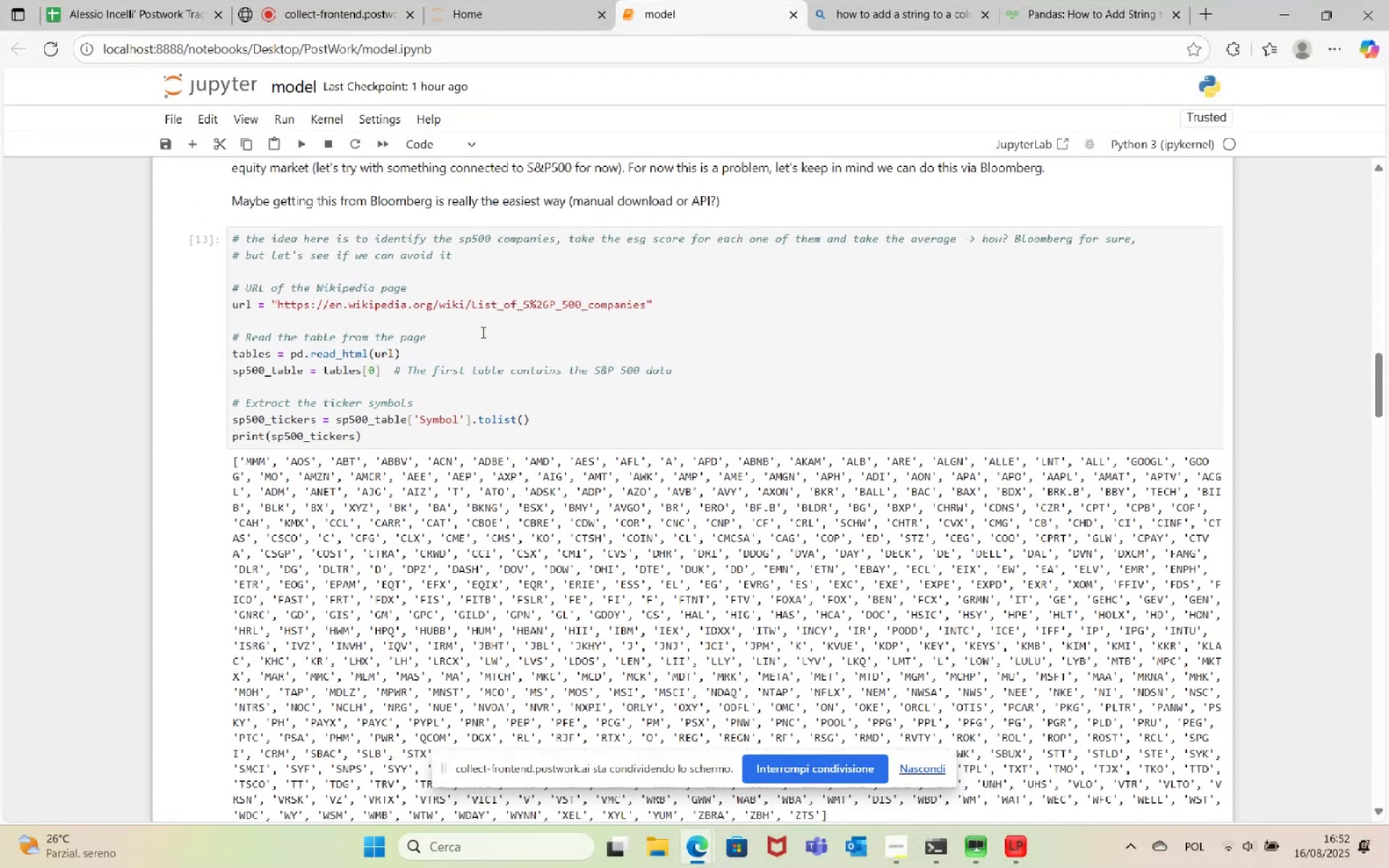 
left_click([482, 330])
 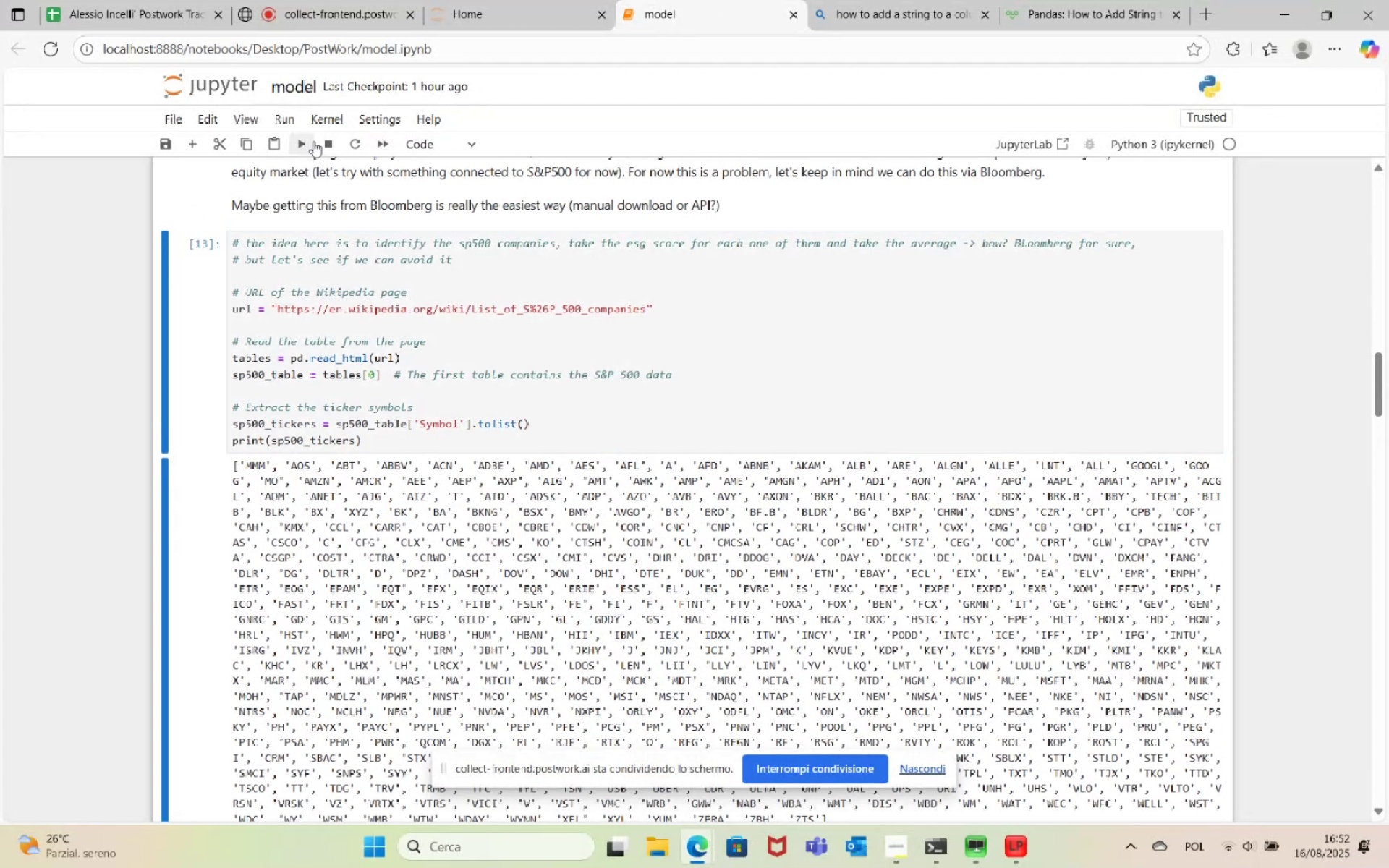 
left_click([304, 144])
 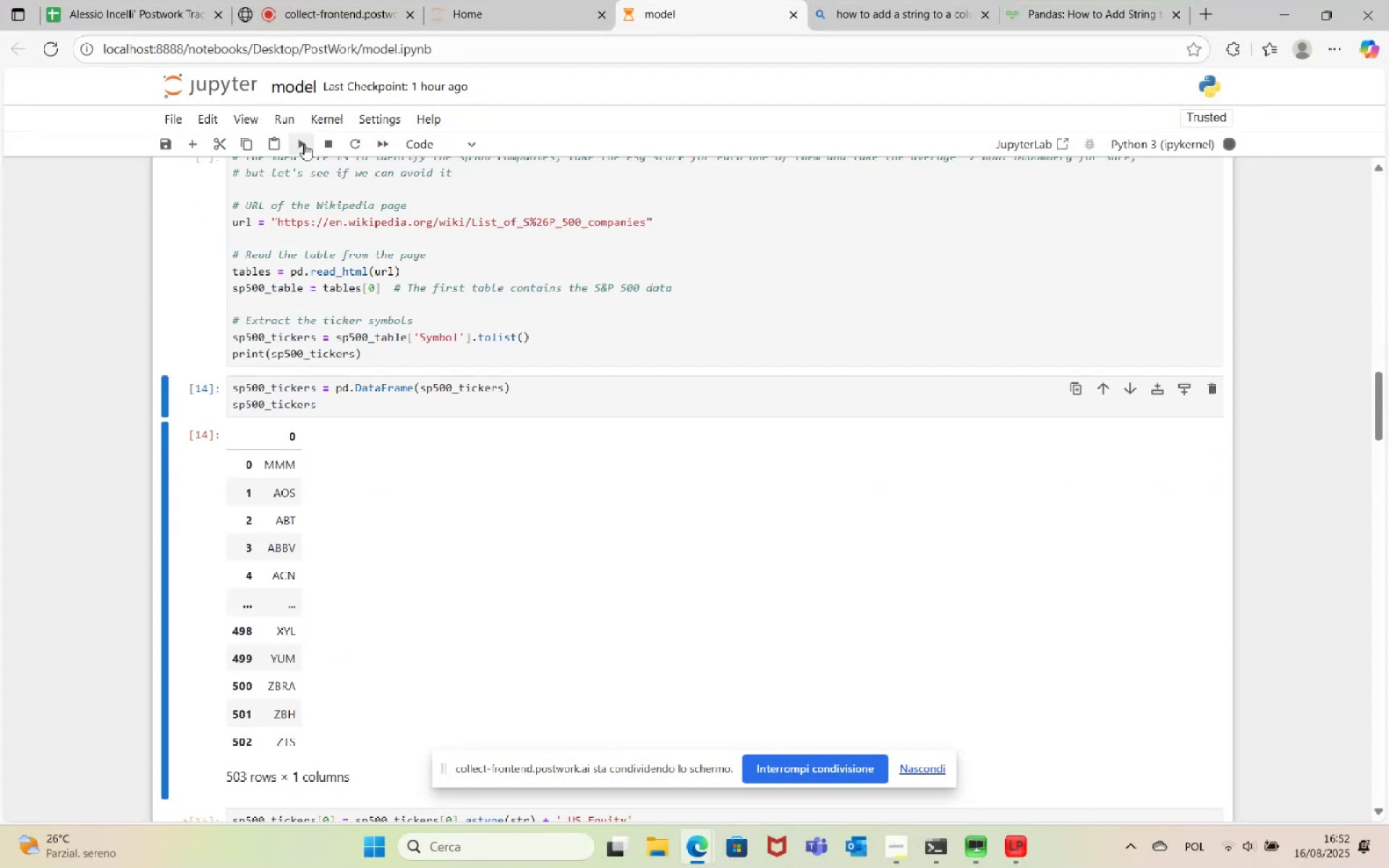 
left_click([304, 144])
 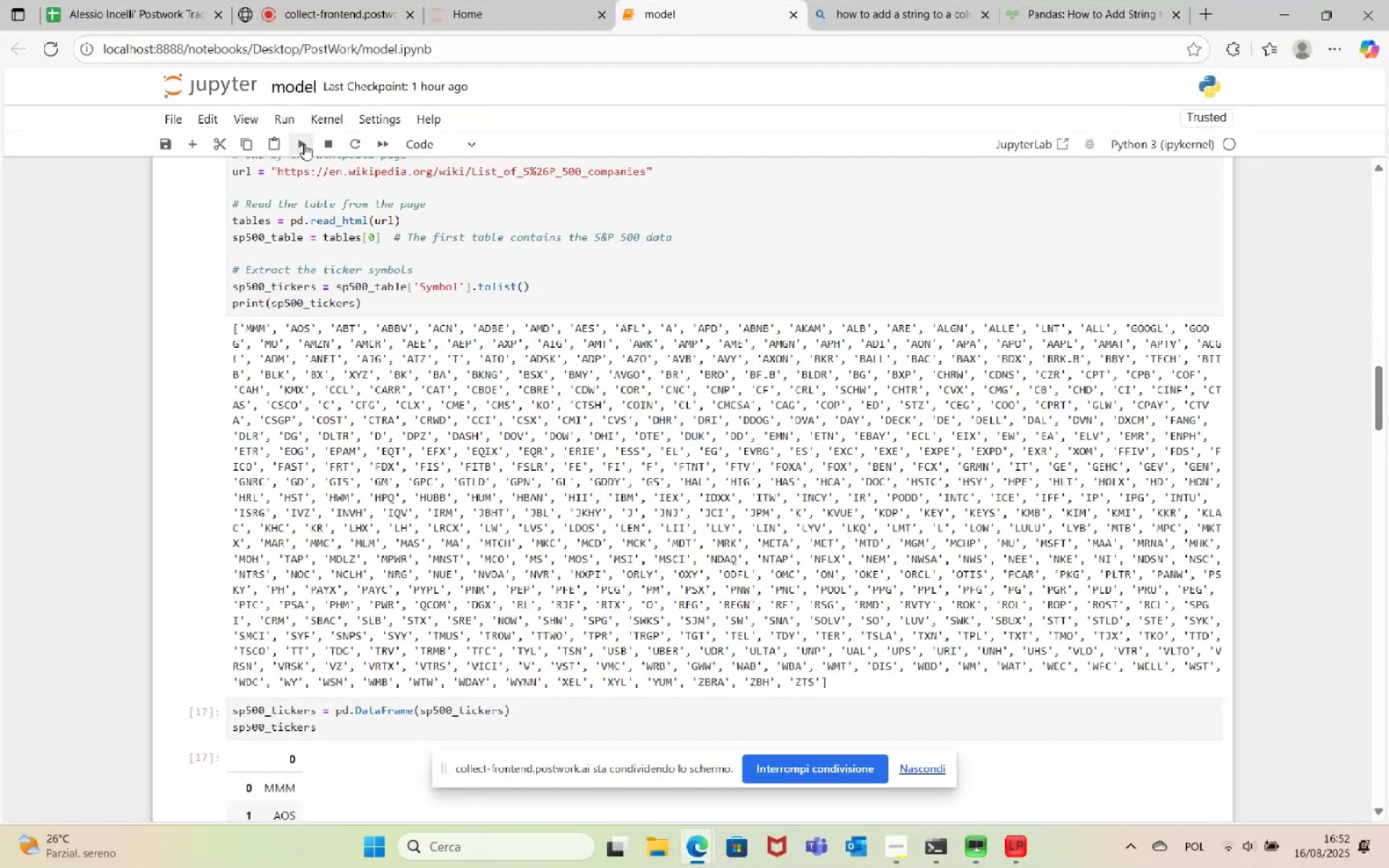 
left_click([304, 144])
 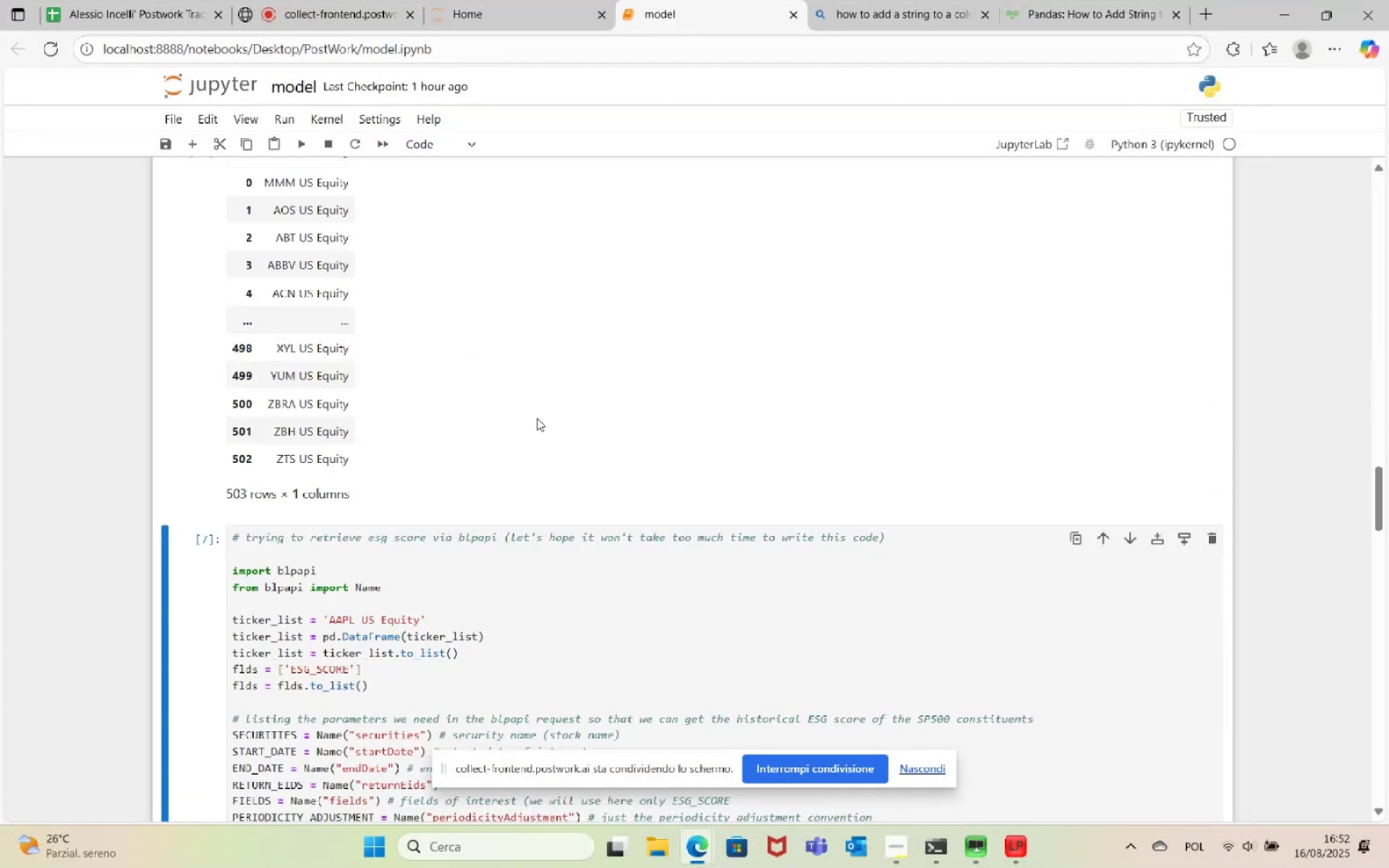 
scroll: coordinate [539, 410], scroll_direction: up, amount: 2.0
 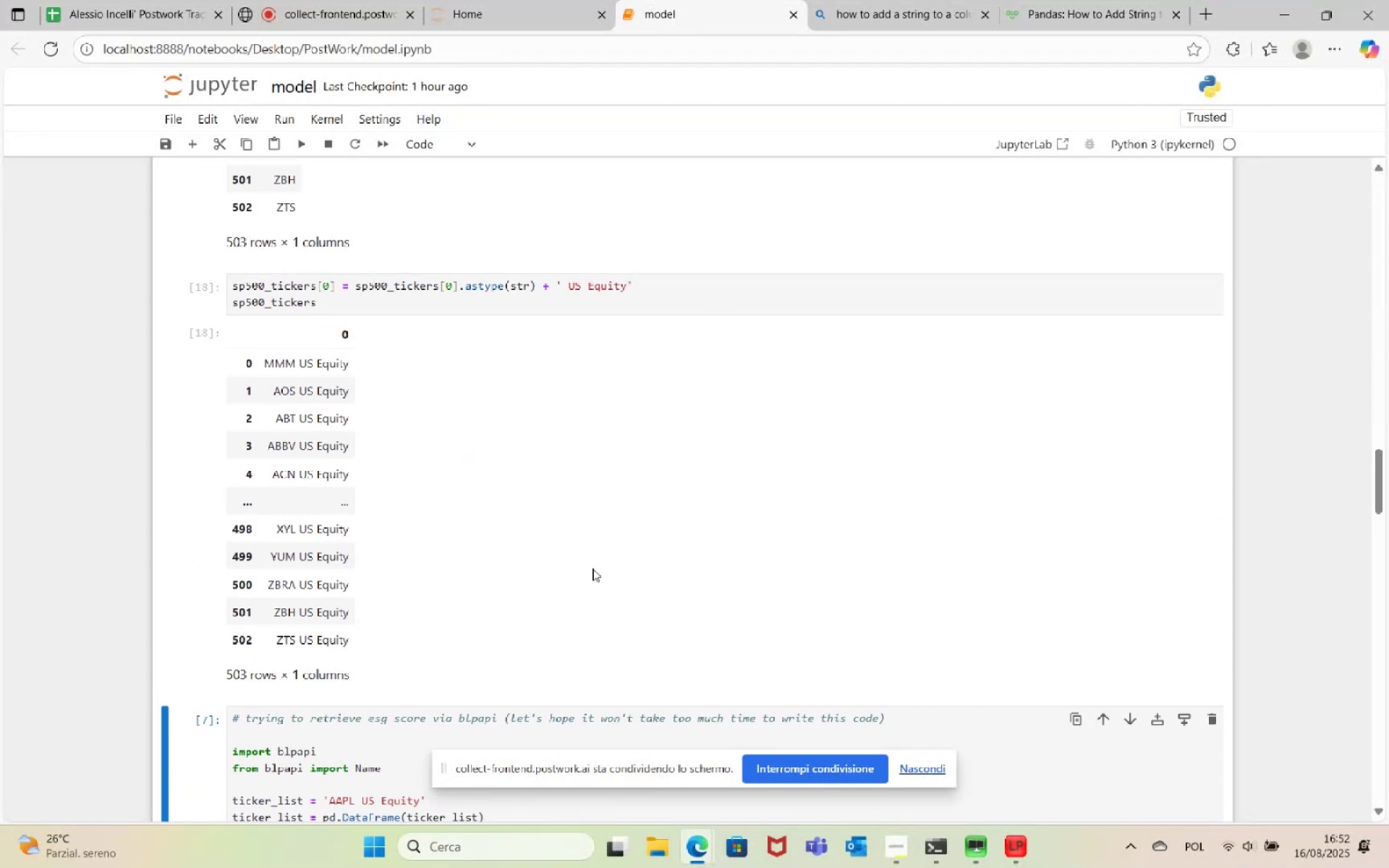 
scroll: coordinate [611, 527], scroll_direction: down, amount: 3.0
 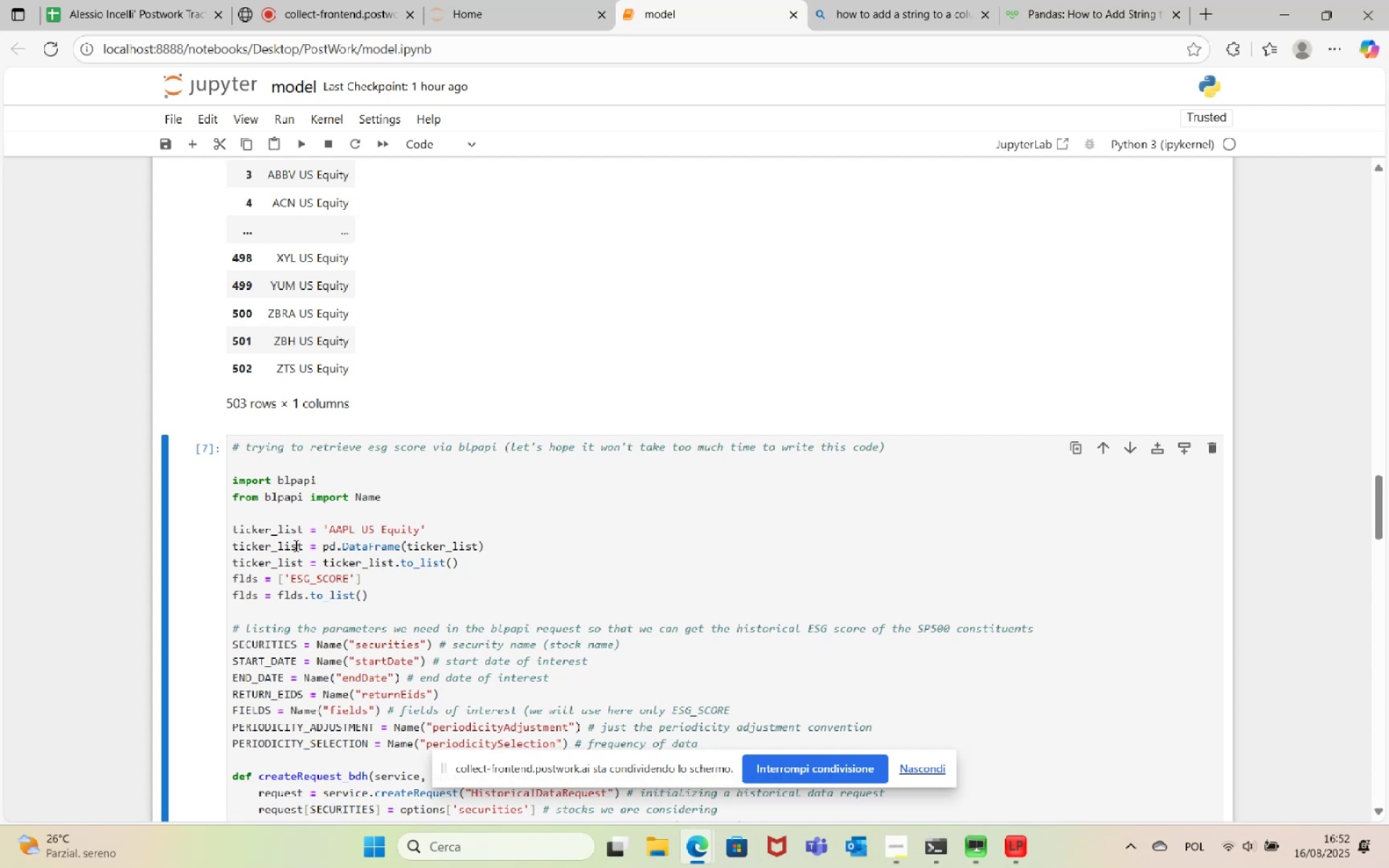 
left_click([232, 529])
 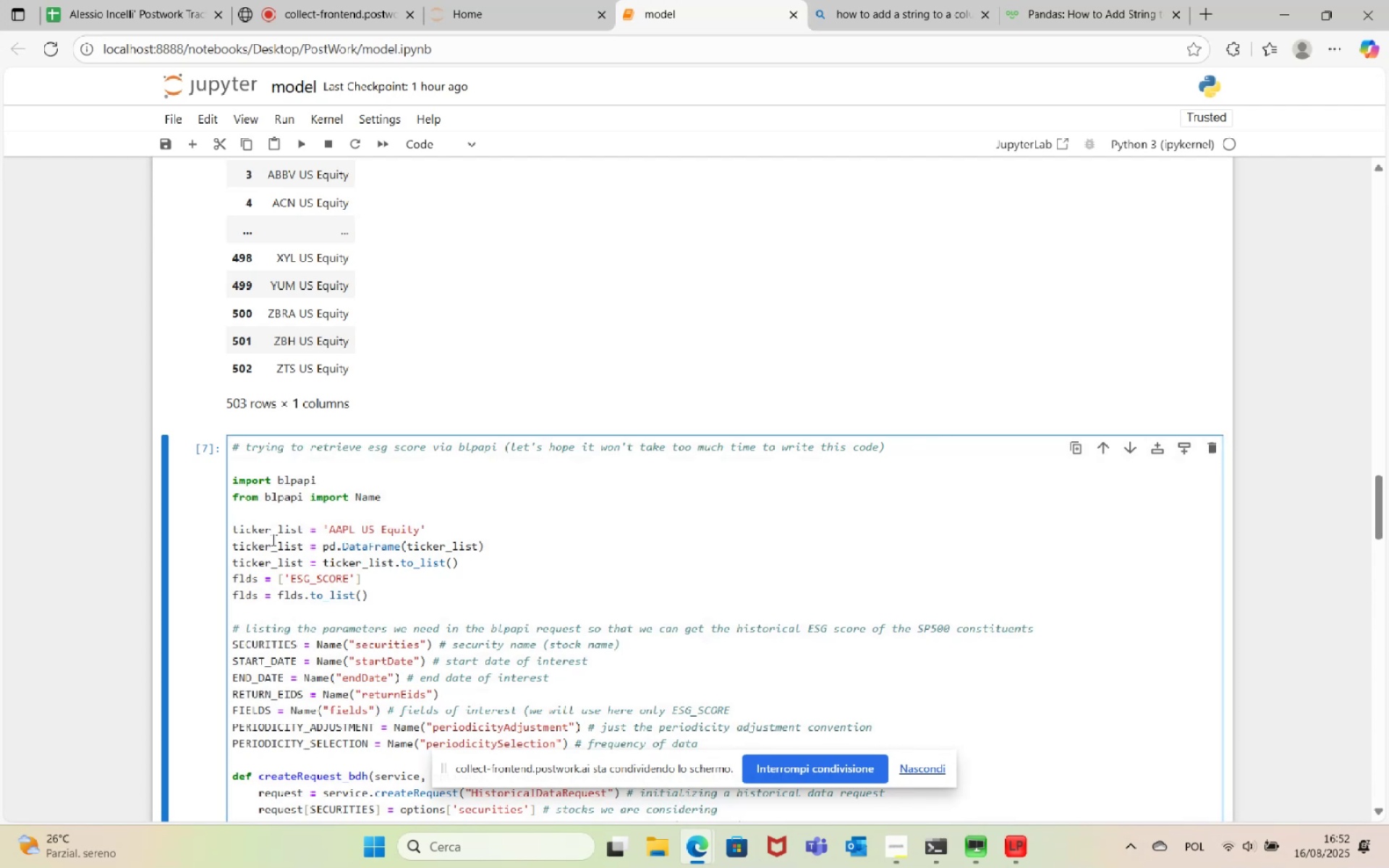 
key(Shift+3)
 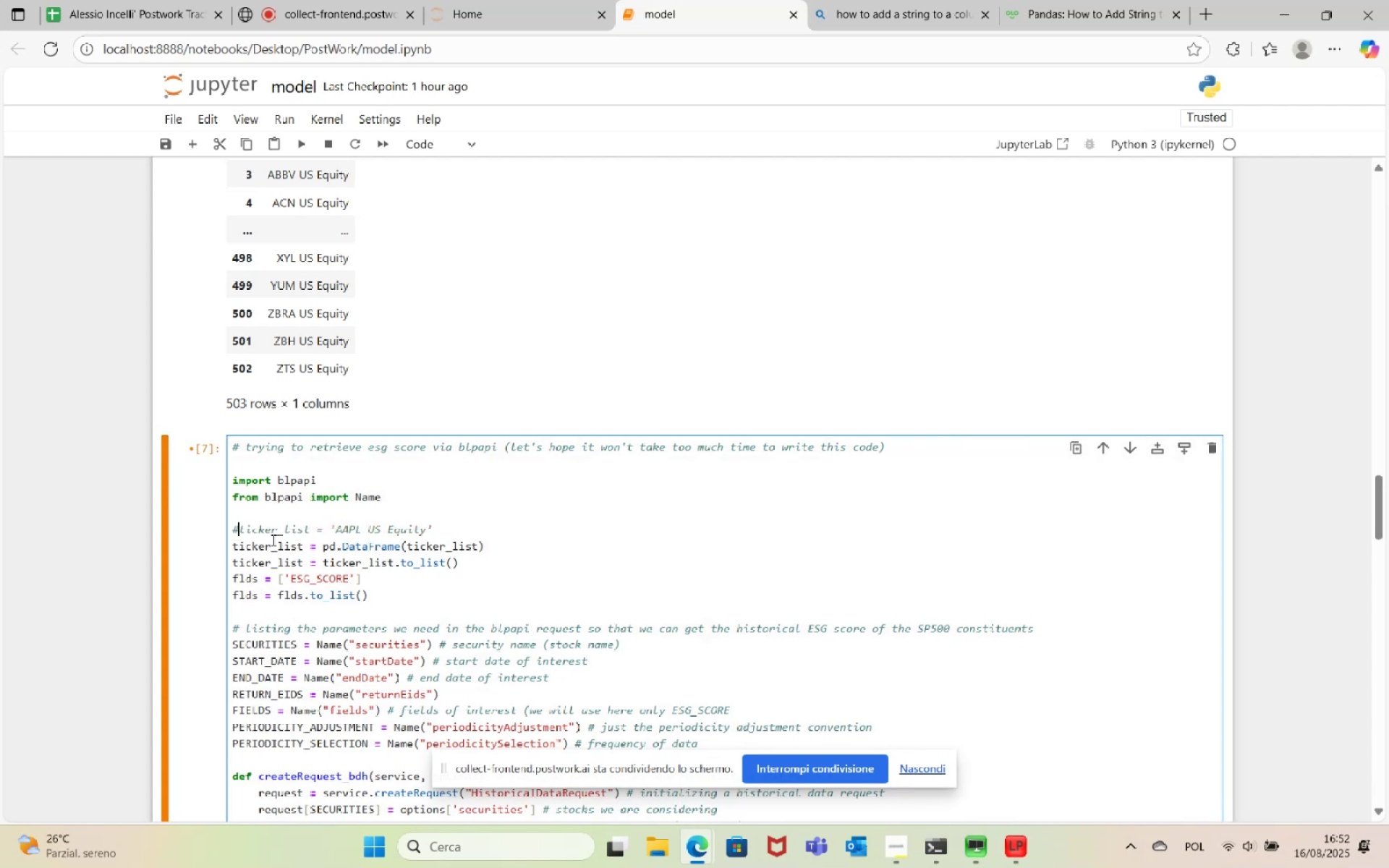 
key(ArrowDown)
 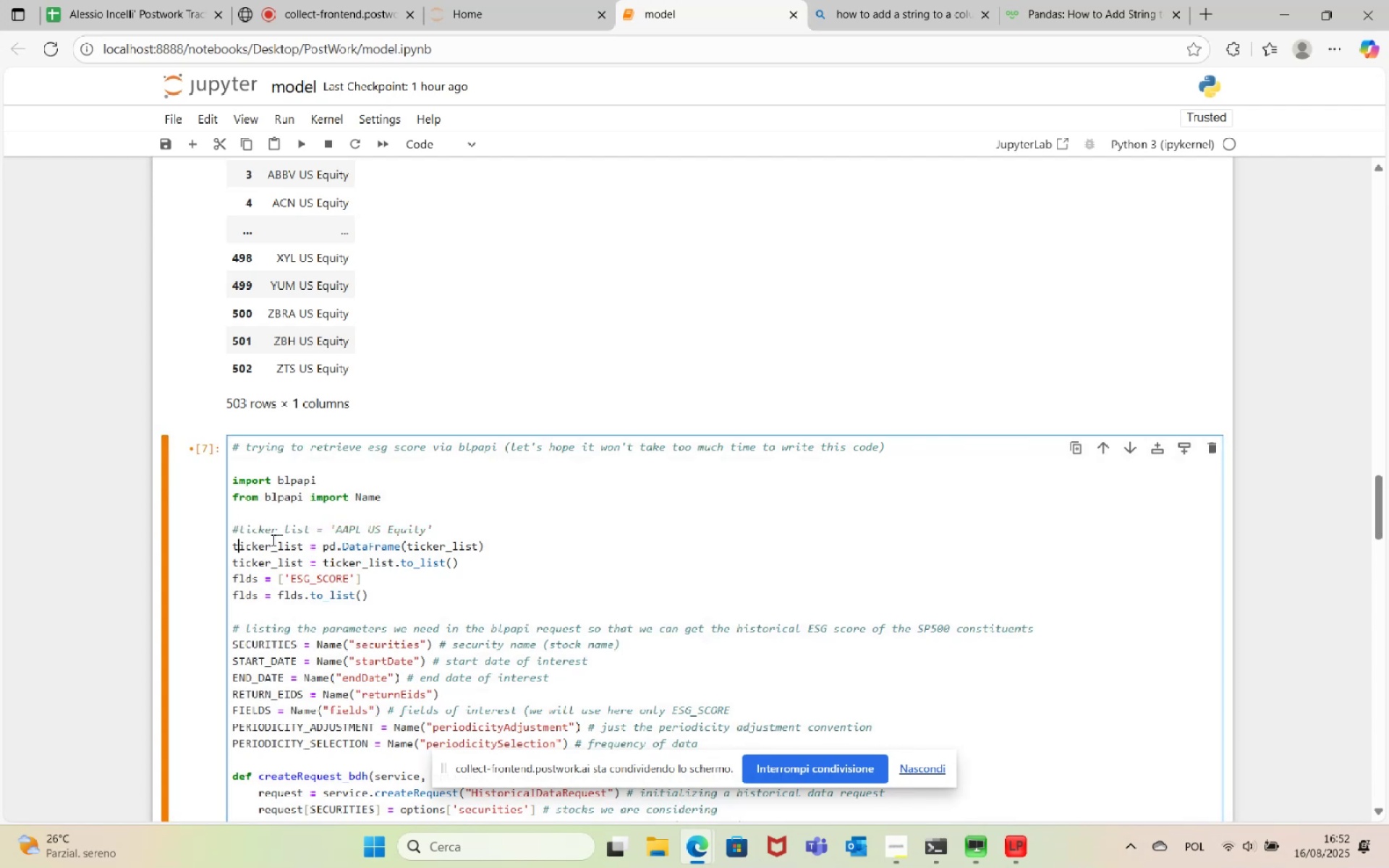 
key(ArrowLeft)
 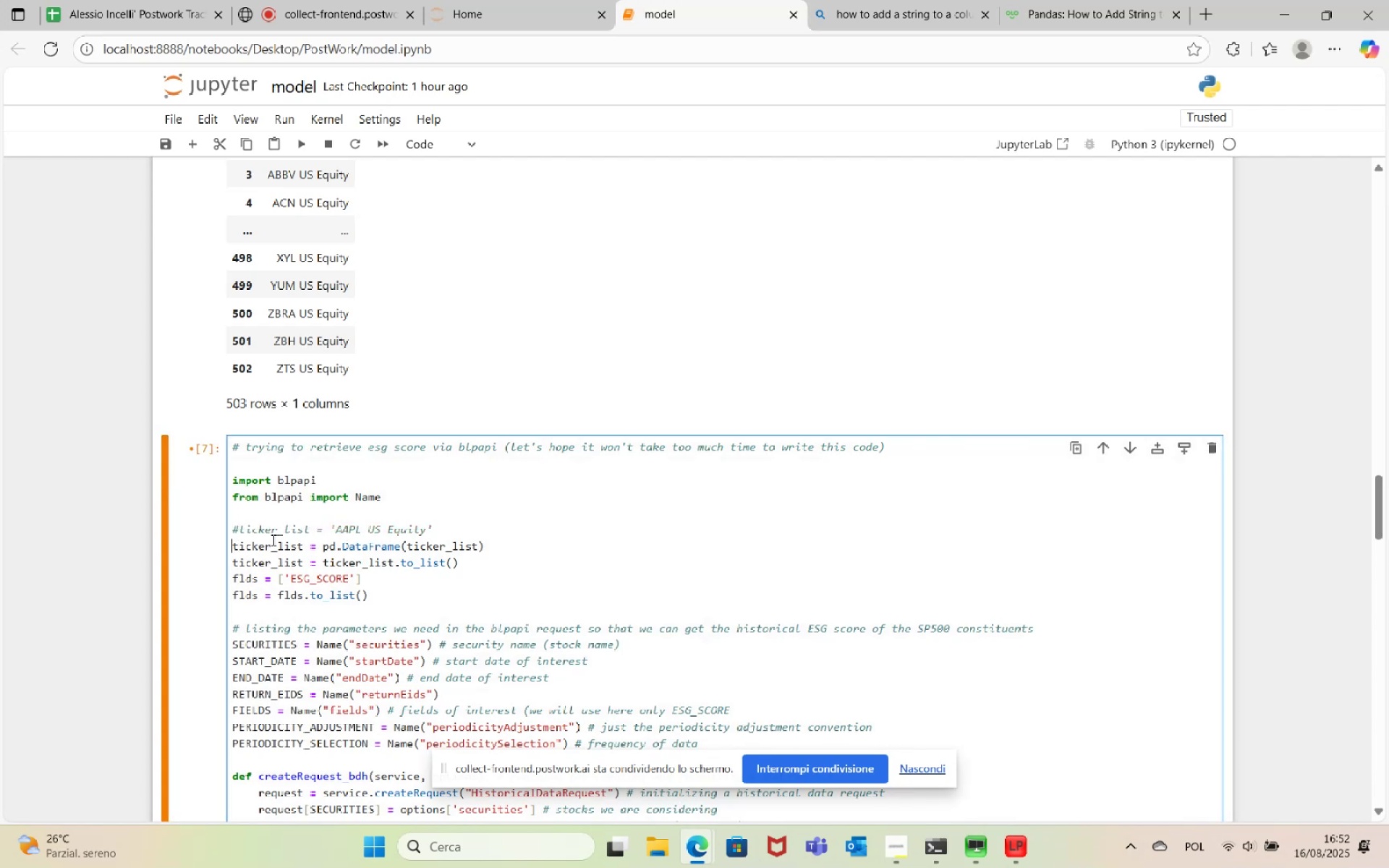 
key(Shift+3)
 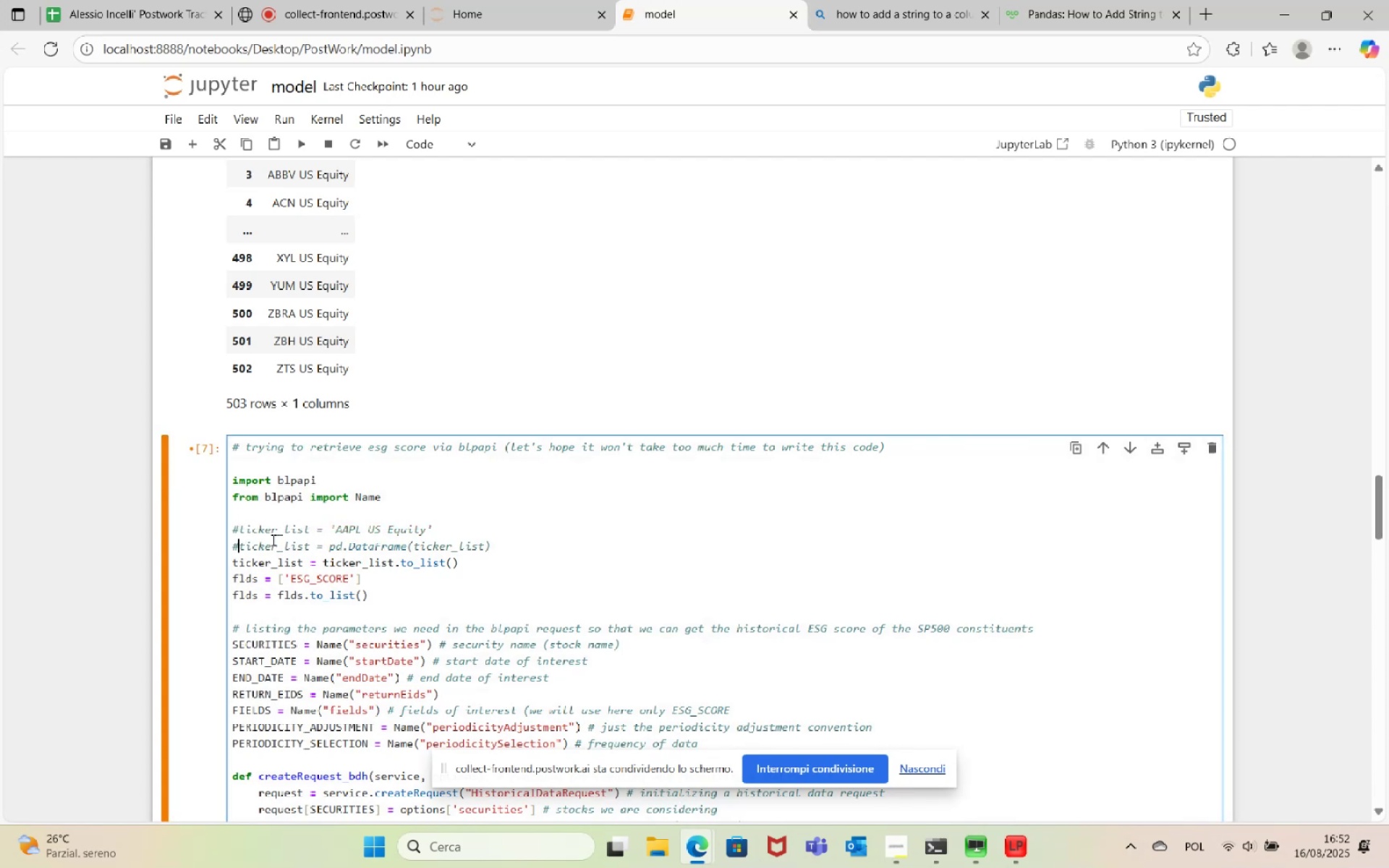 
key(ArrowDown)
 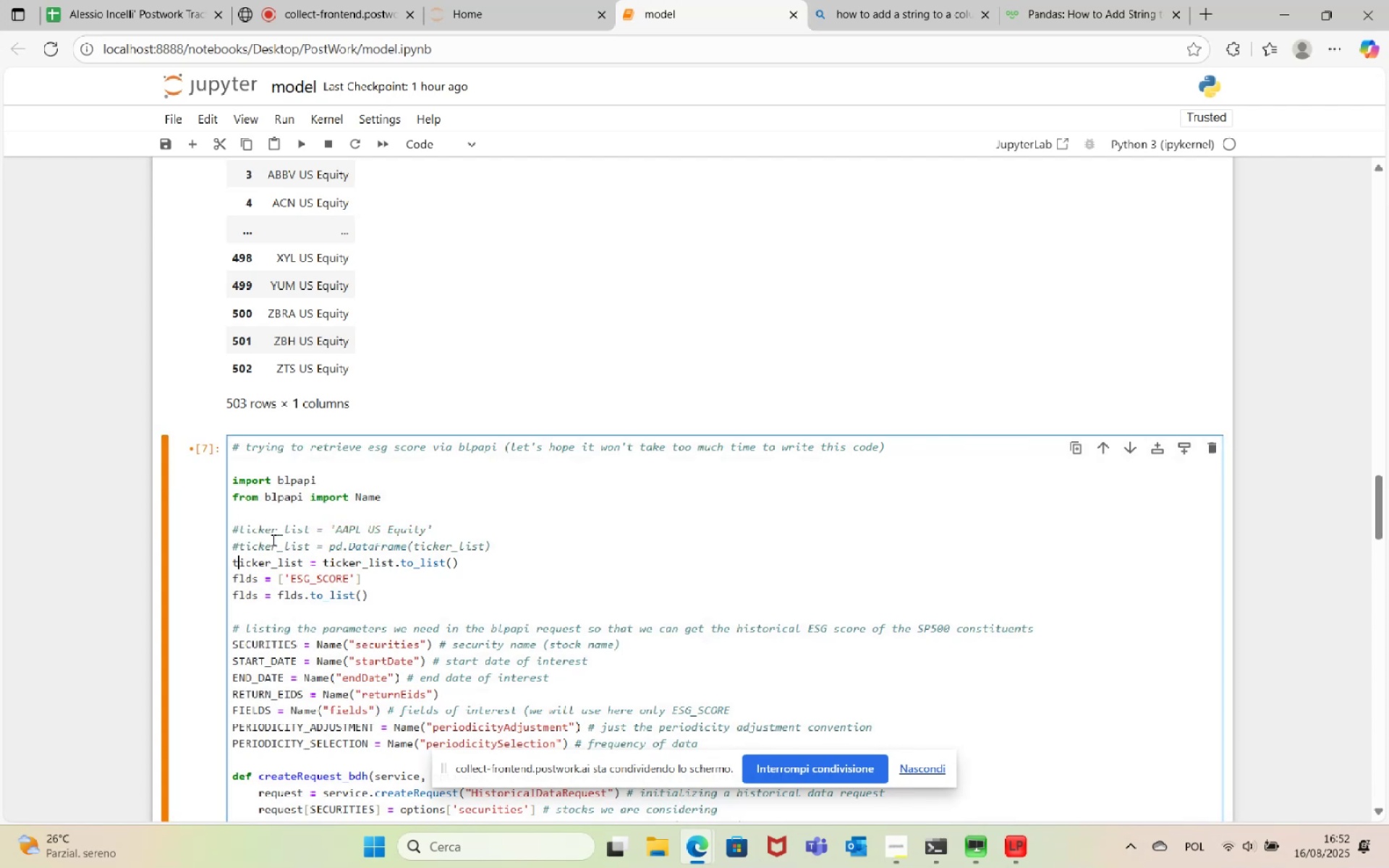 
key(ArrowLeft)
 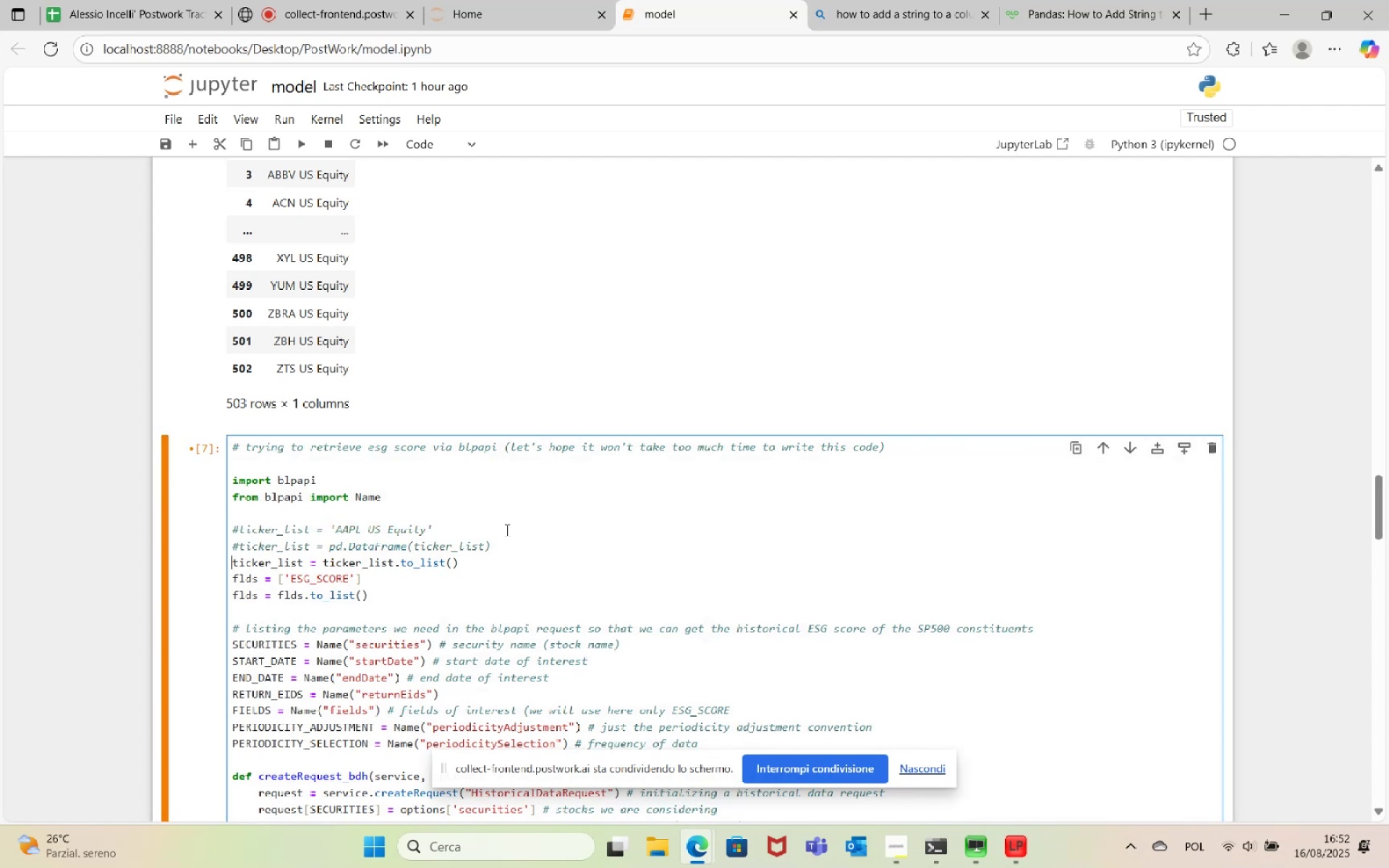 
left_click([510, 548])
 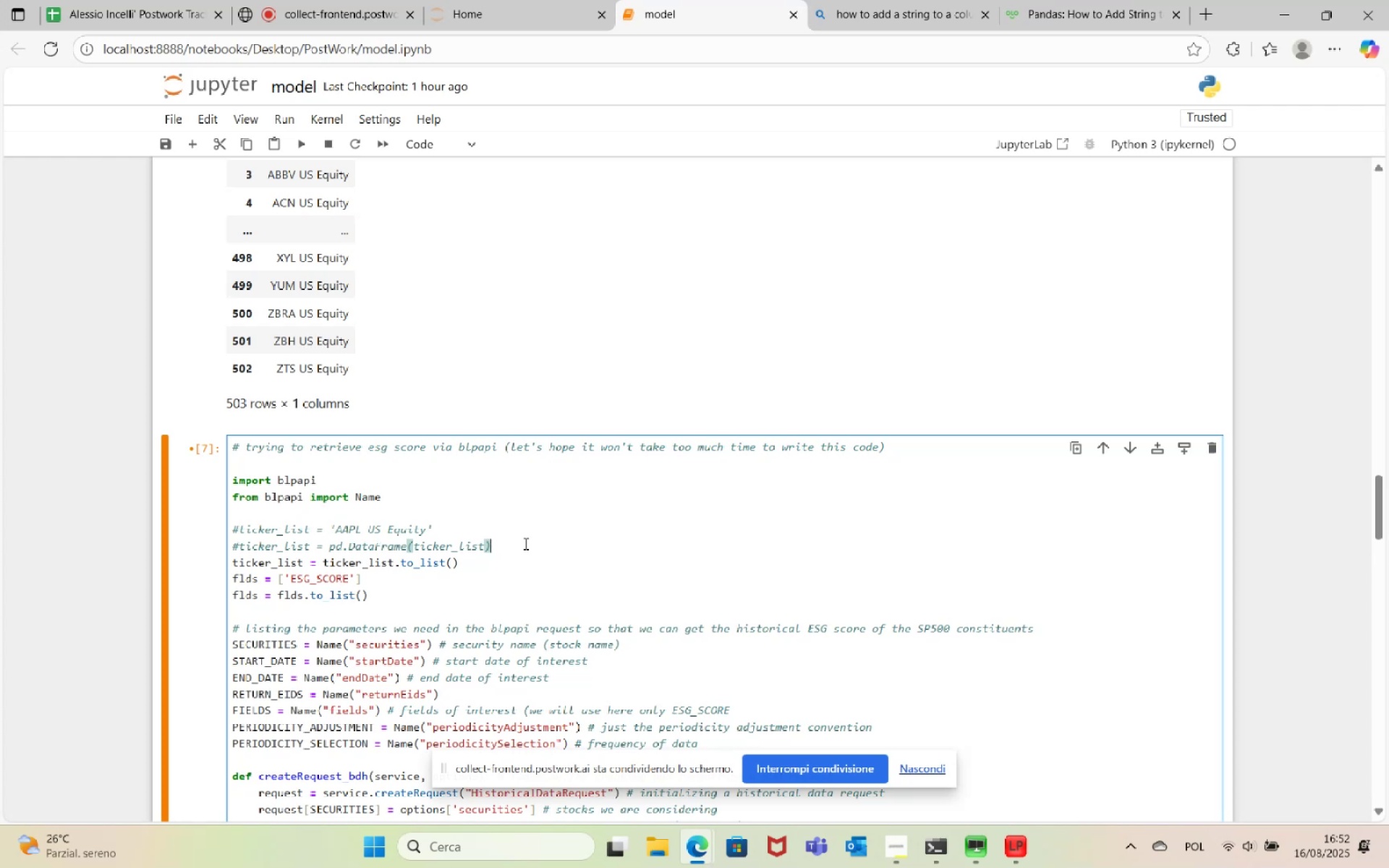 
wait(7.1)
 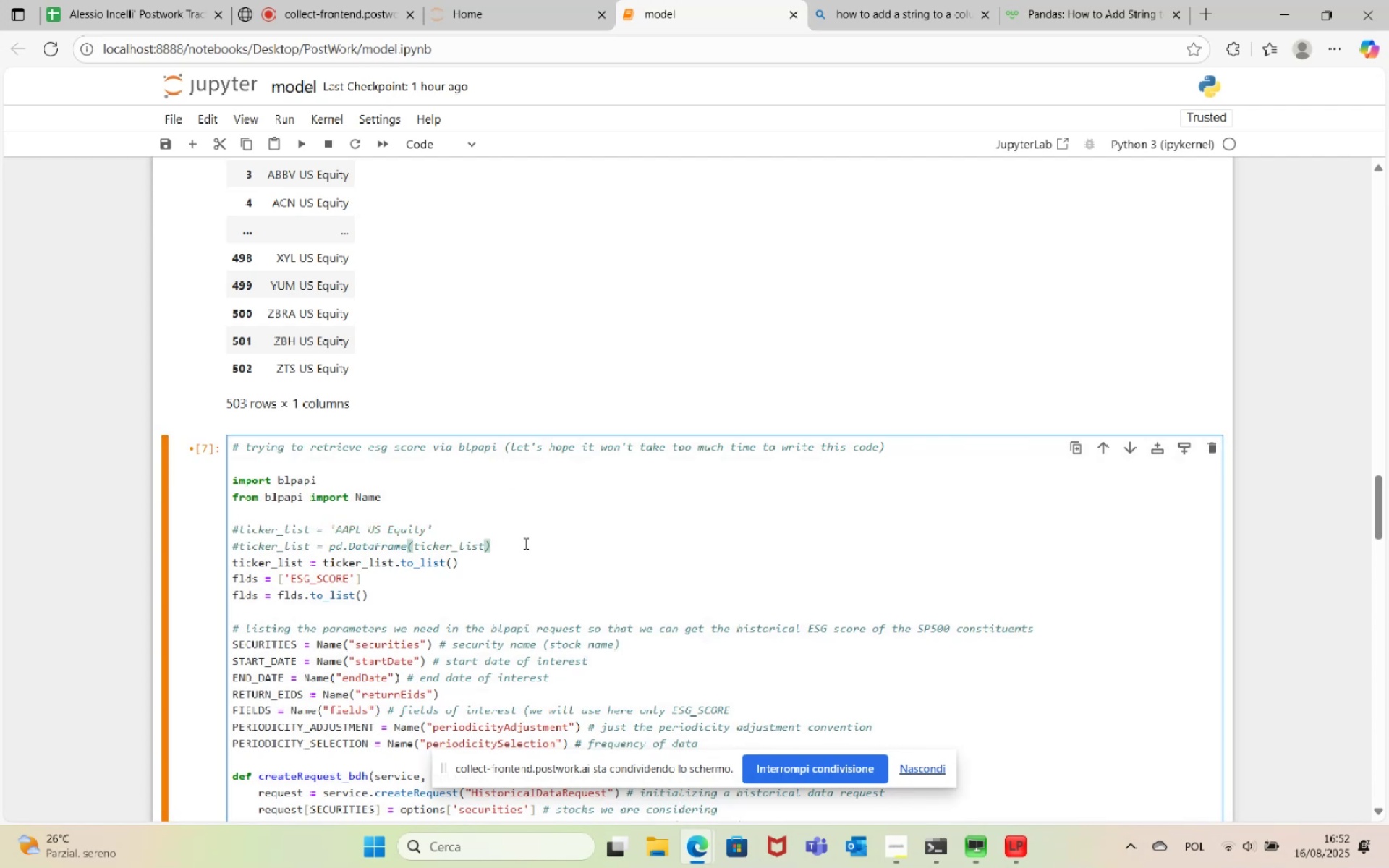 
double_click([373, 569])
 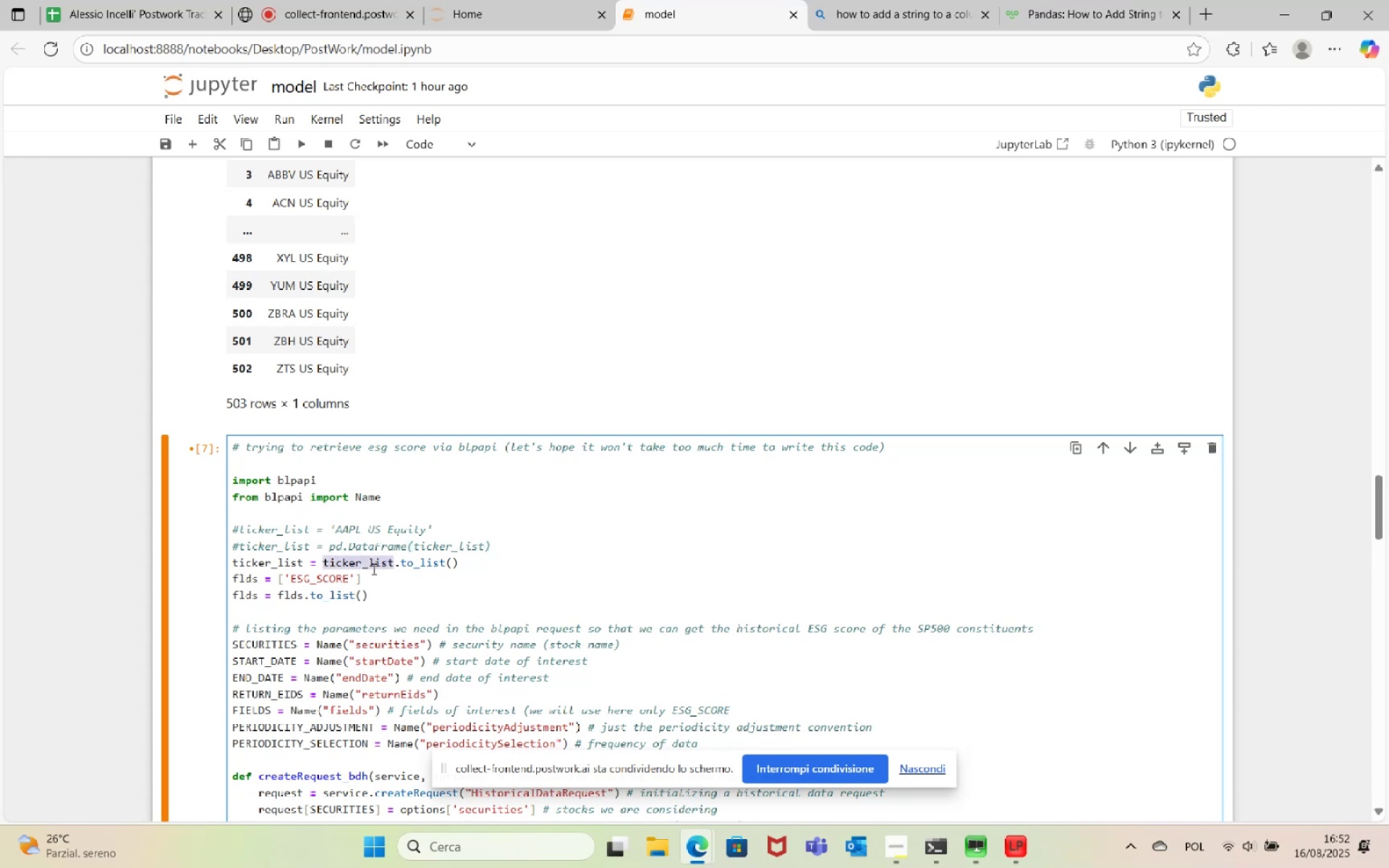 
type(sp500_tickers)
 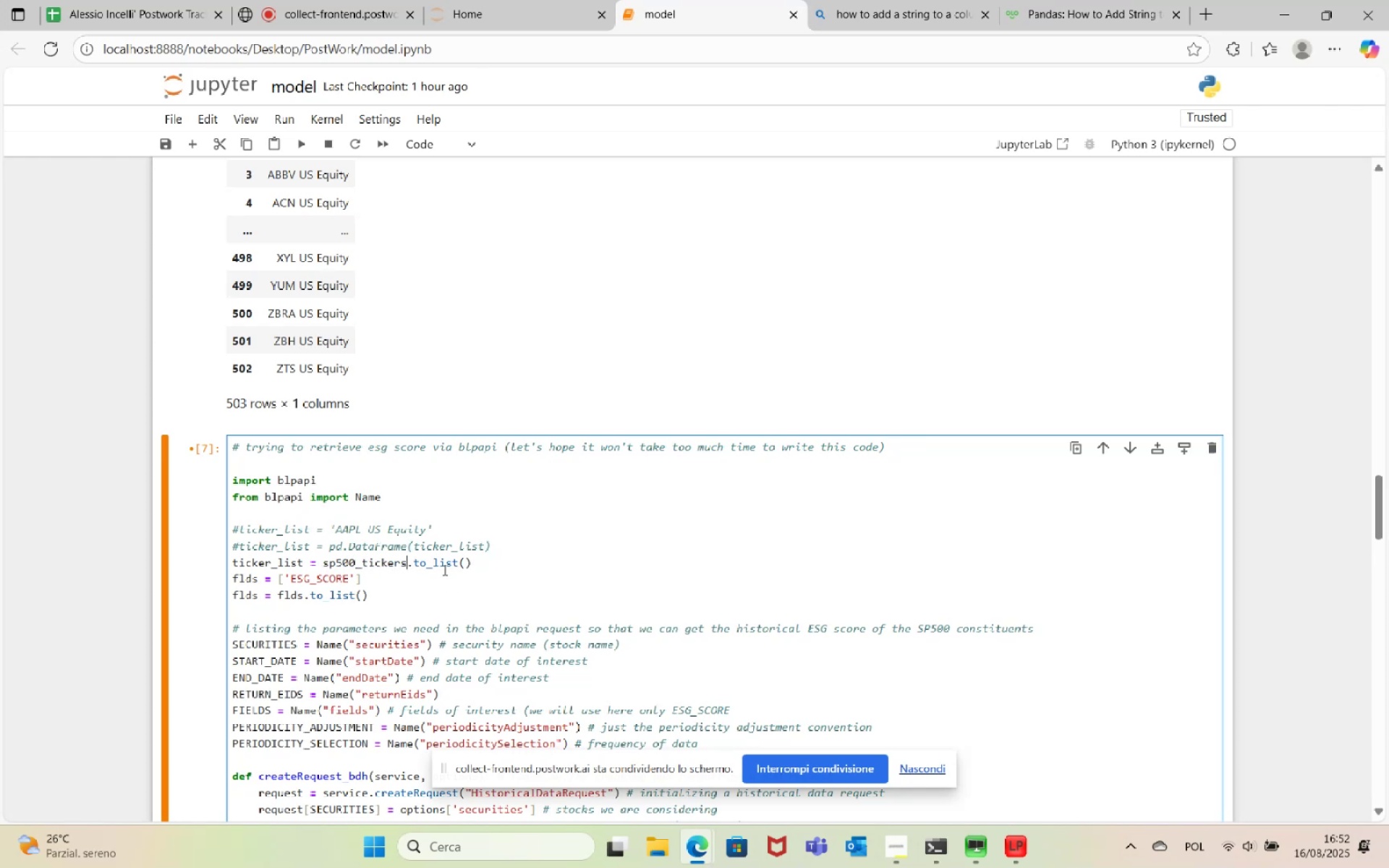 
left_click([300, 144])
 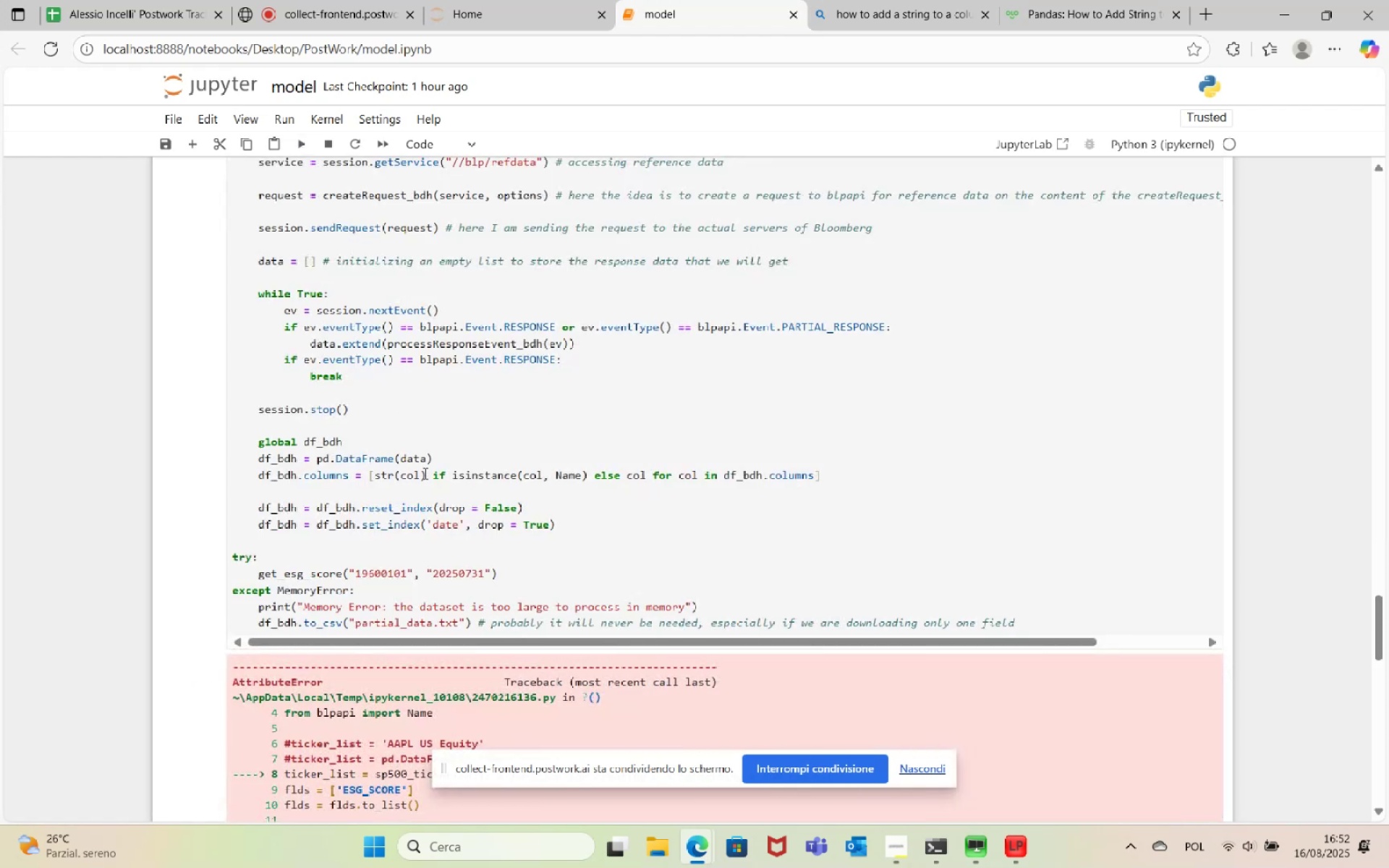 
scroll: coordinate [518, 426], scroll_direction: down, amount: 6.0
 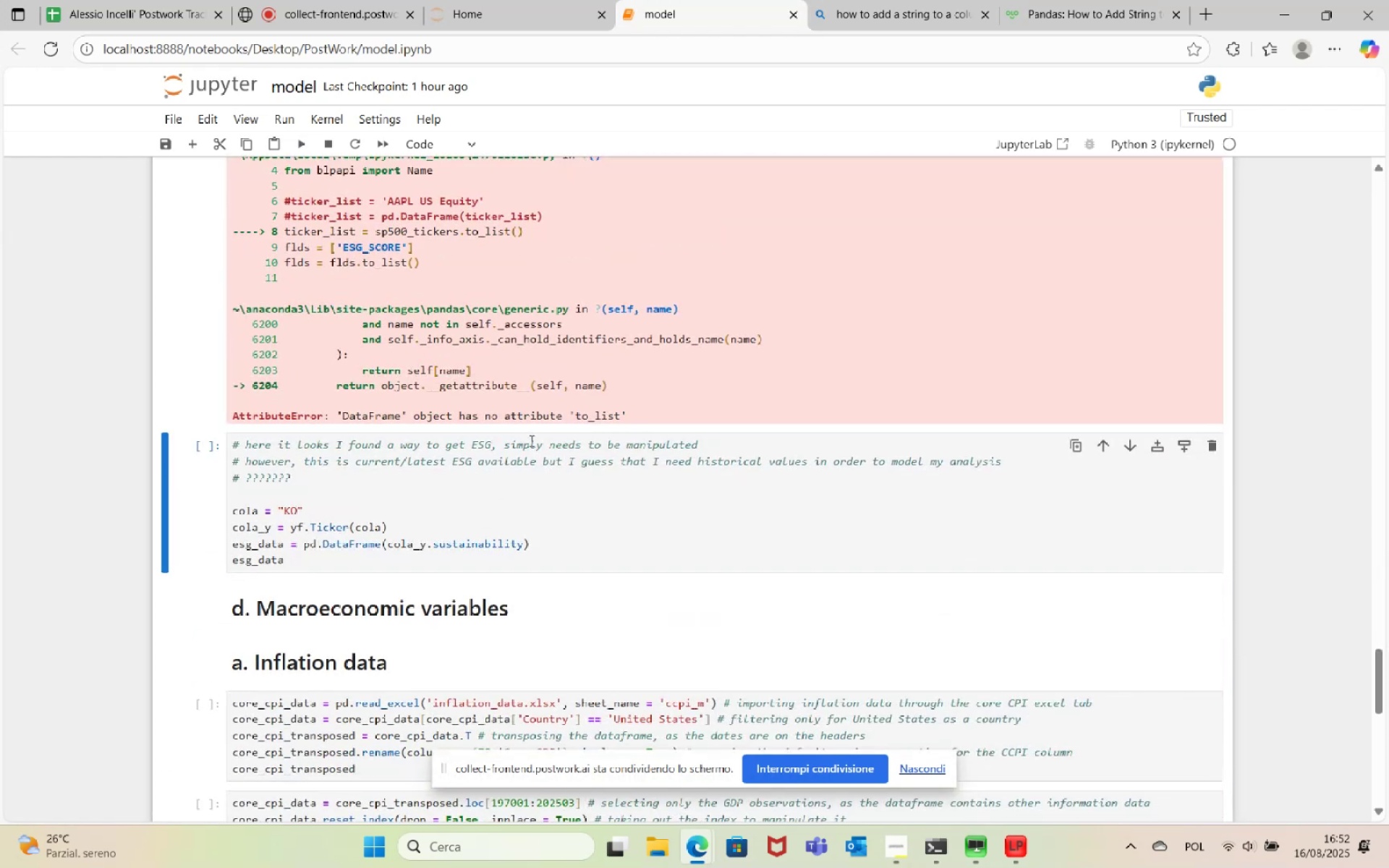 
scroll: coordinate [555, 407], scroll_direction: up, amount: 11.0
 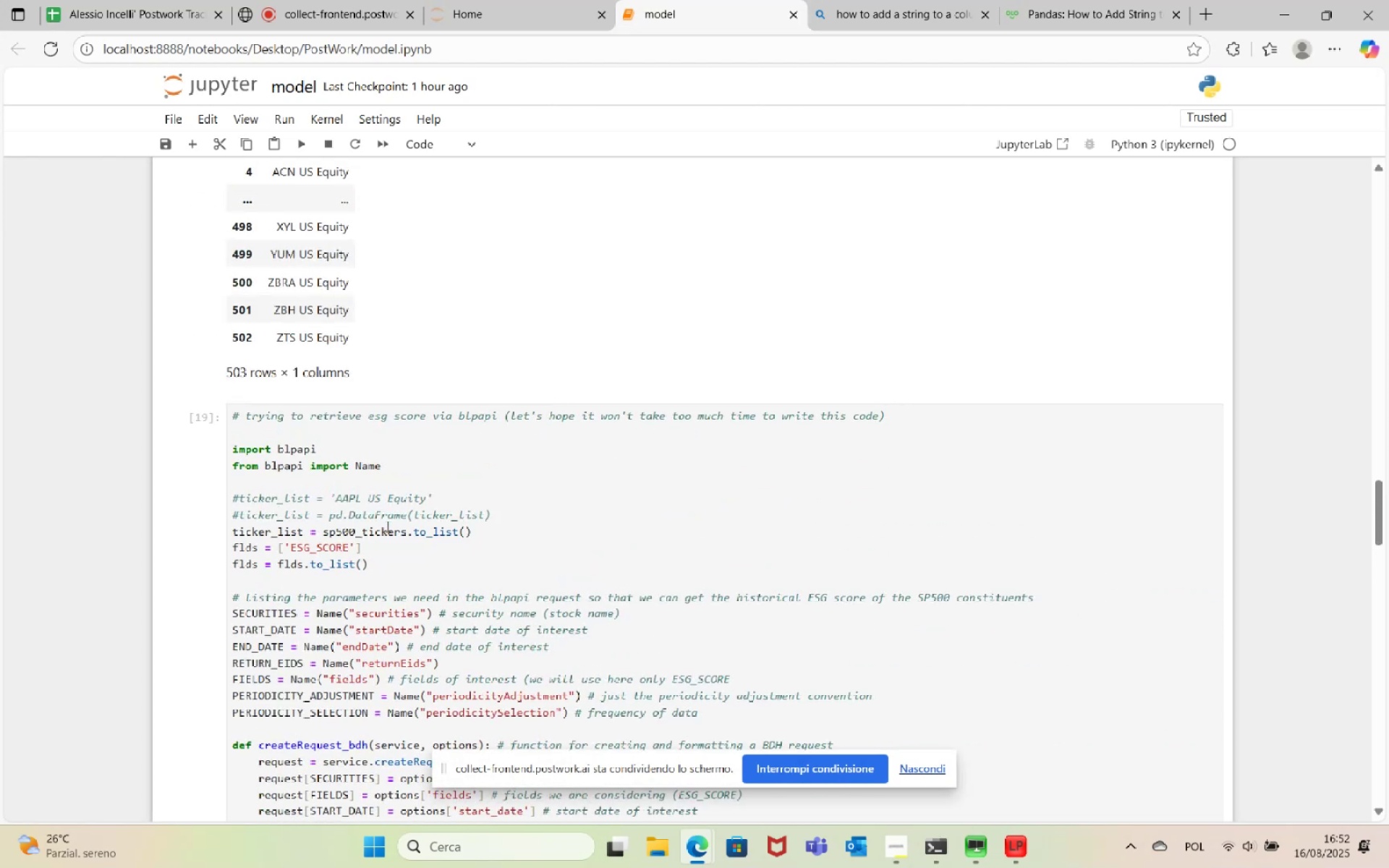 
left_click([405, 530])
 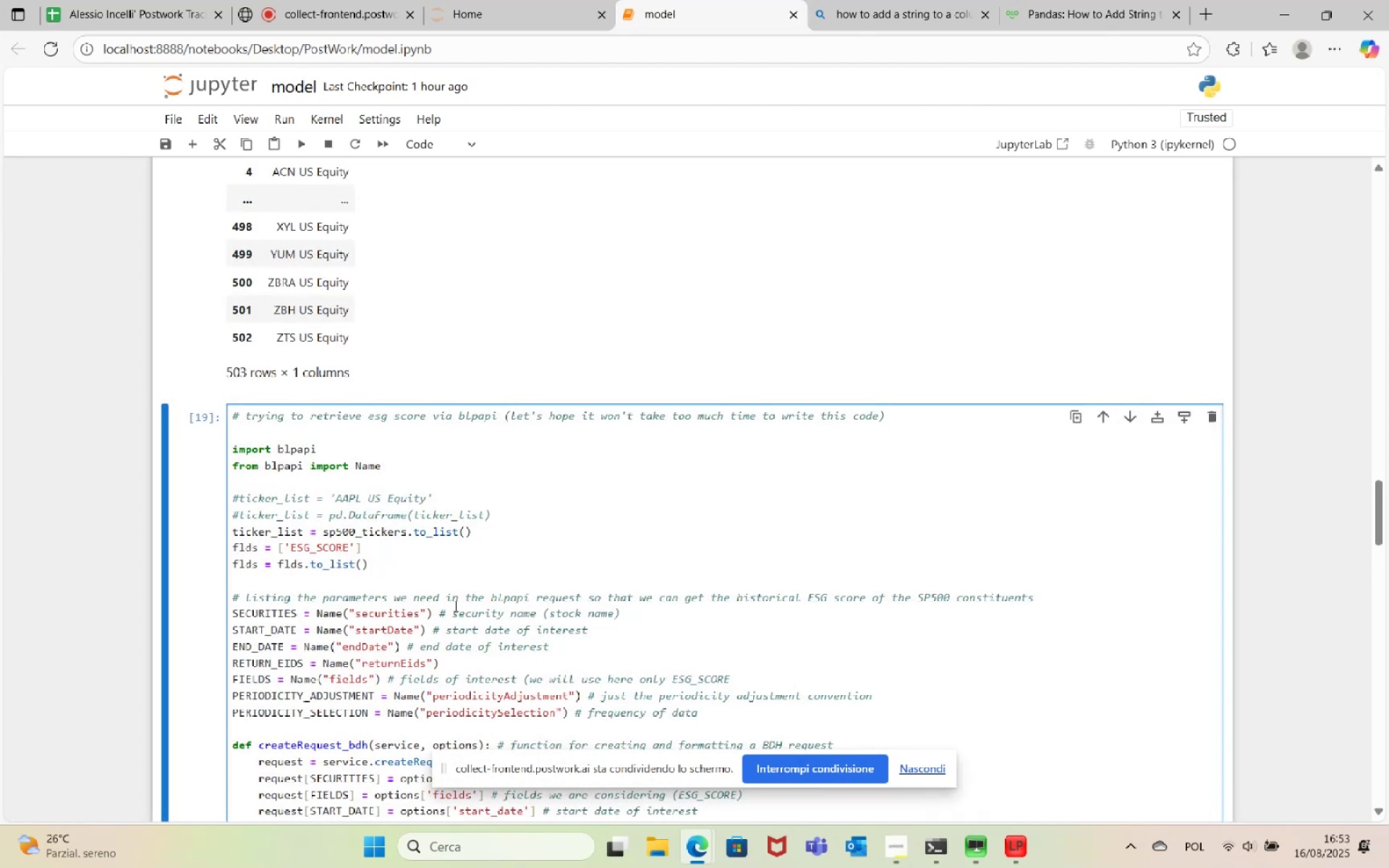 
key(BracketLeft)
 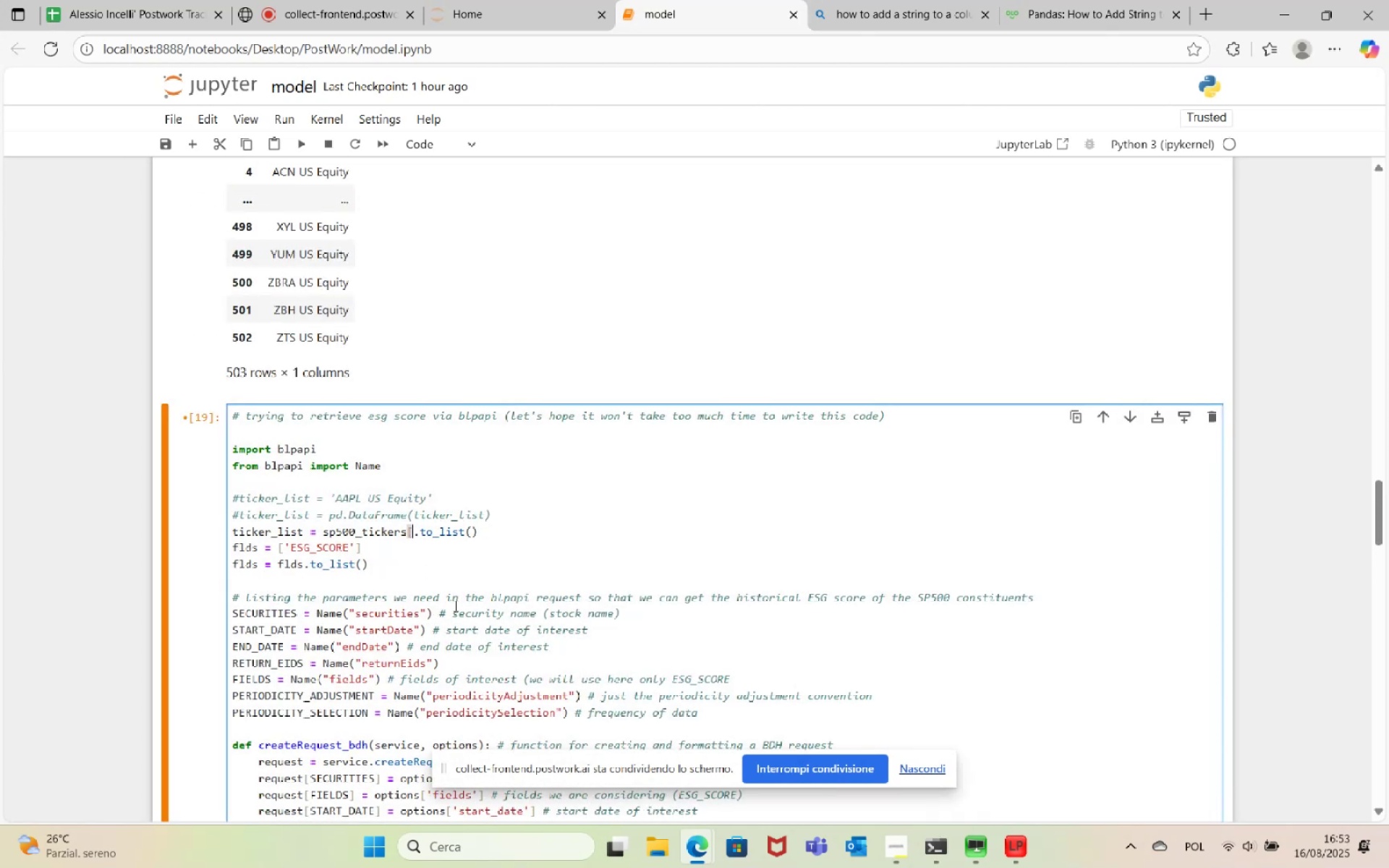 
key(0)
 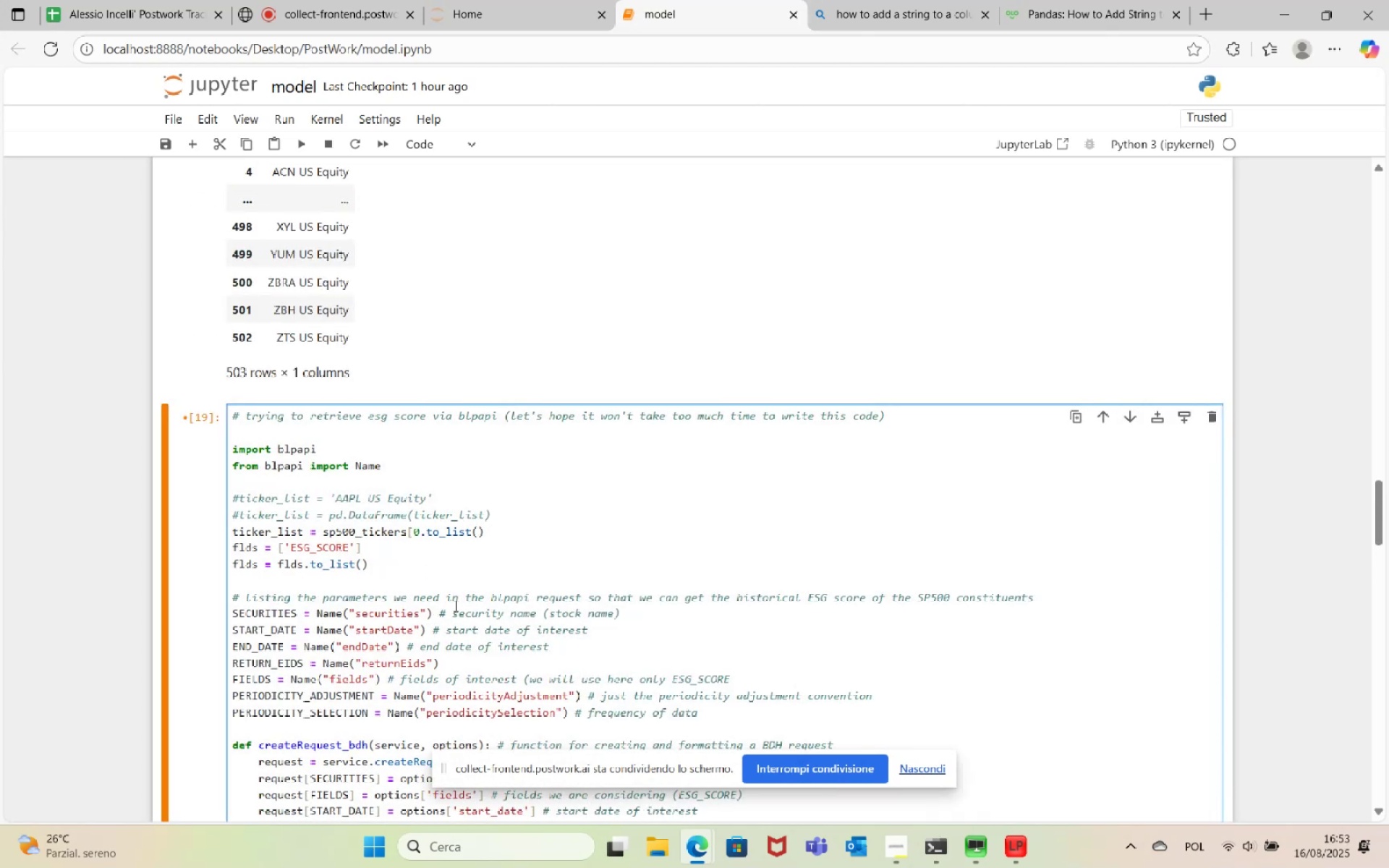 
key(BracketRight)
 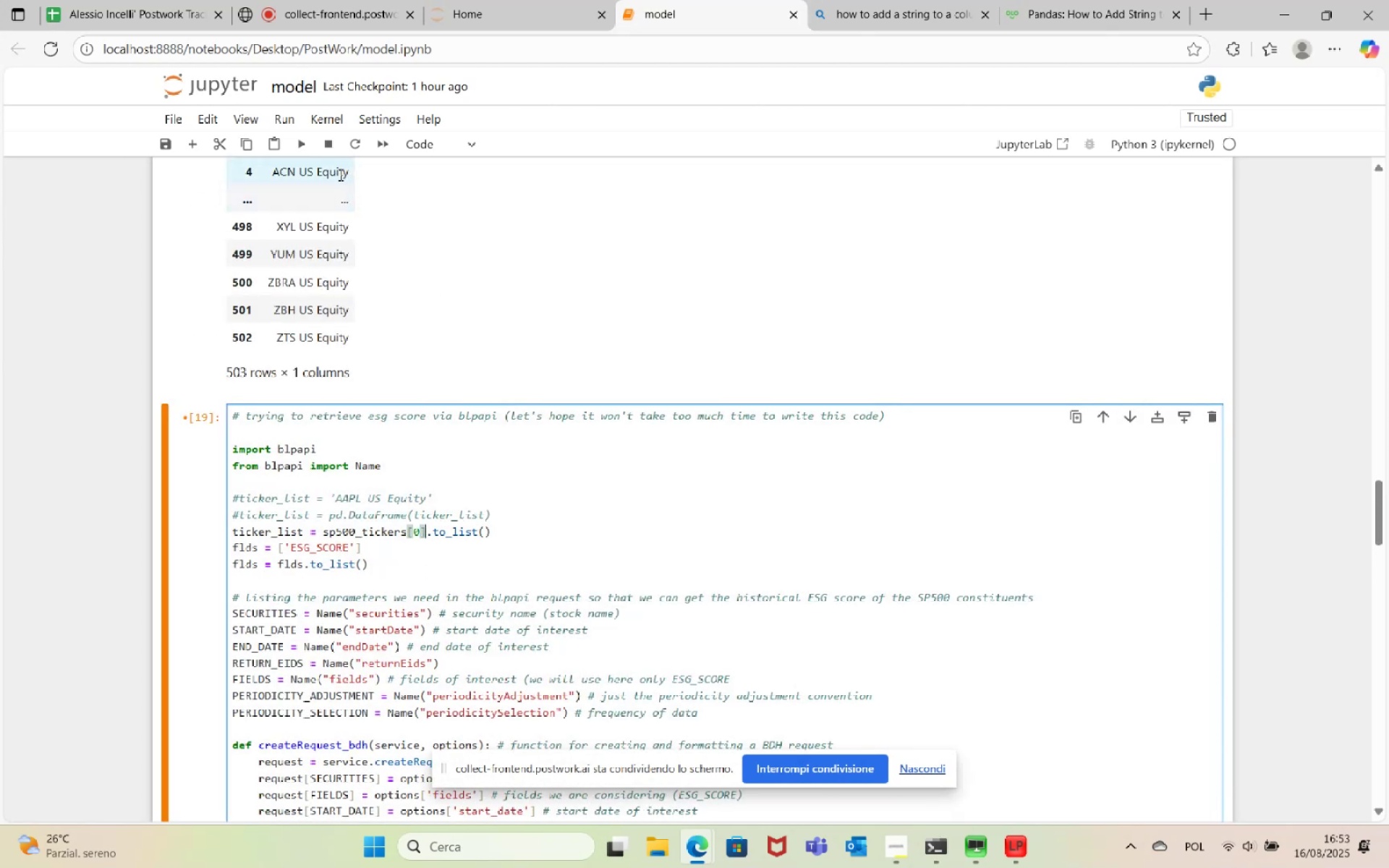 
left_click([303, 140])
 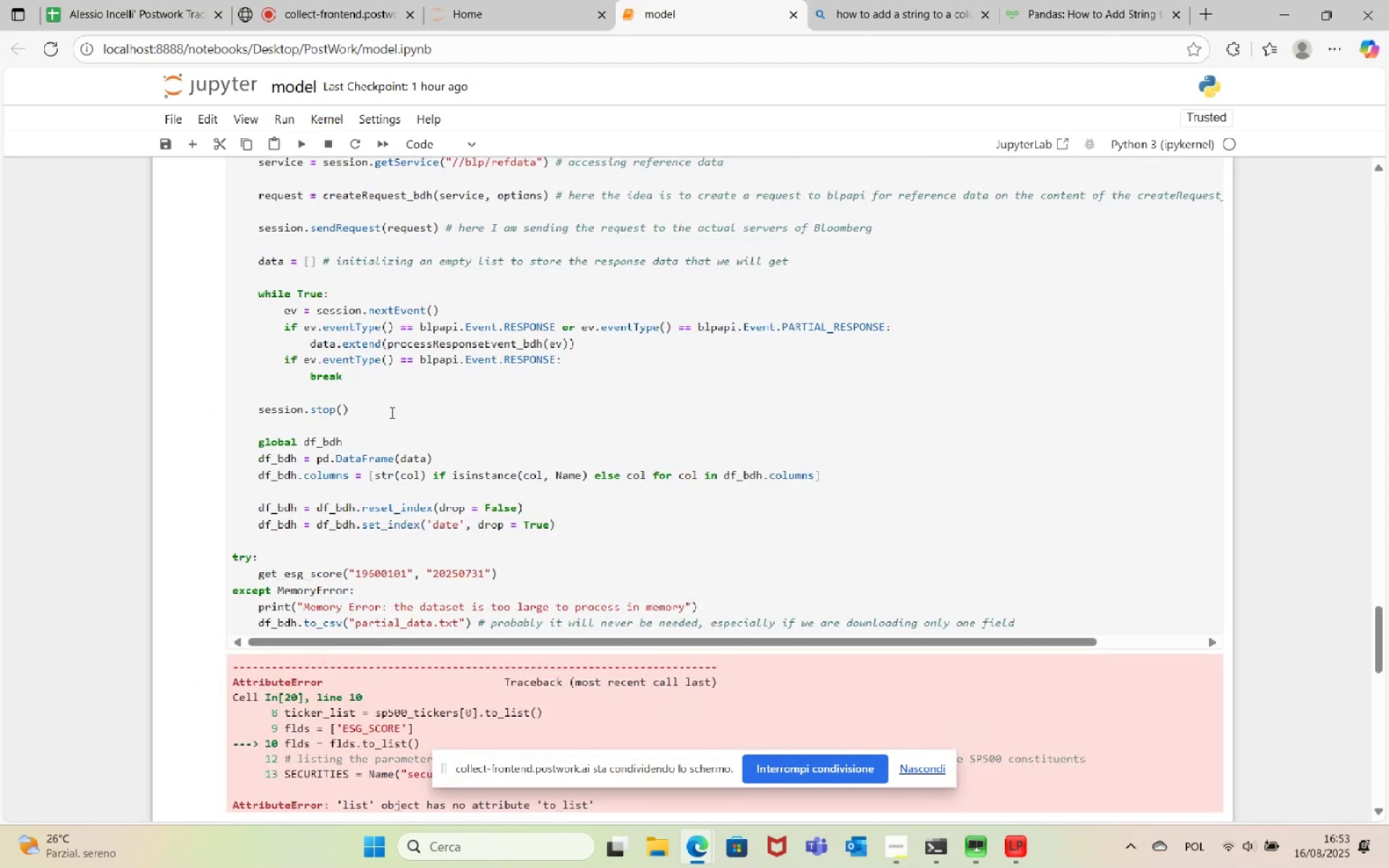 
scroll: coordinate [477, 278], scroll_direction: up, amount: 9.0
 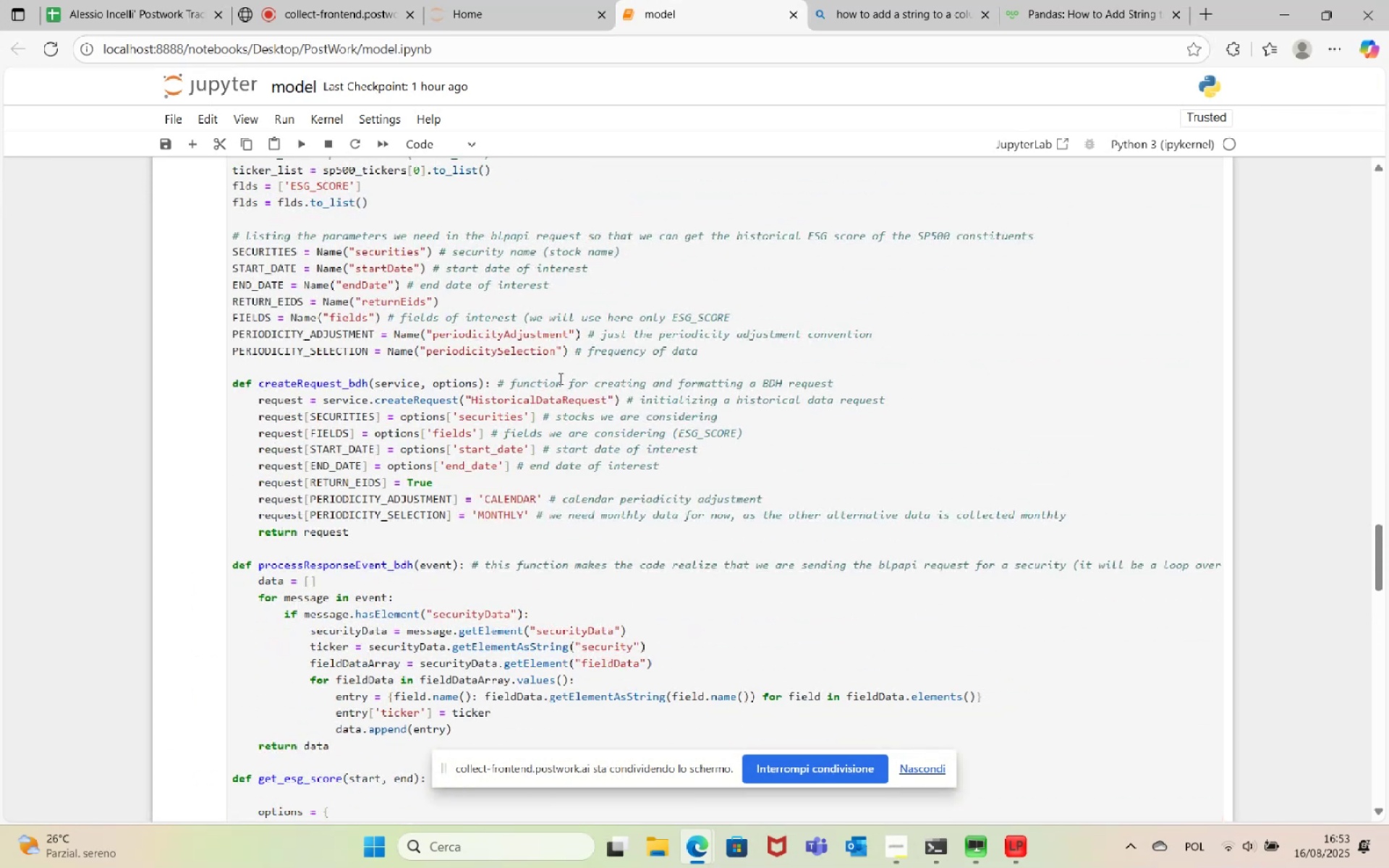 
wait(5.26)
 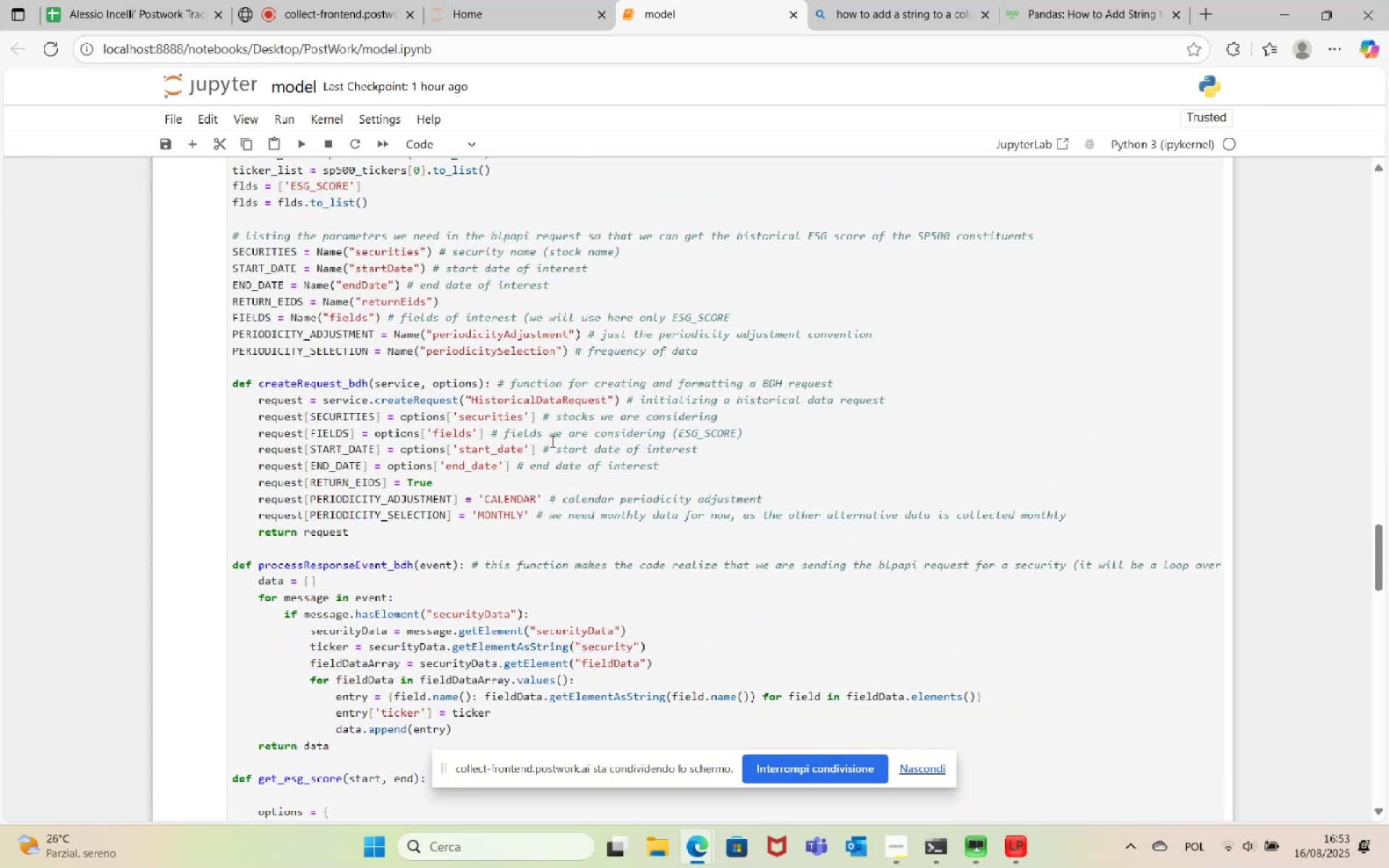 
scroll: coordinate [574, 459], scroll_direction: up, amount: 19.0
 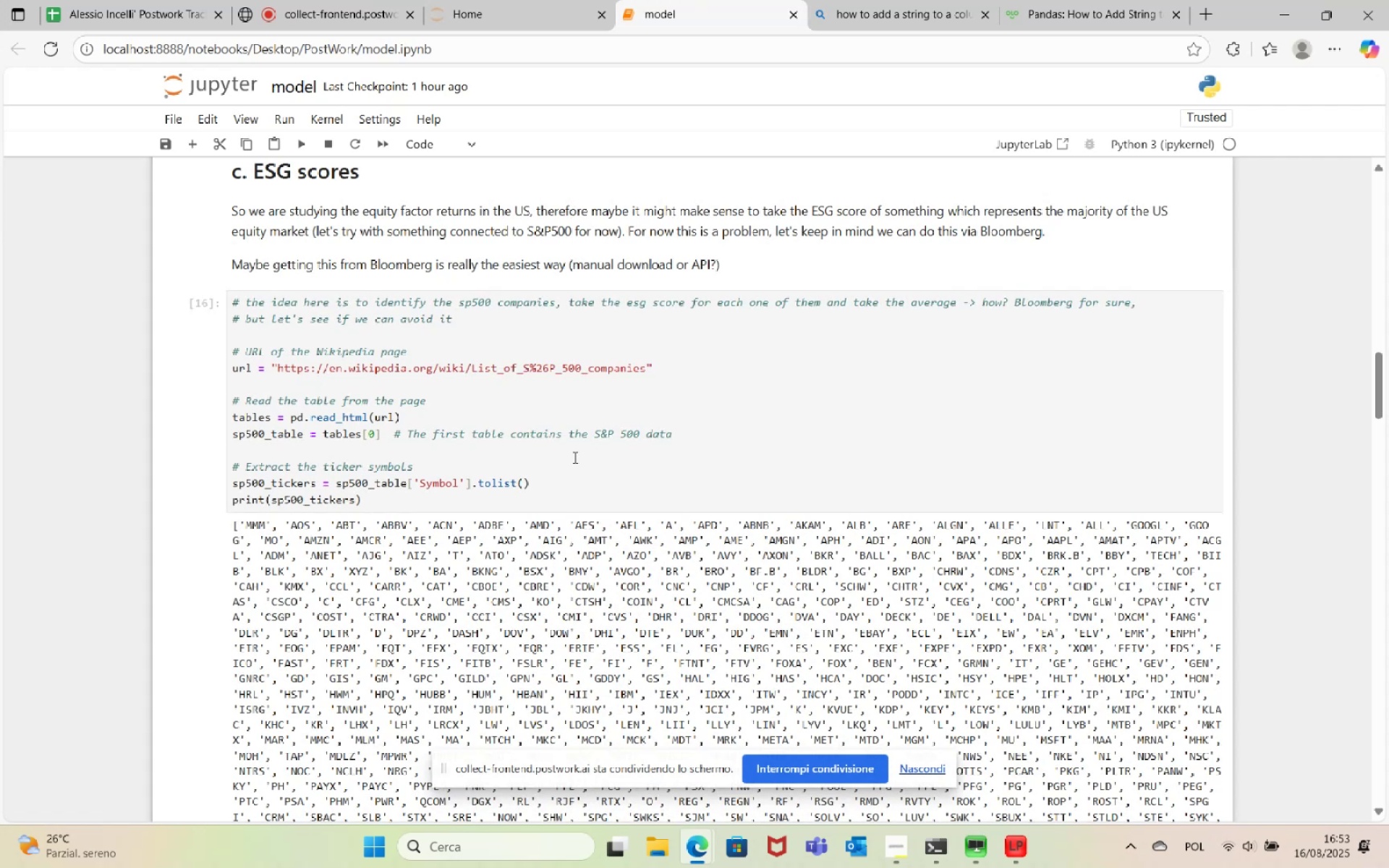 
left_click([564, 396])
 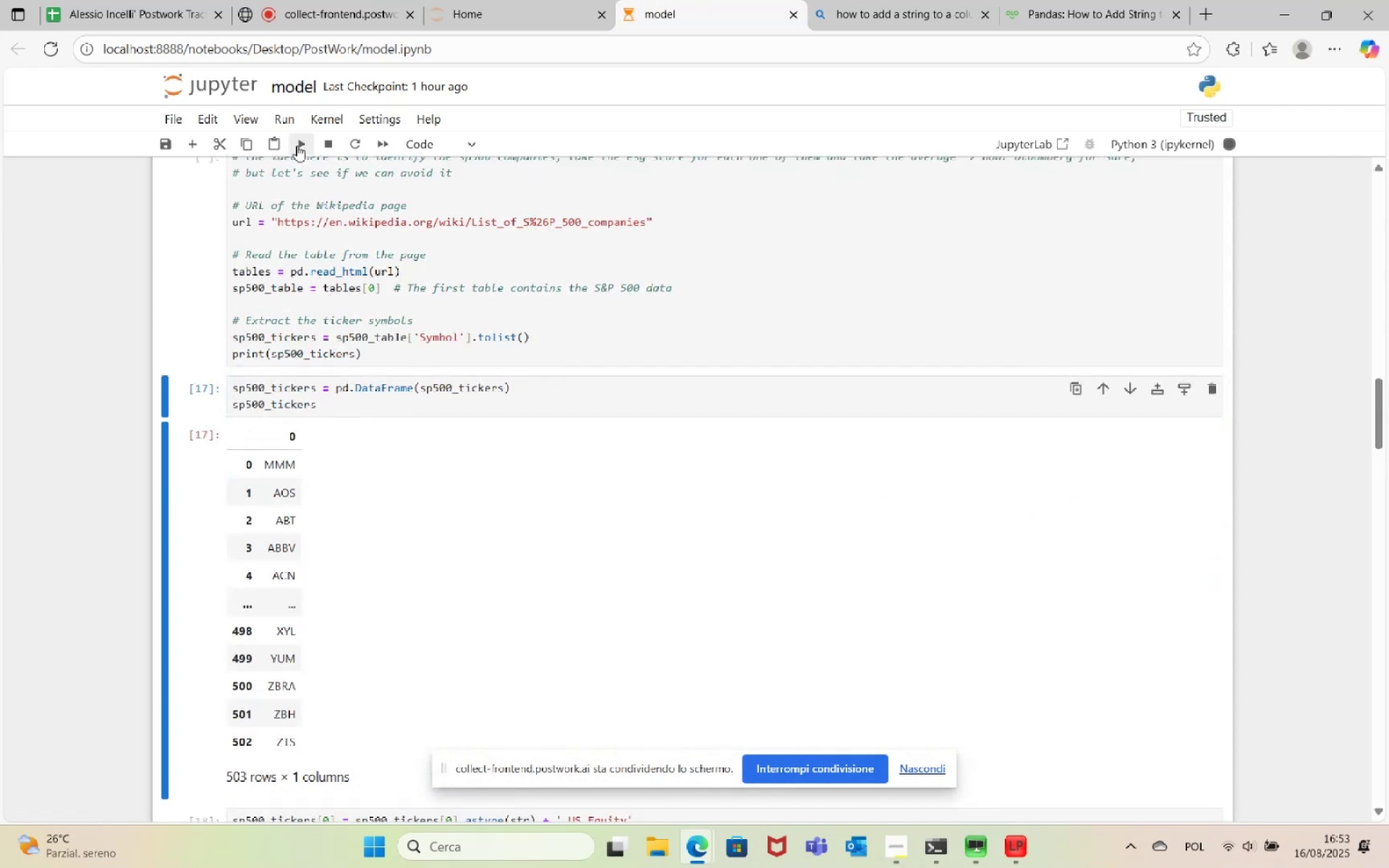 
left_click([297, 145])
 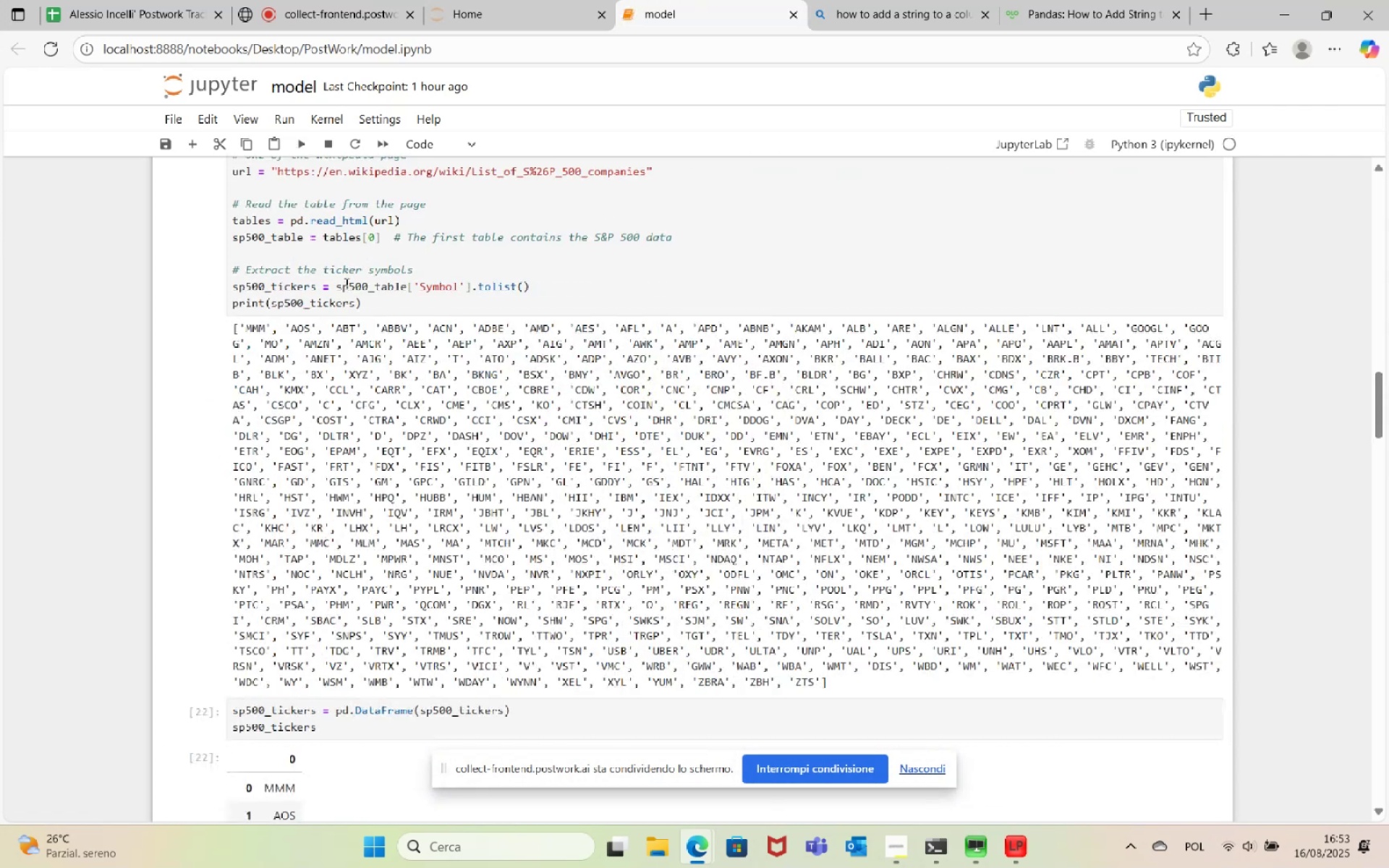 
scroll: coordinate [347, 284], scroll_direction: down, amount: 7.0
 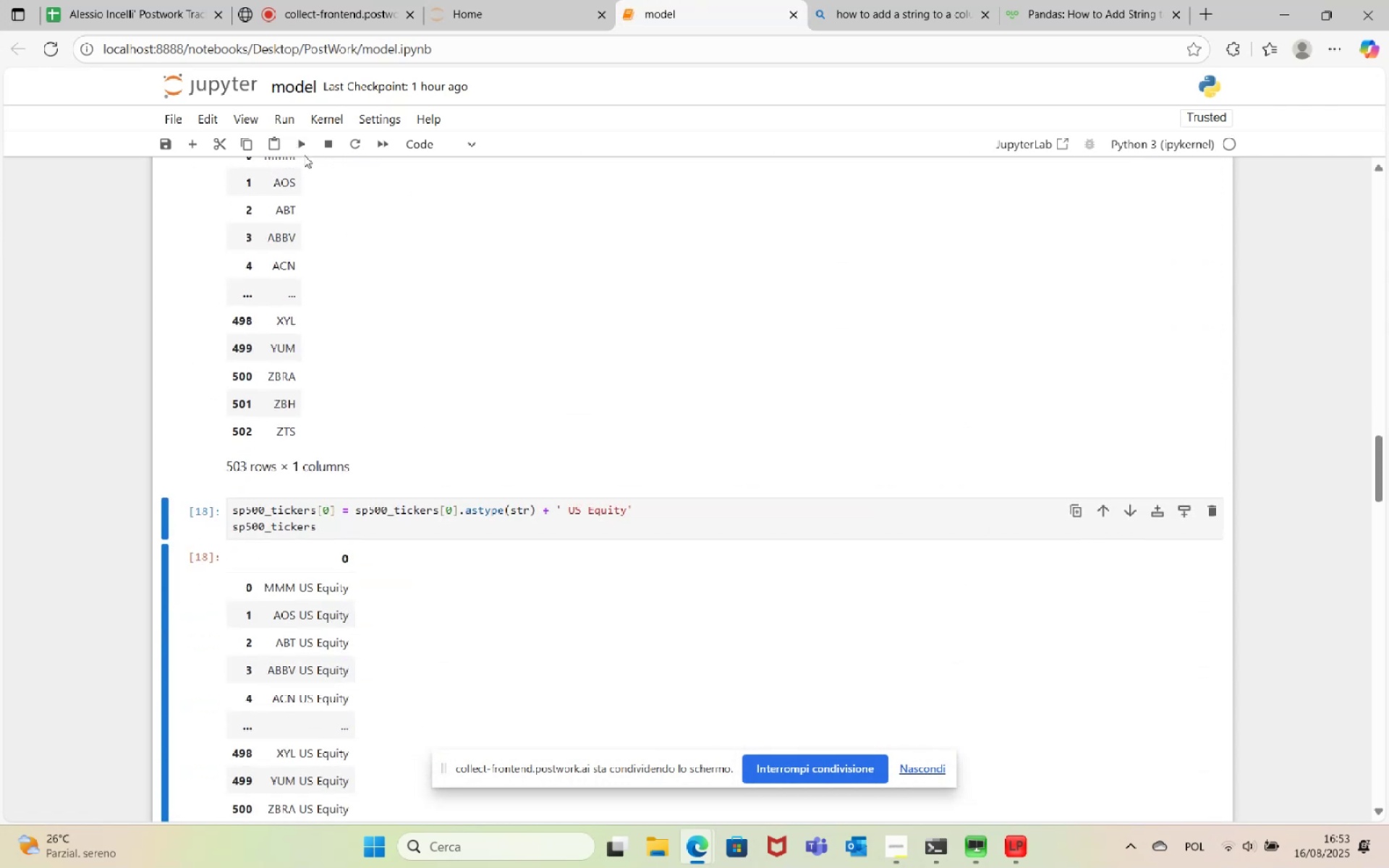 
left_click([299, 150])
 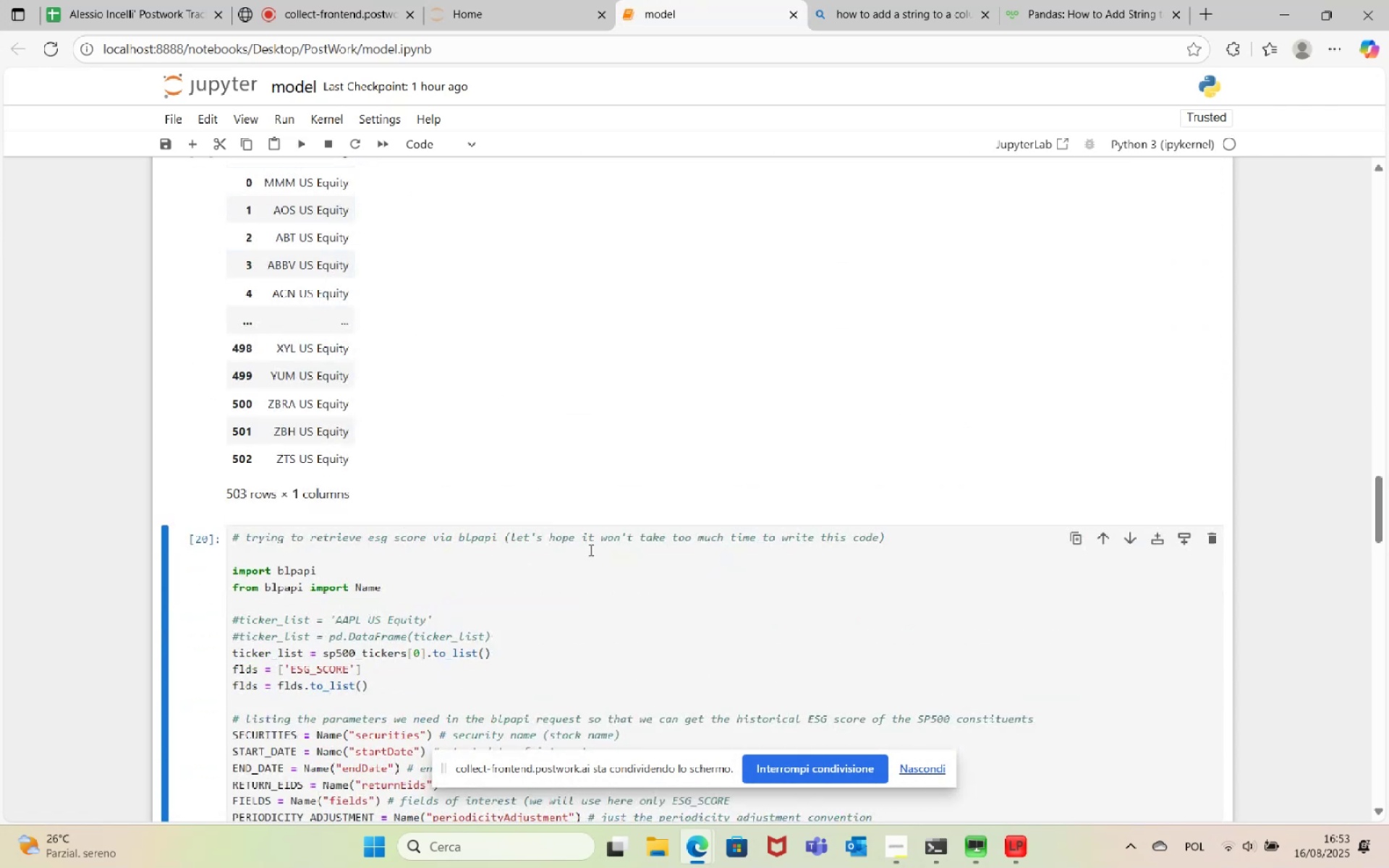 
scroll: coordinate [608, 545], scroll_direction: up, amount: 1.0
 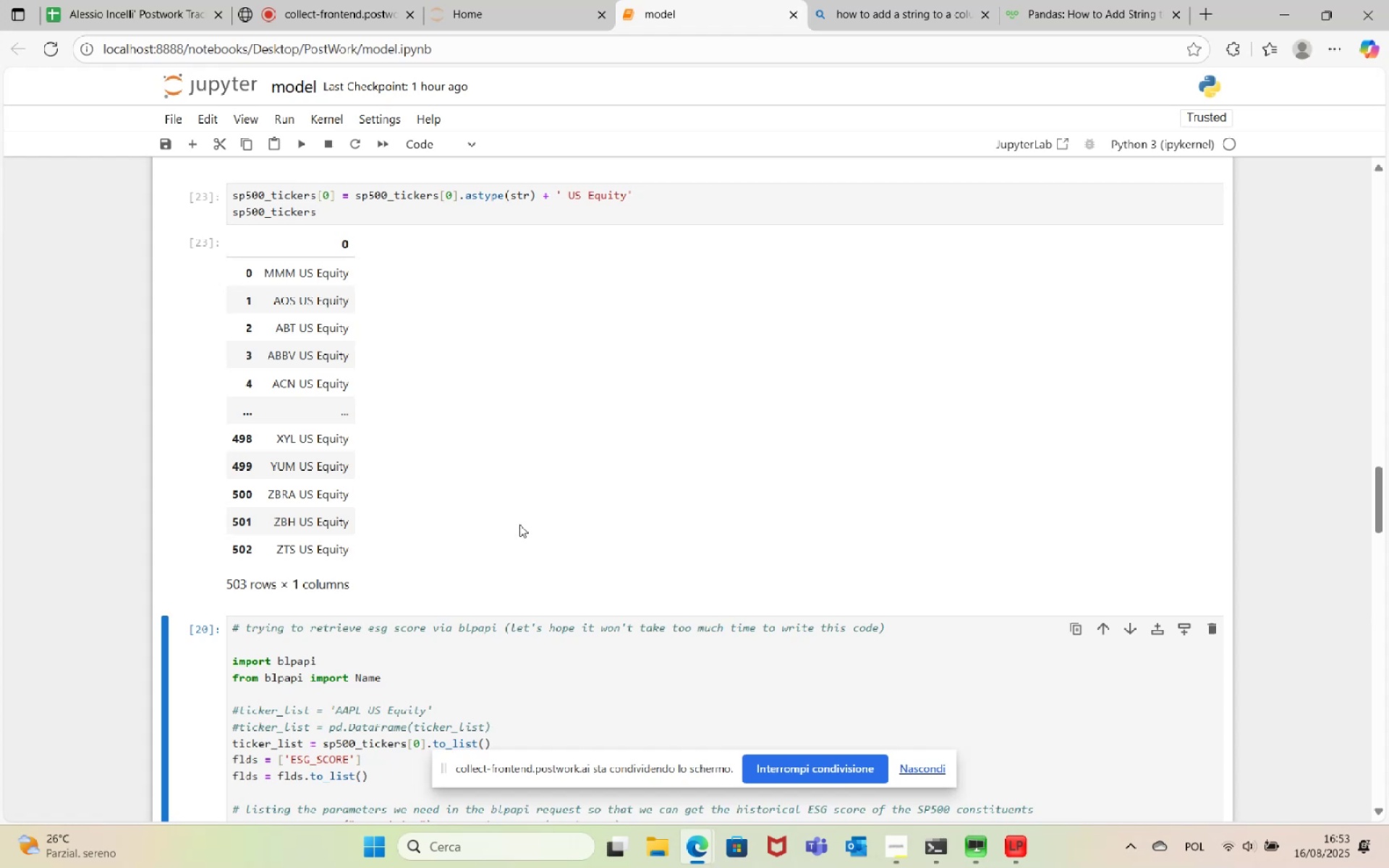 
wait(18.26)
 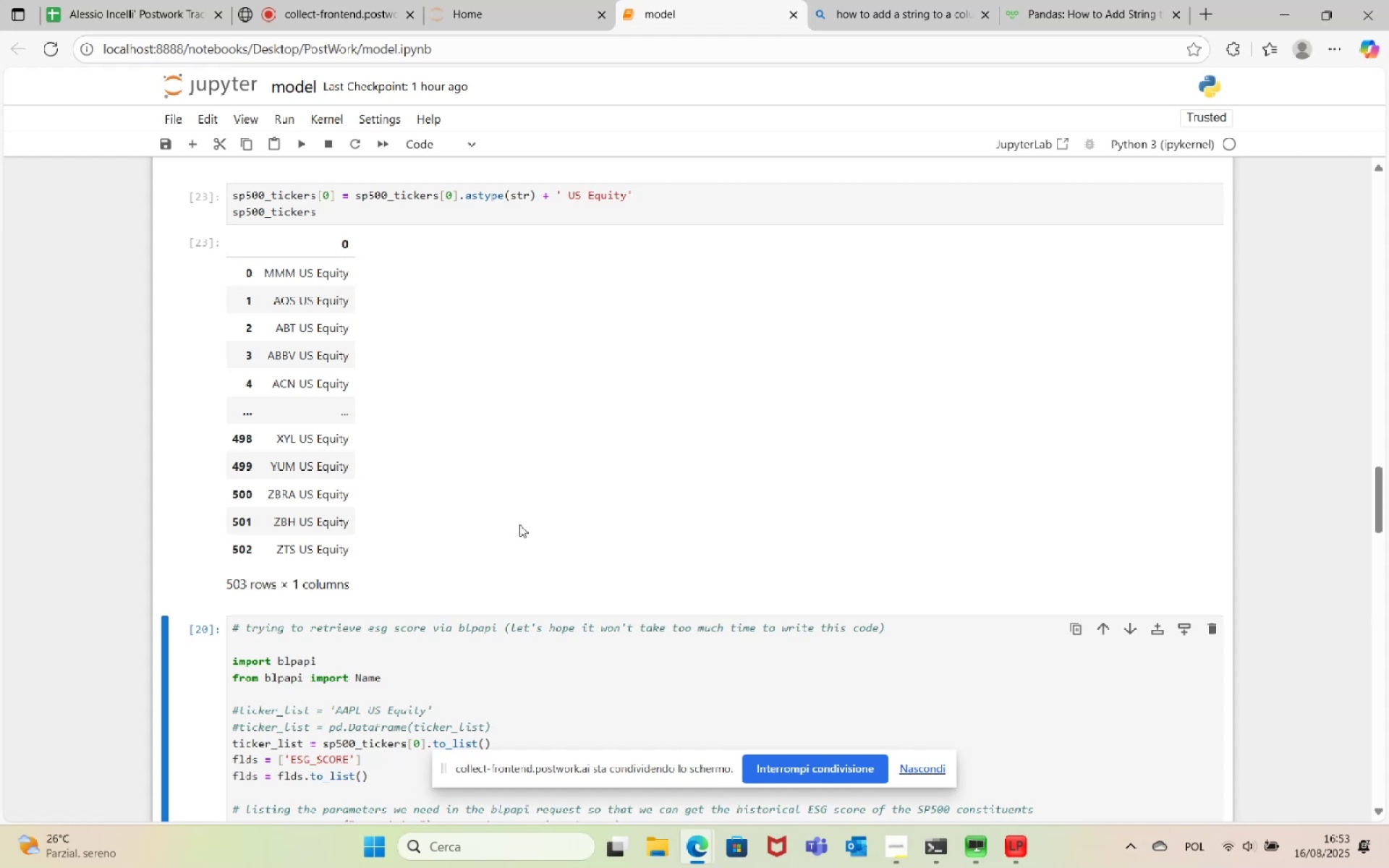 
scroll: coordinate [648, 601], scroll_direction: down, amount: 1.0
 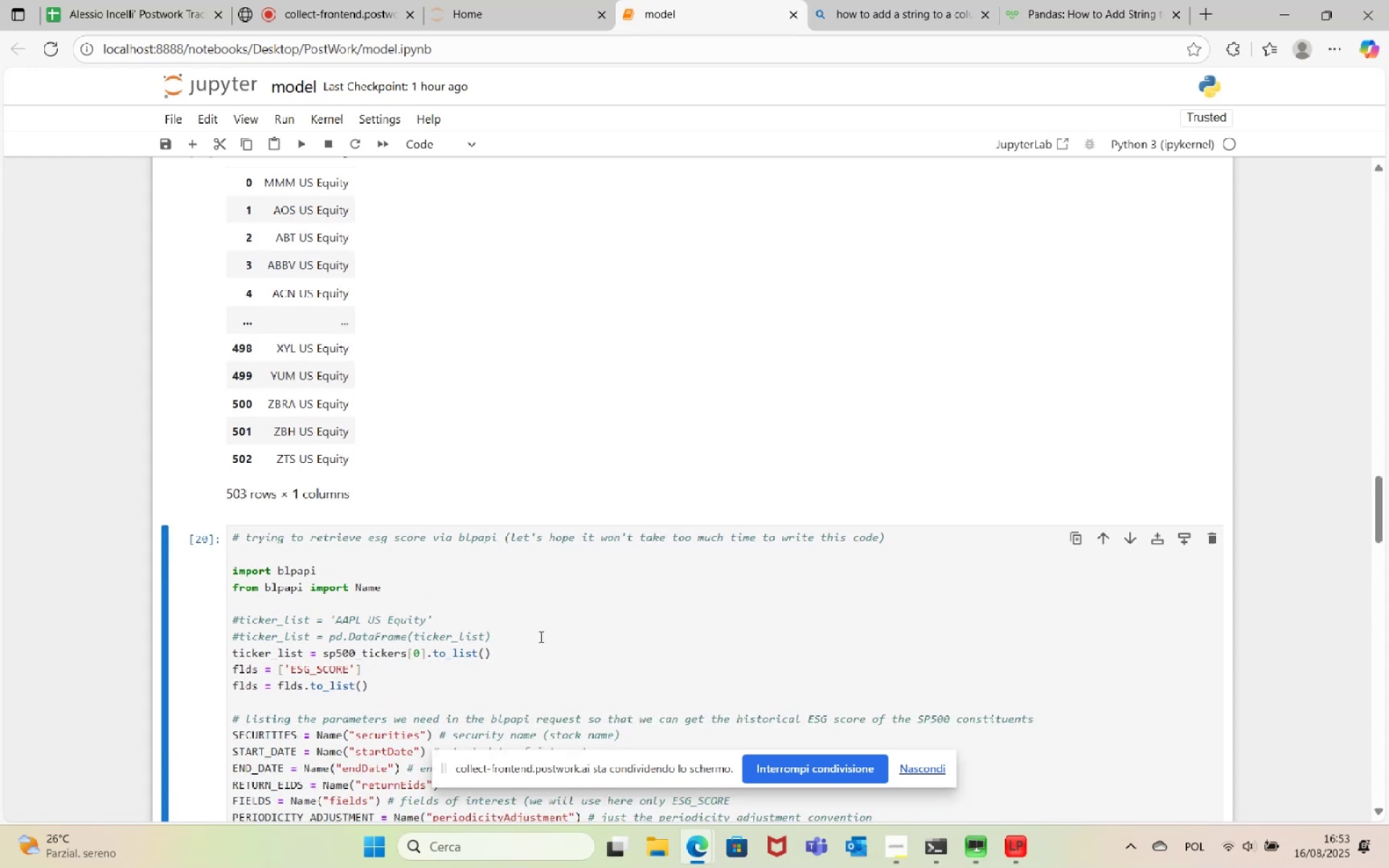 
scroll: coordinate [562, 555], scroll_direction: up, amount: 3.0
 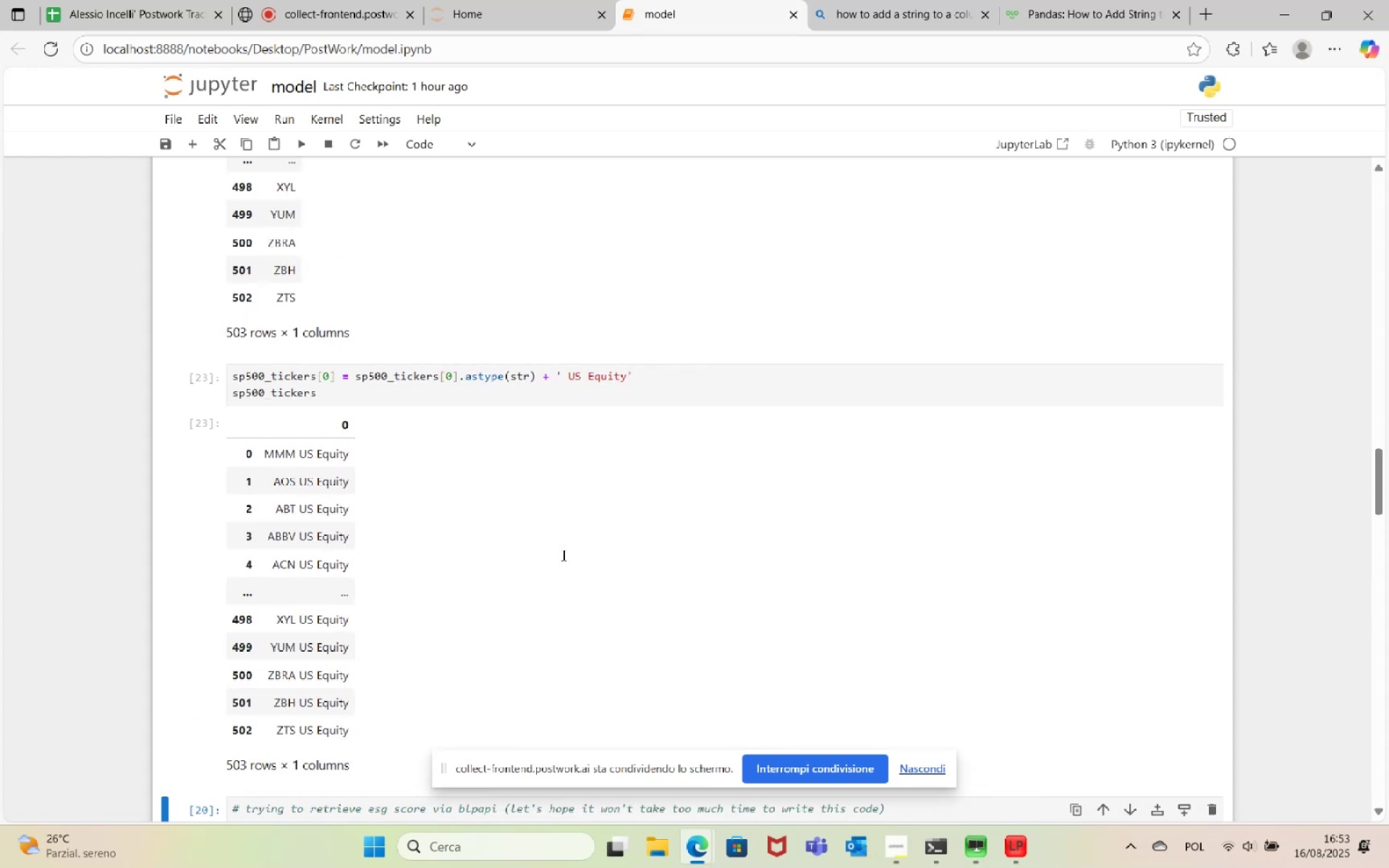 
scroll: coordinate [562, 555], scroll_direction: down, amount: 3.0
 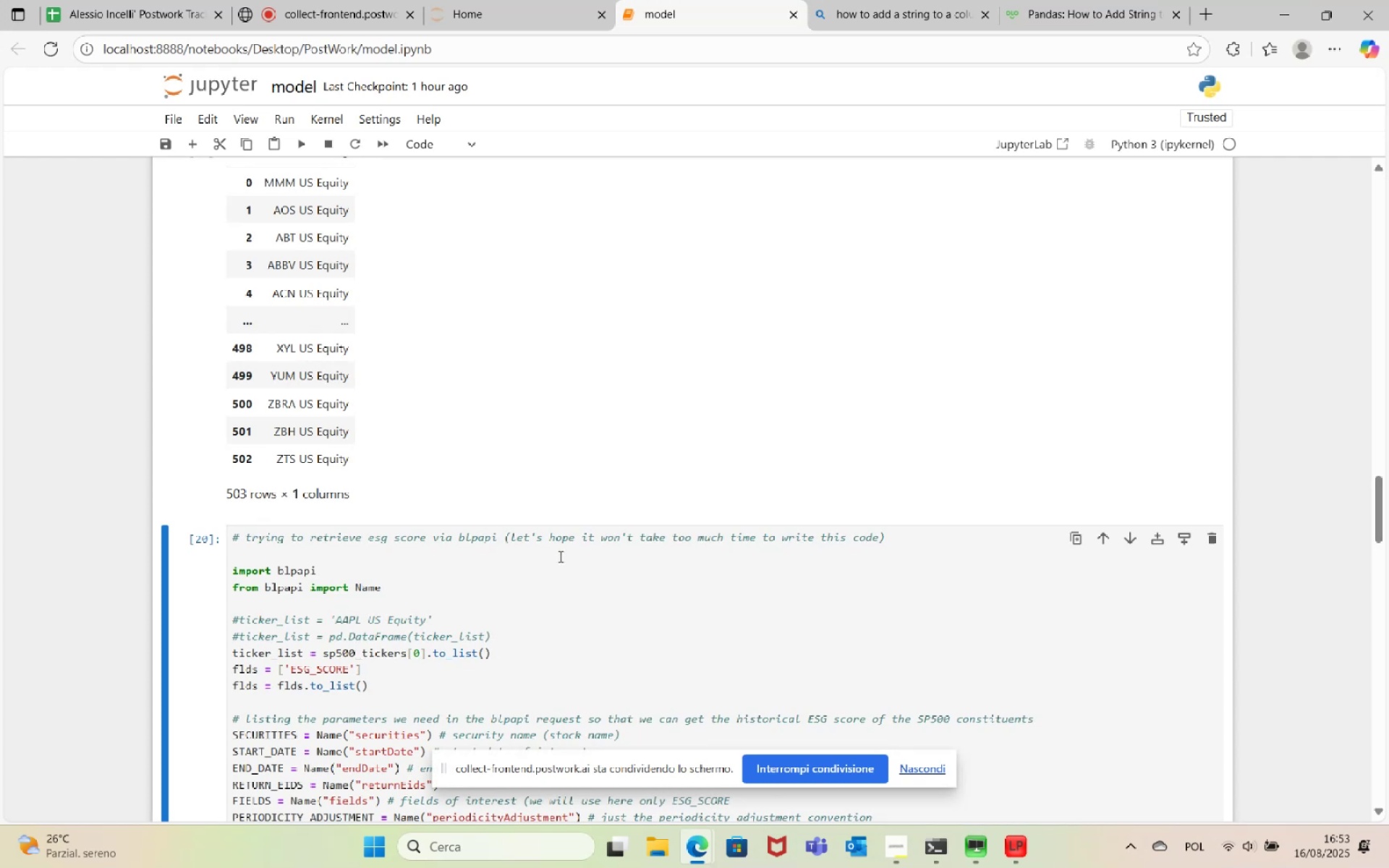 
wait(9.49)
 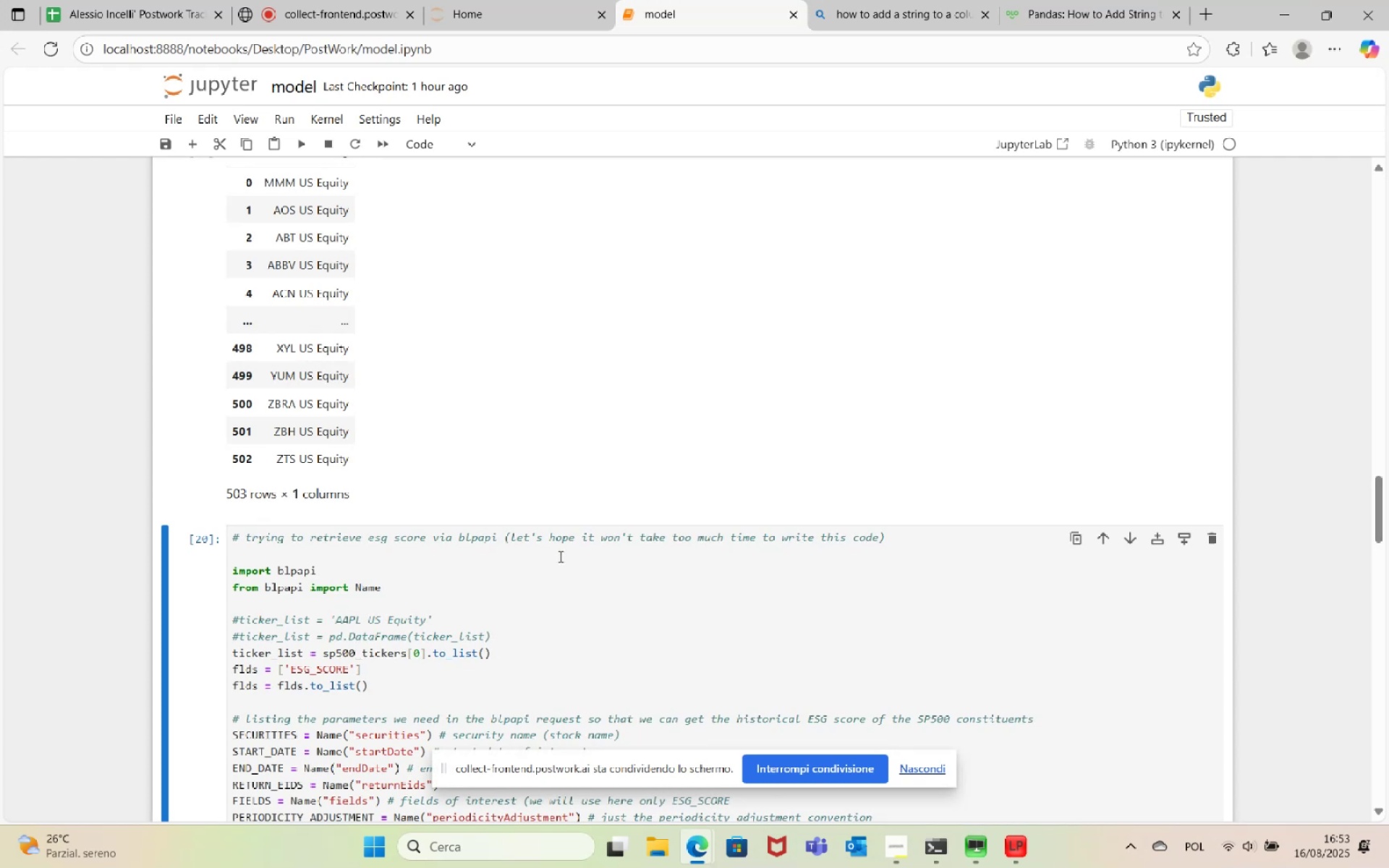 
left_click([453, 650])
 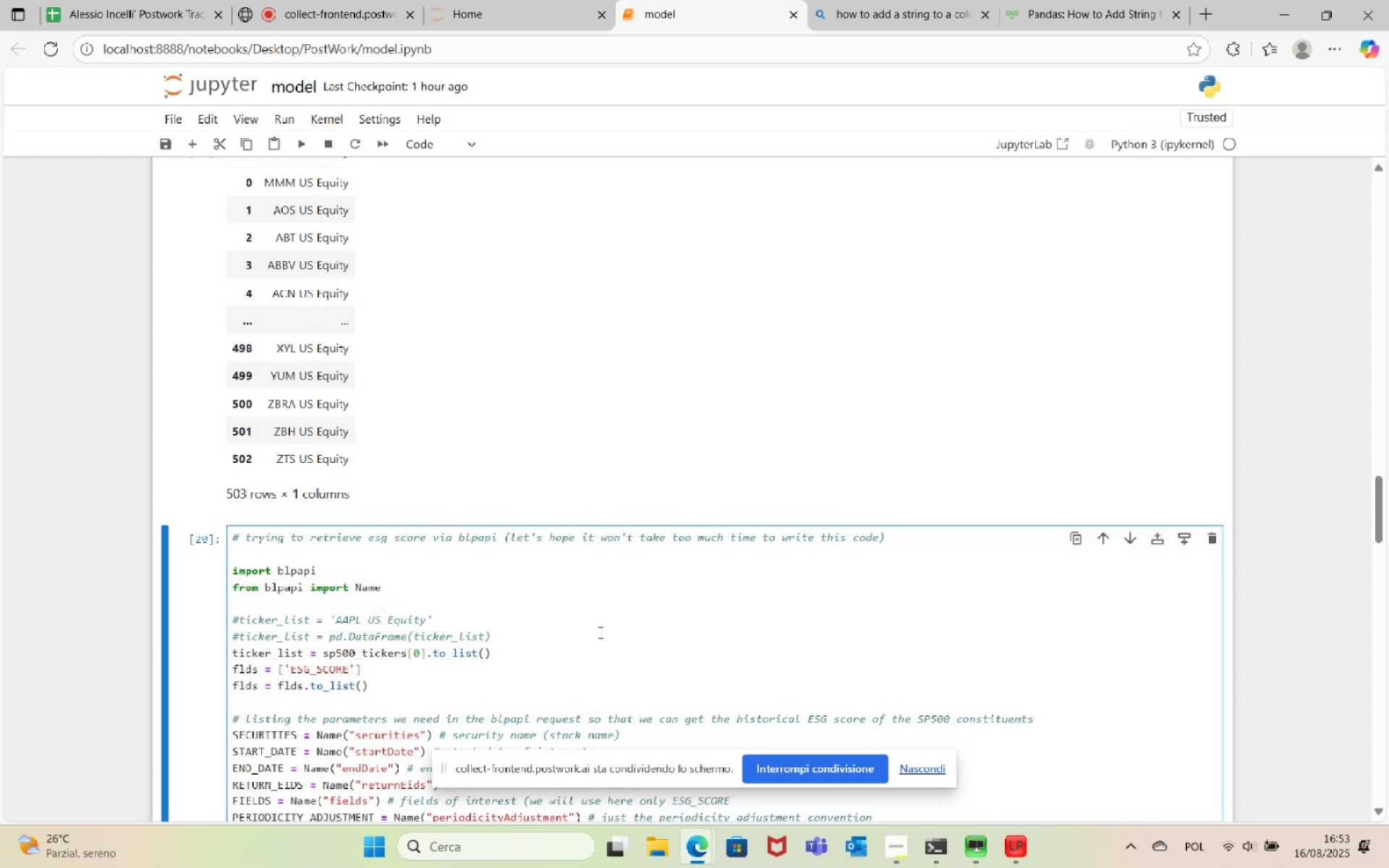 
key(Backspace)
 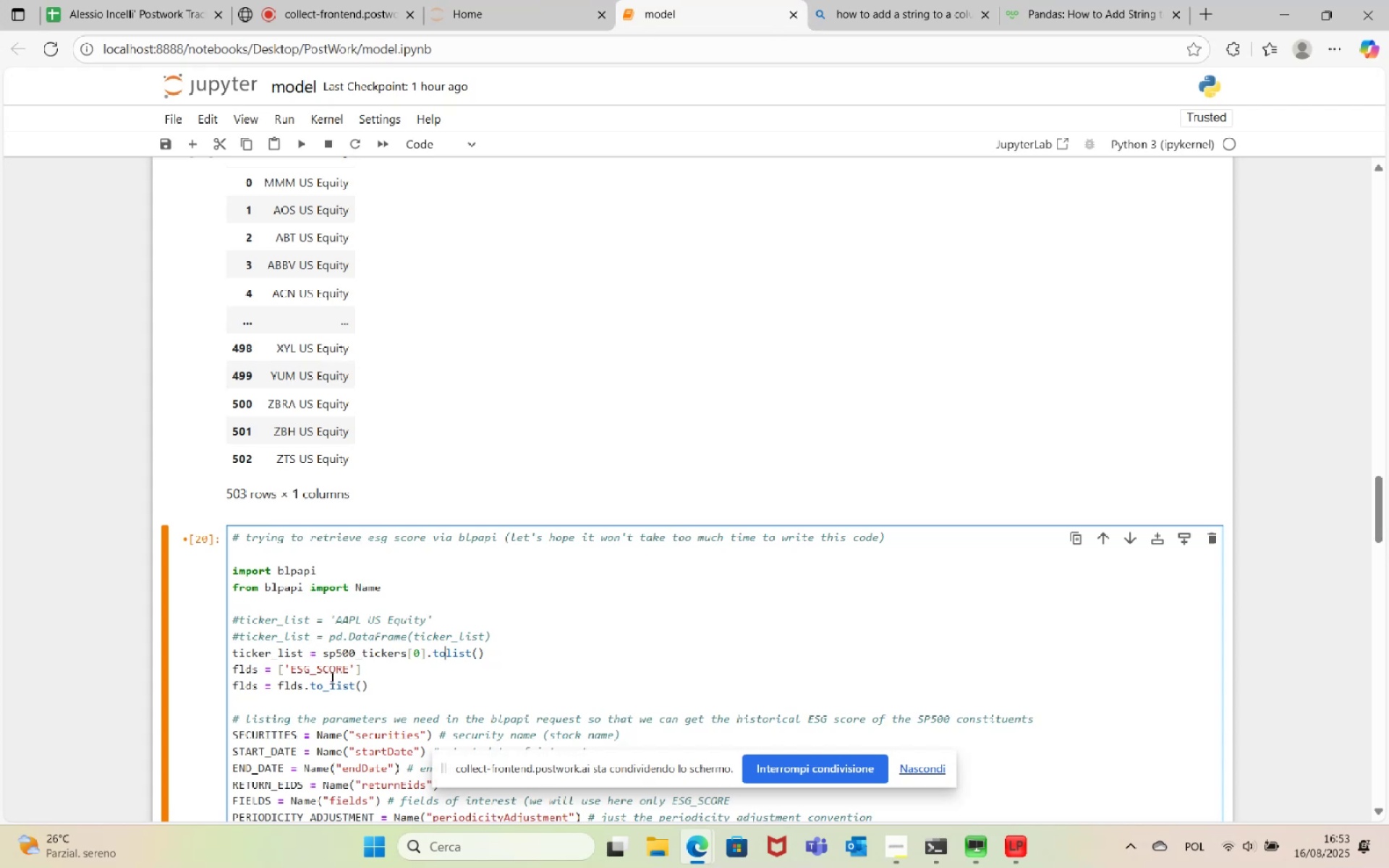 
left_click([329, 686])
 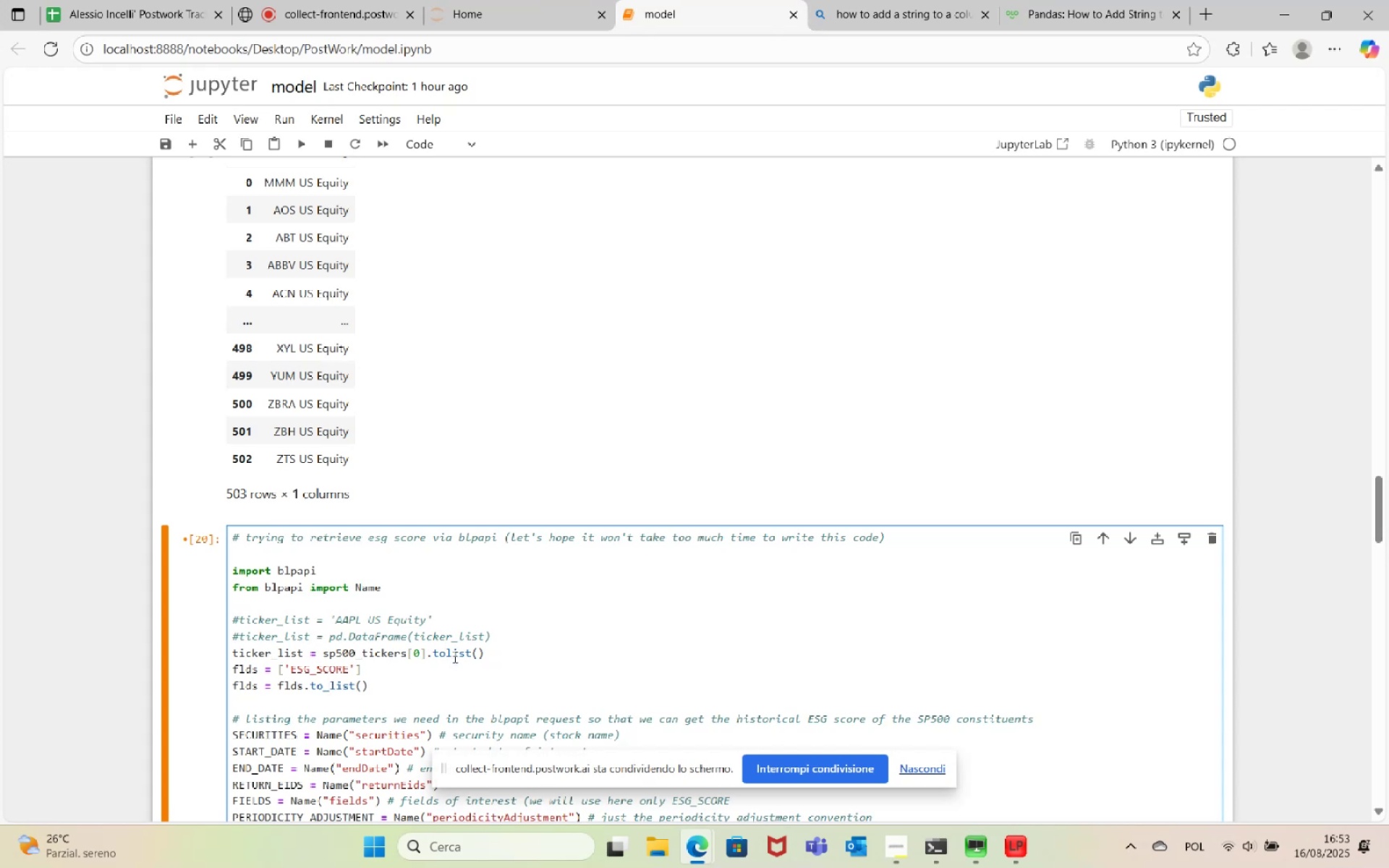 
key(Backspace)
 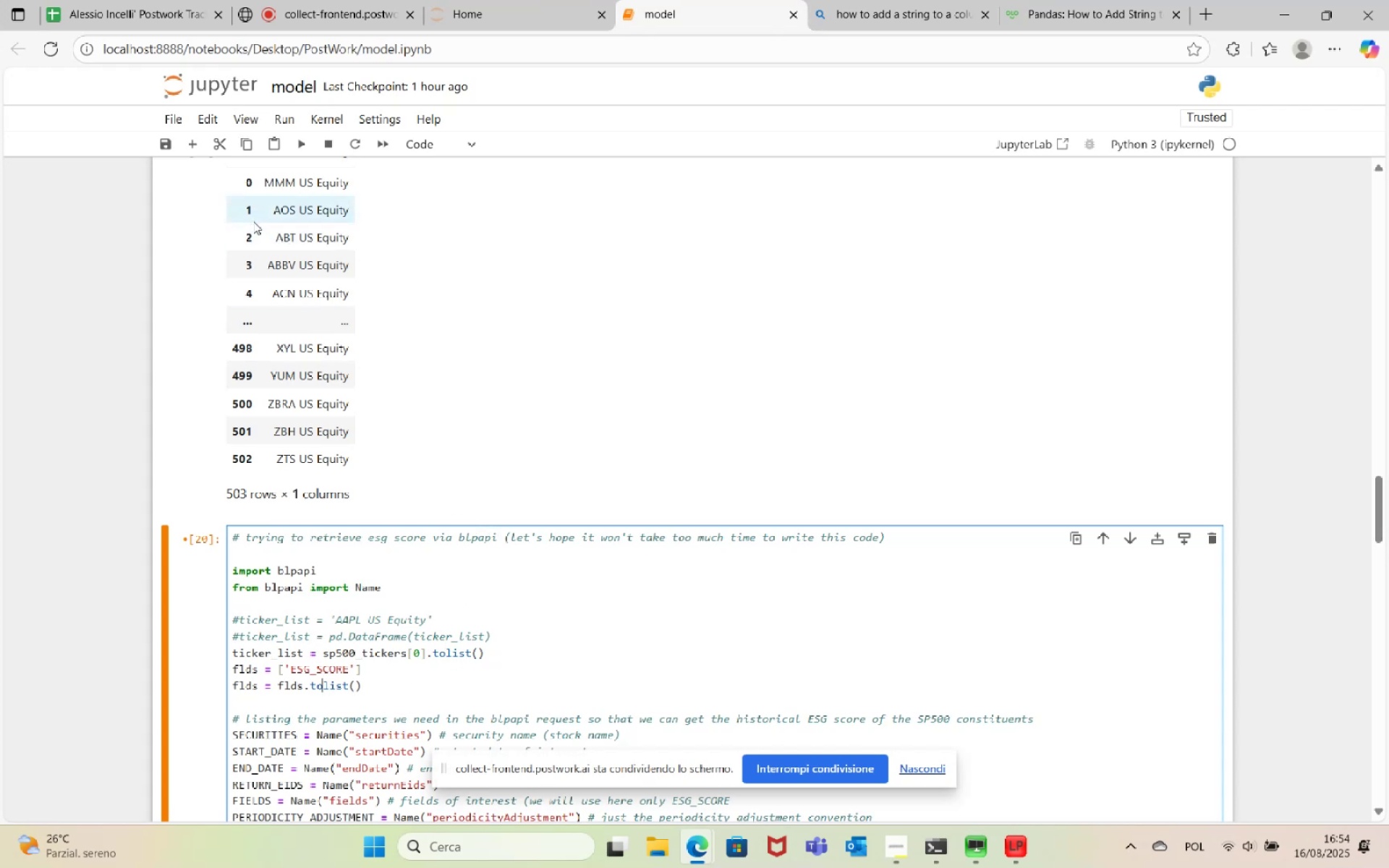 
left_click([302, 142])
 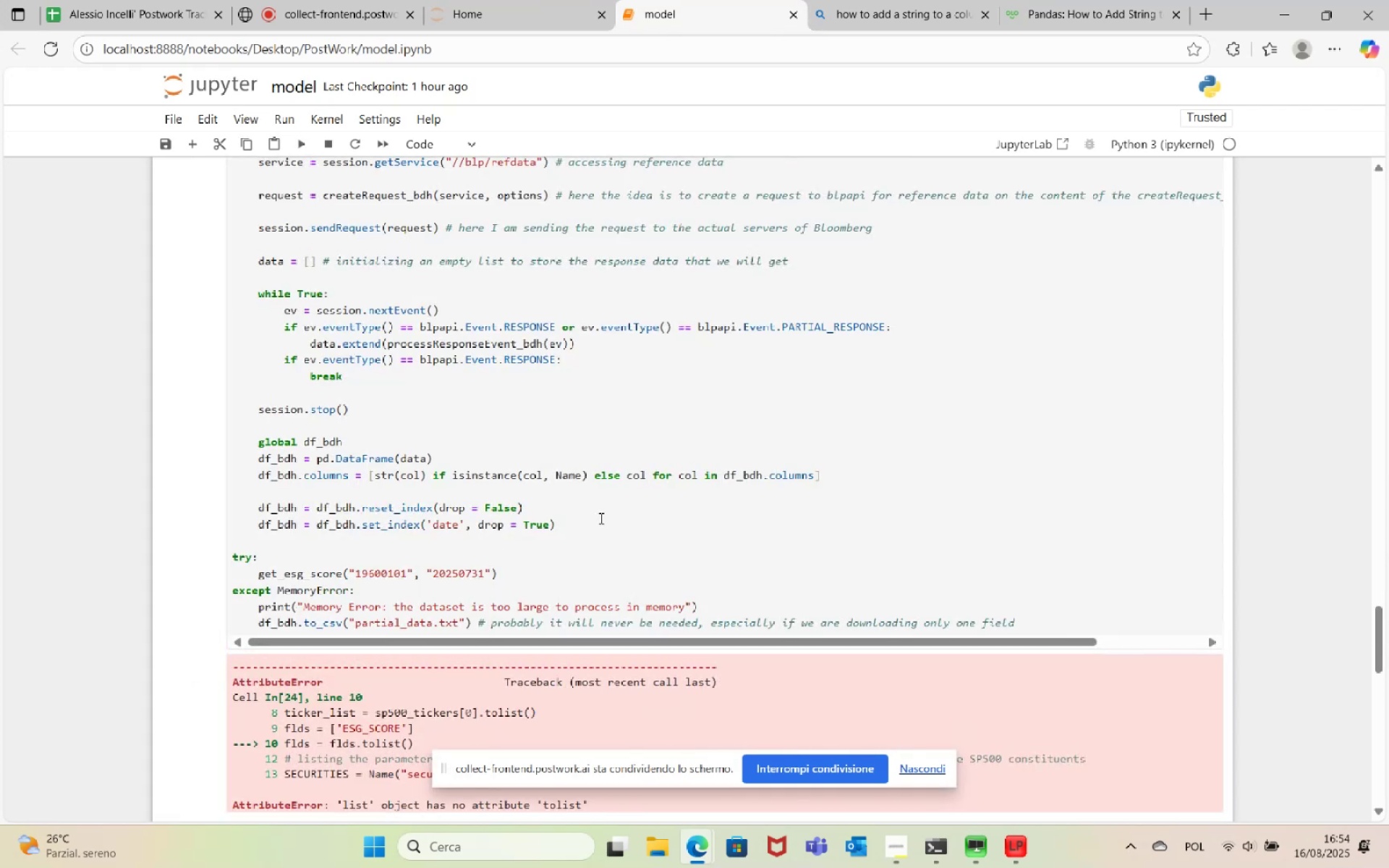 
wait(5.08)
 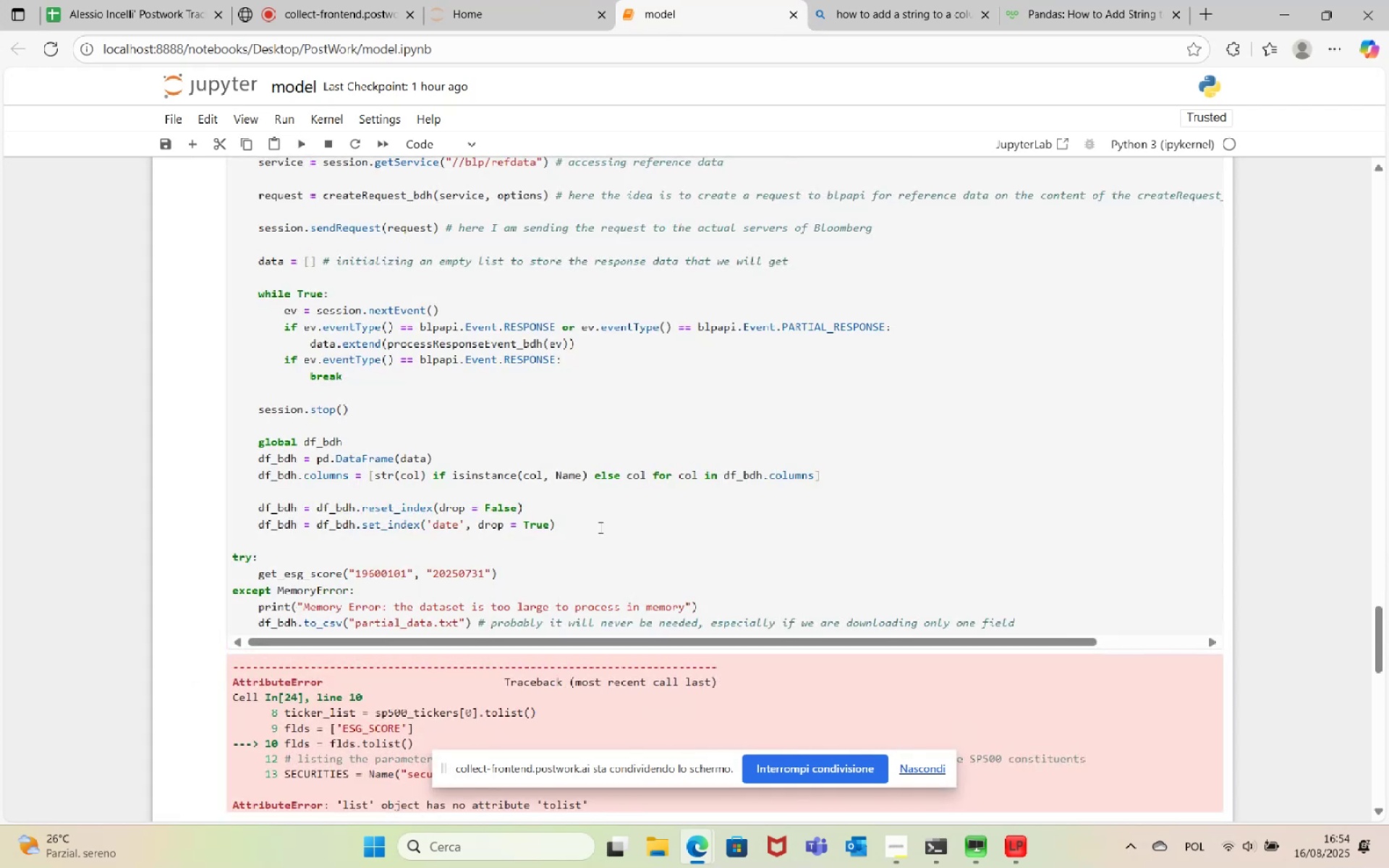 
scroll: coordinate [600, 518], scroll_direction: up, amount: 5.0
 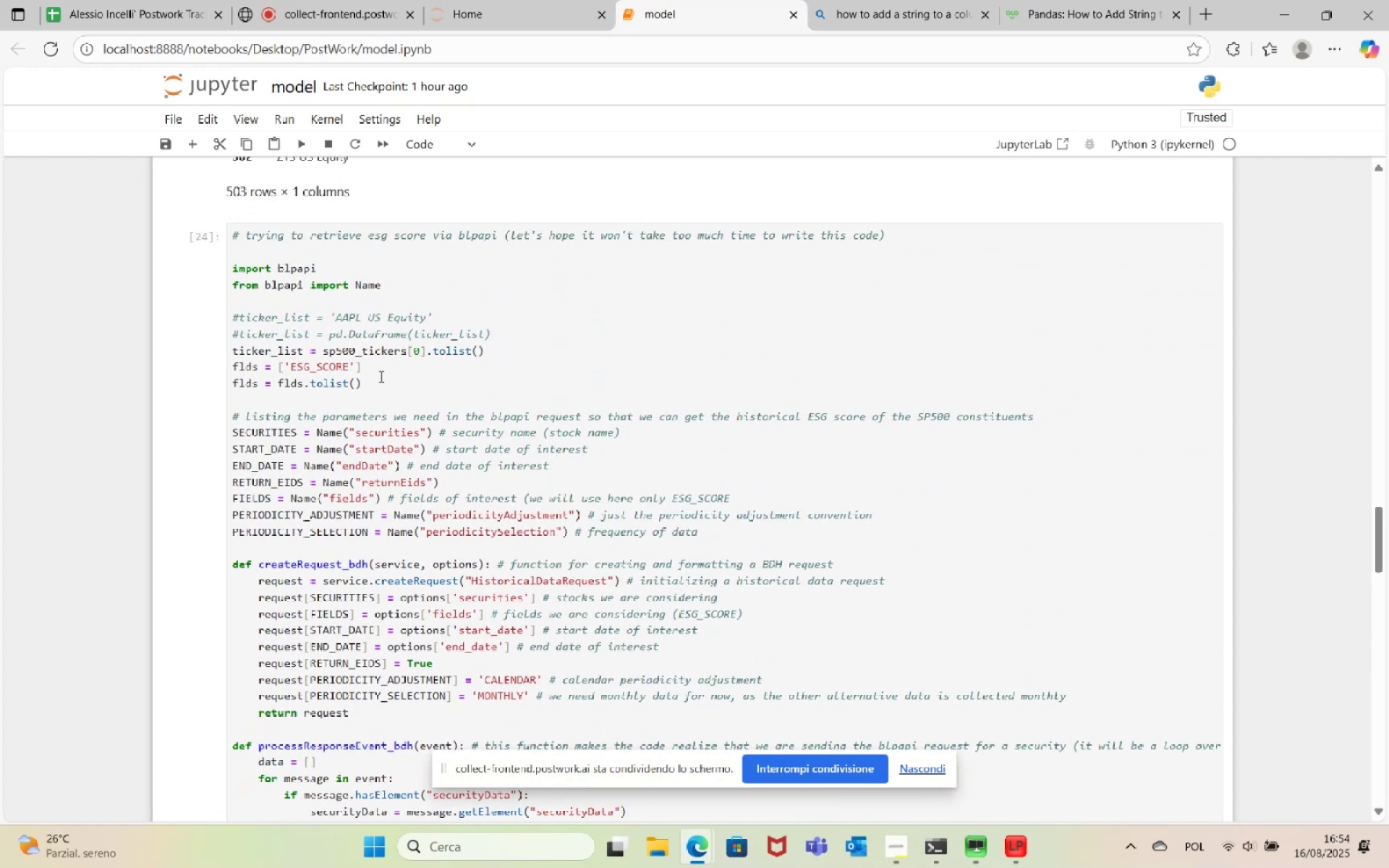 
left_click([387, 366])
 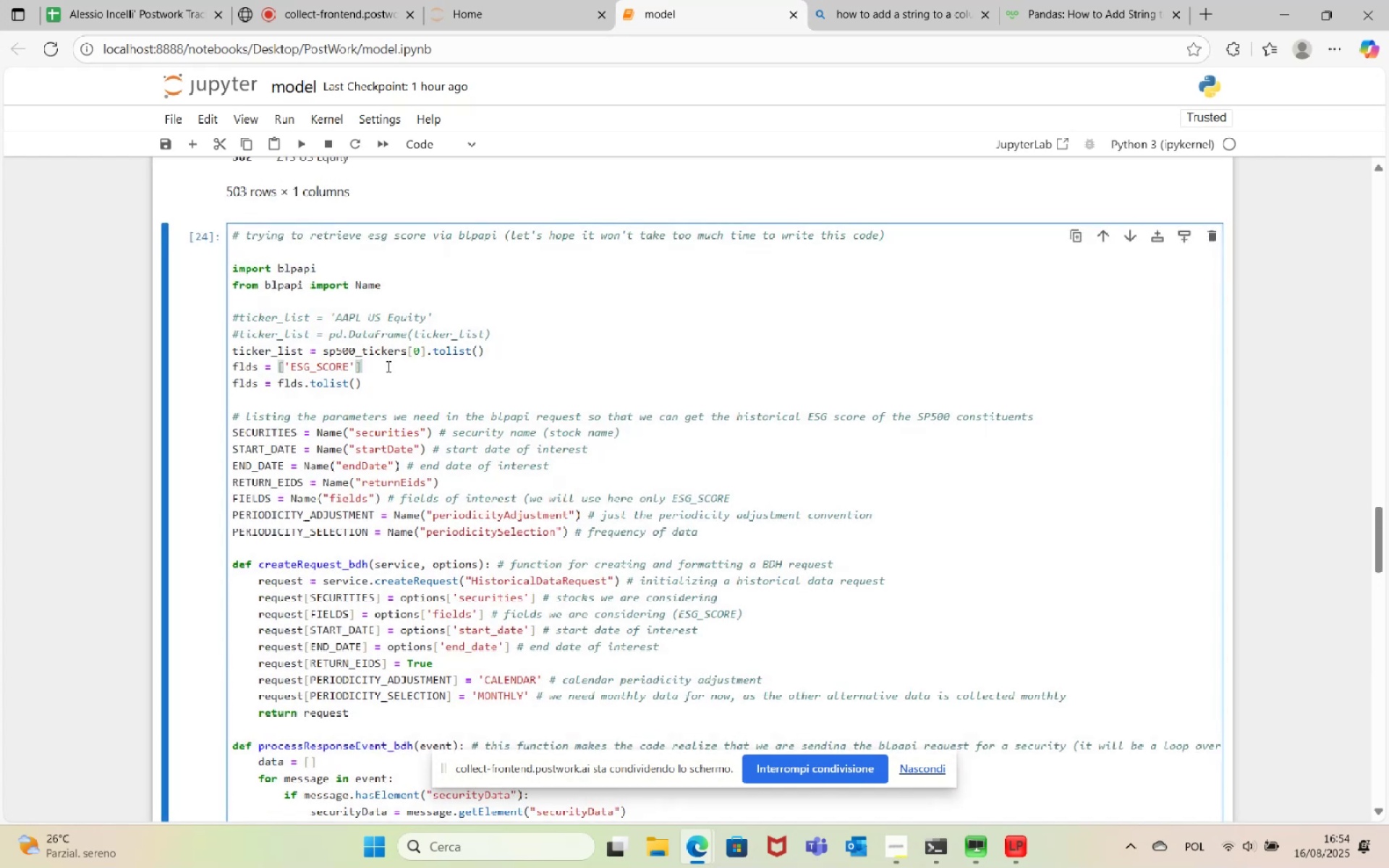 
key(Enter)
 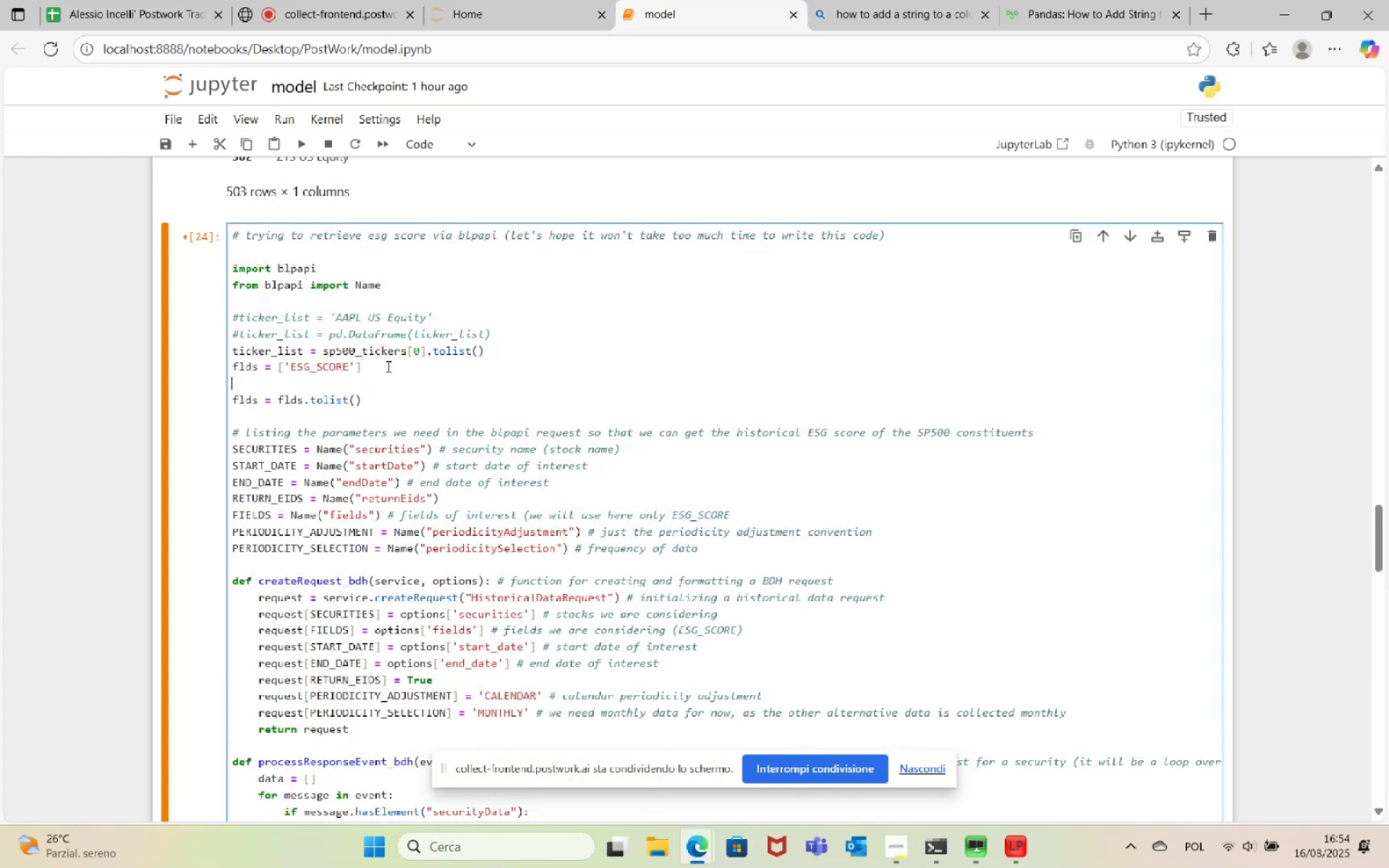 
type(flds = pd.DataFrame(flds))
 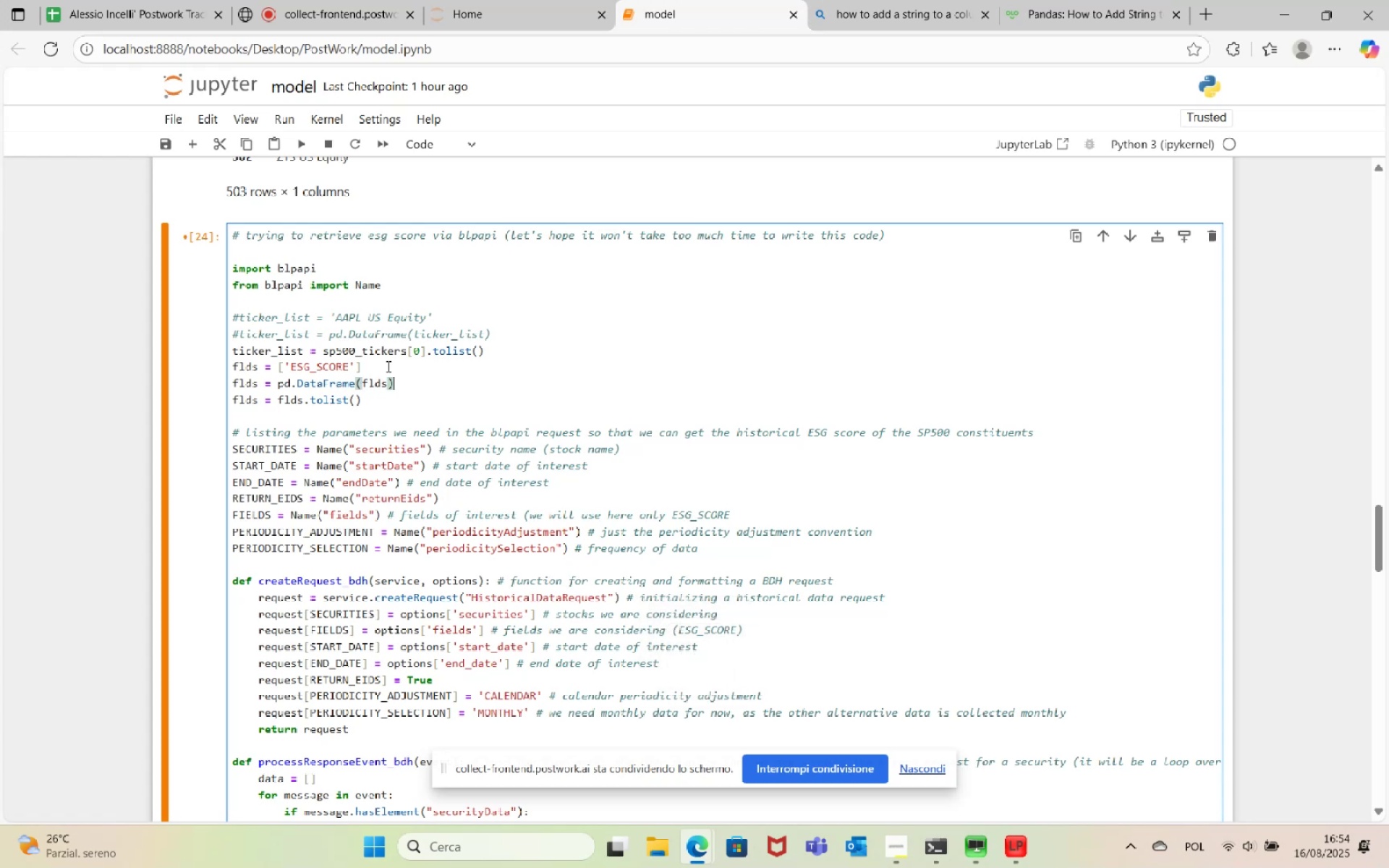 
left_click([297, 144])
 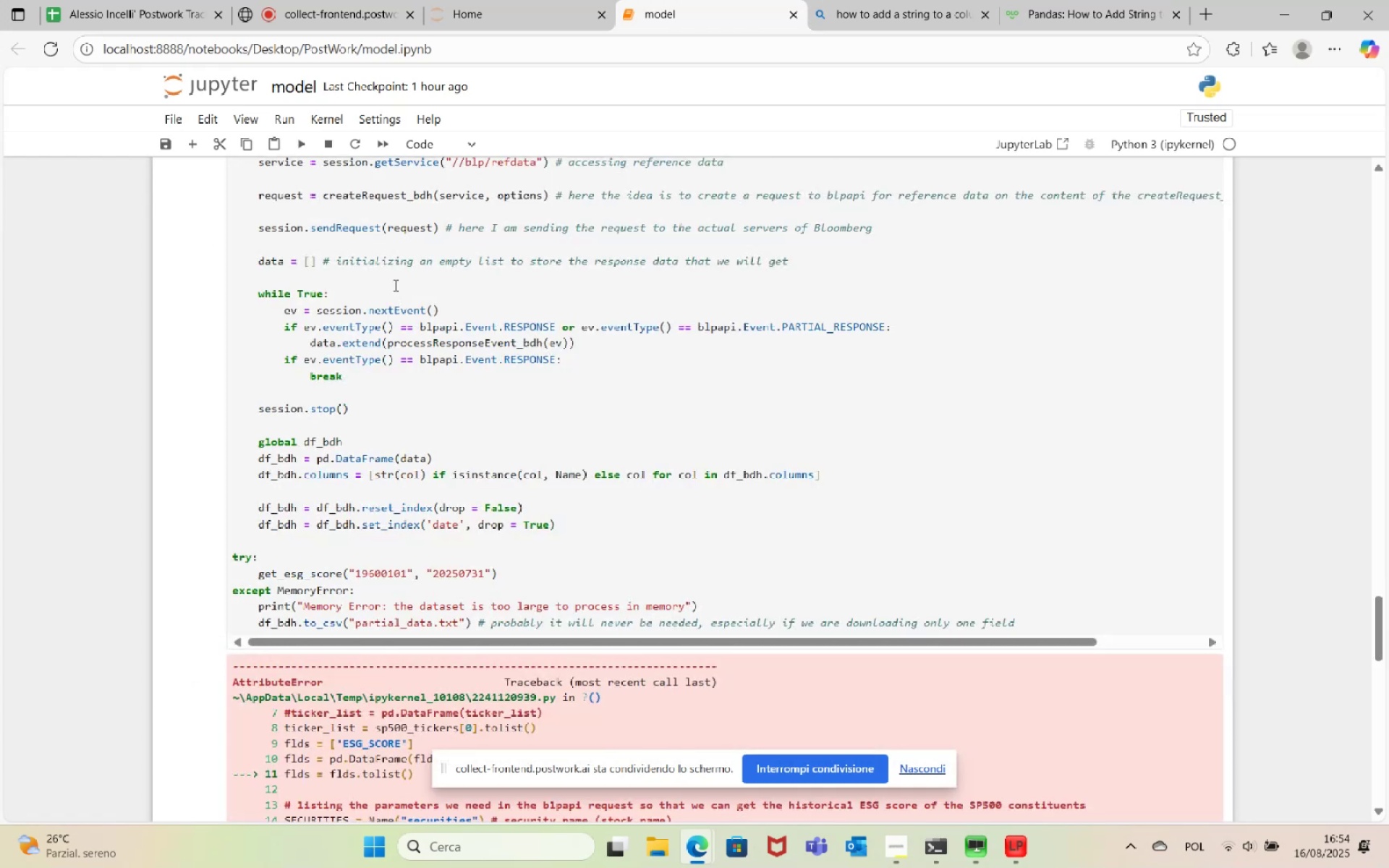 
scroll: coordinate [415, 288], scroll_direction: down, amount: 4.0
 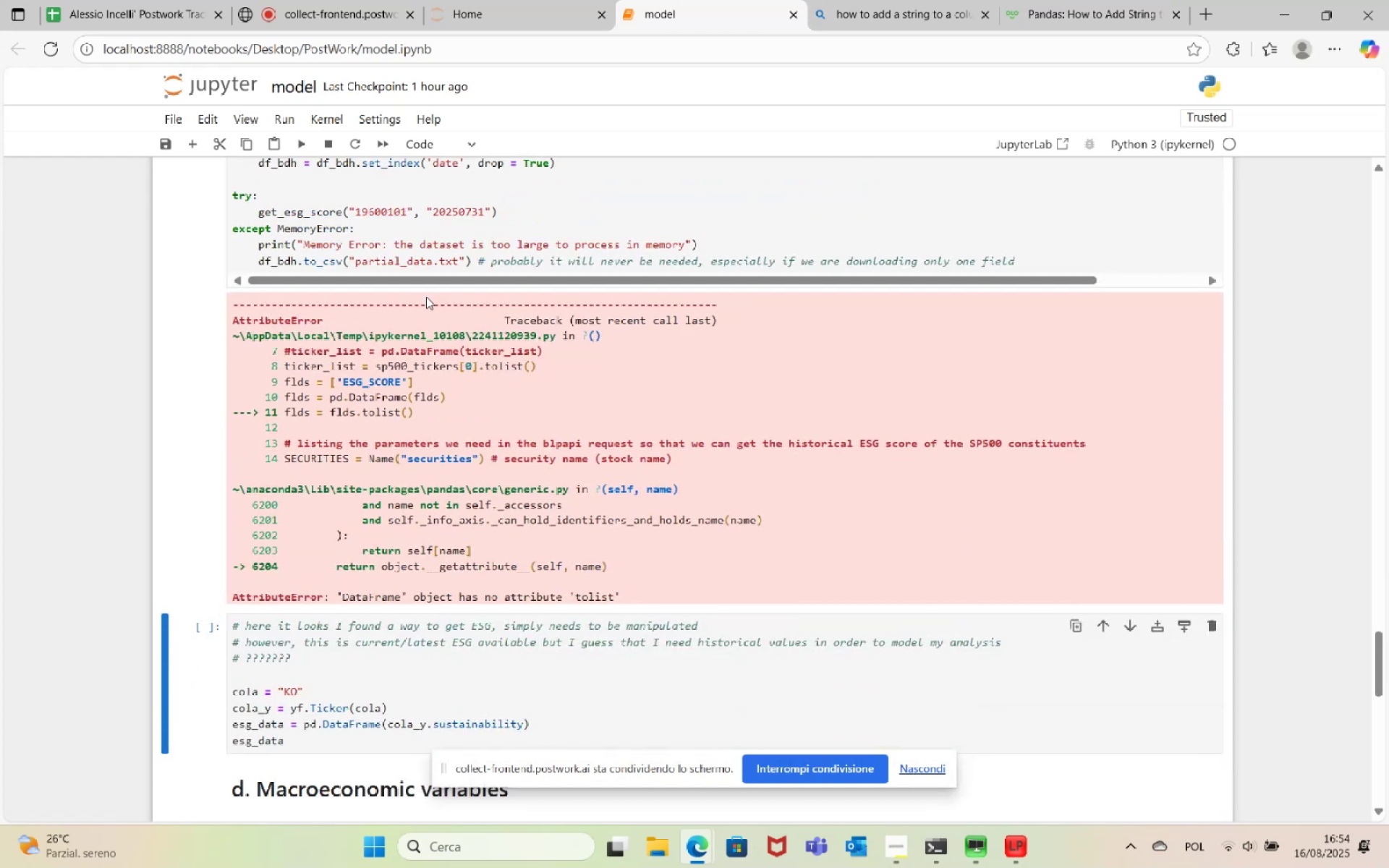 
scroll: coordinate [457, 344], scroll_direction: up, amount: 11.0
 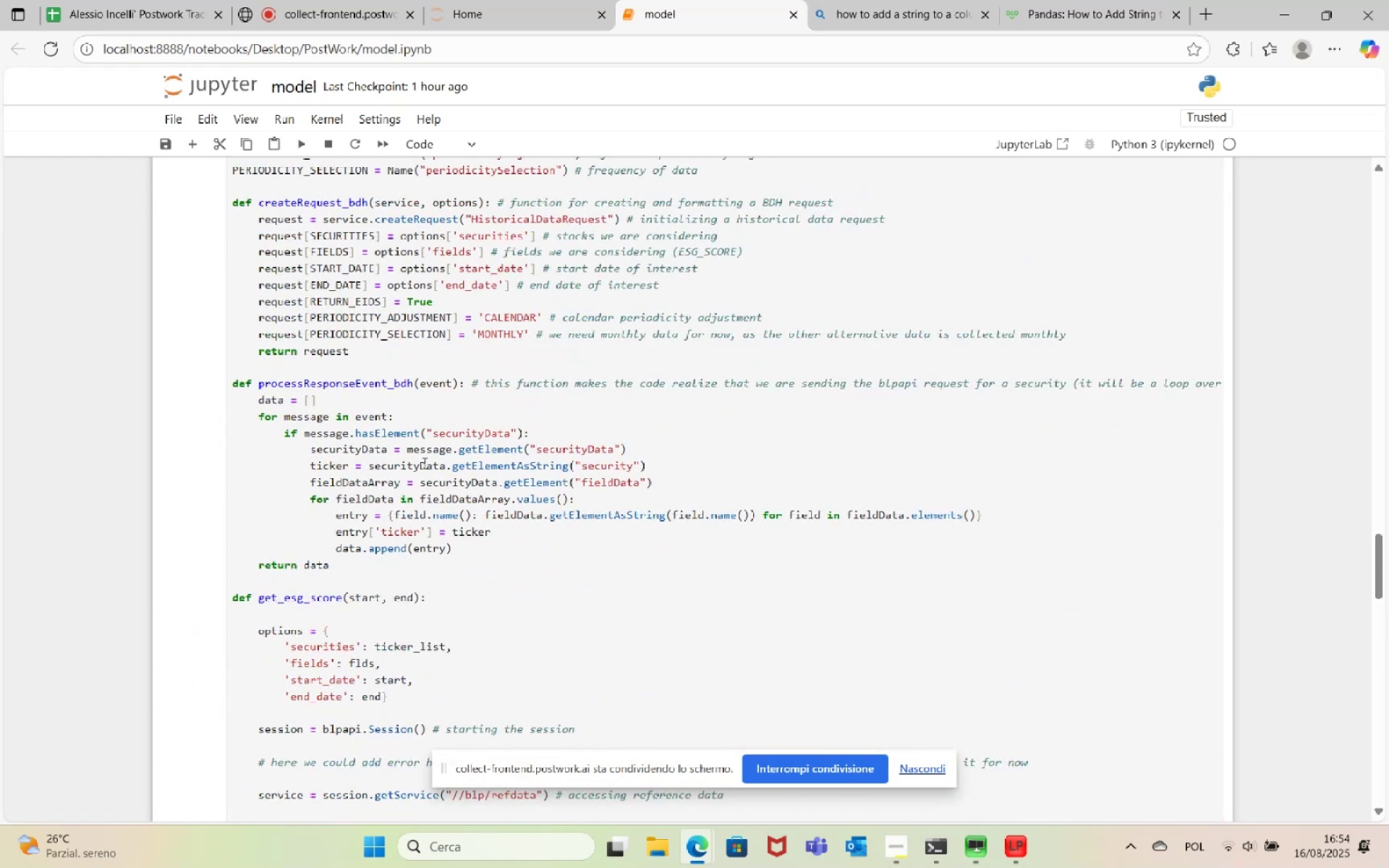 
scroll: coordinate [452, 390], scroll_direction: down, amount: 10.0
 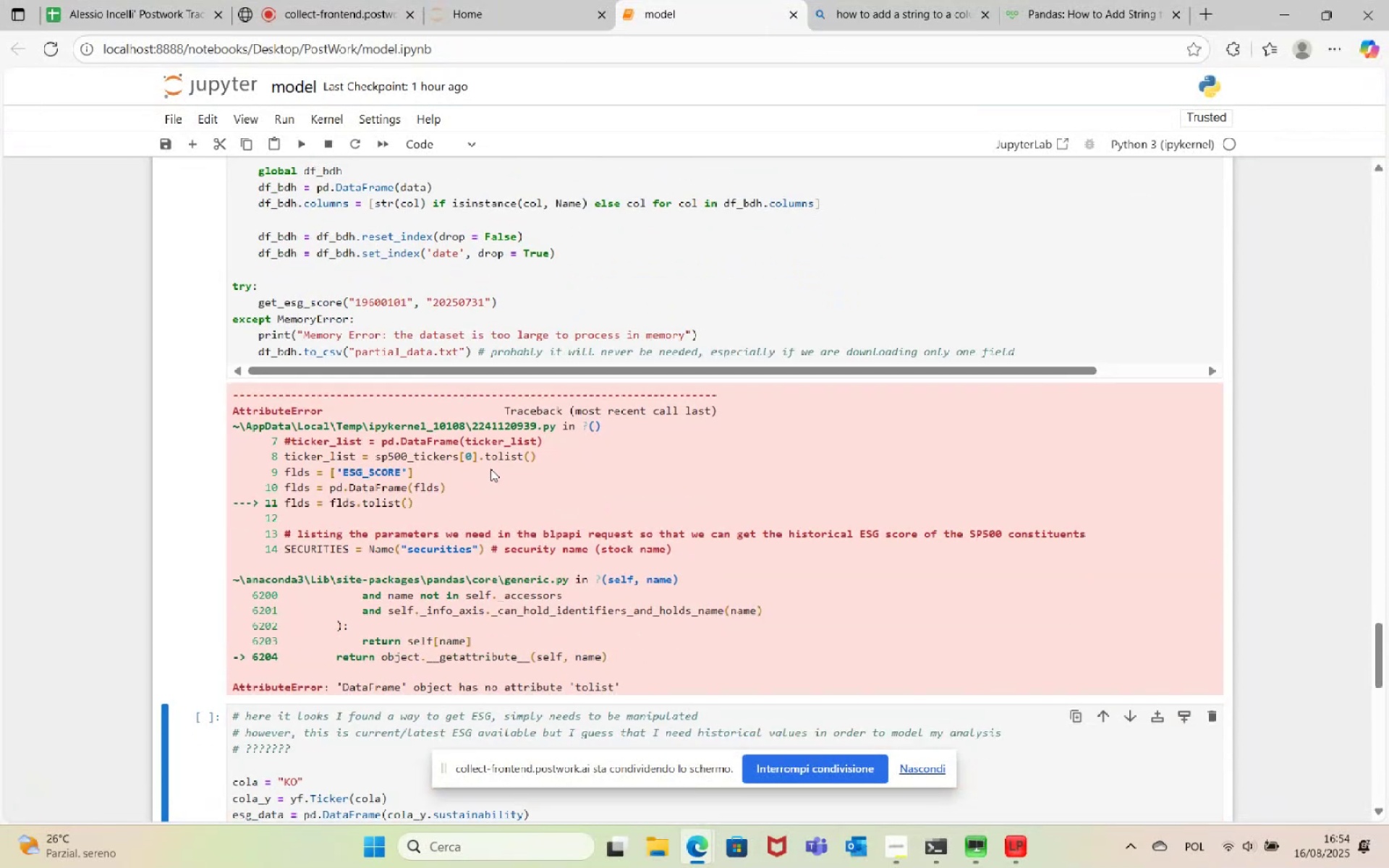 
wait(10.15)
 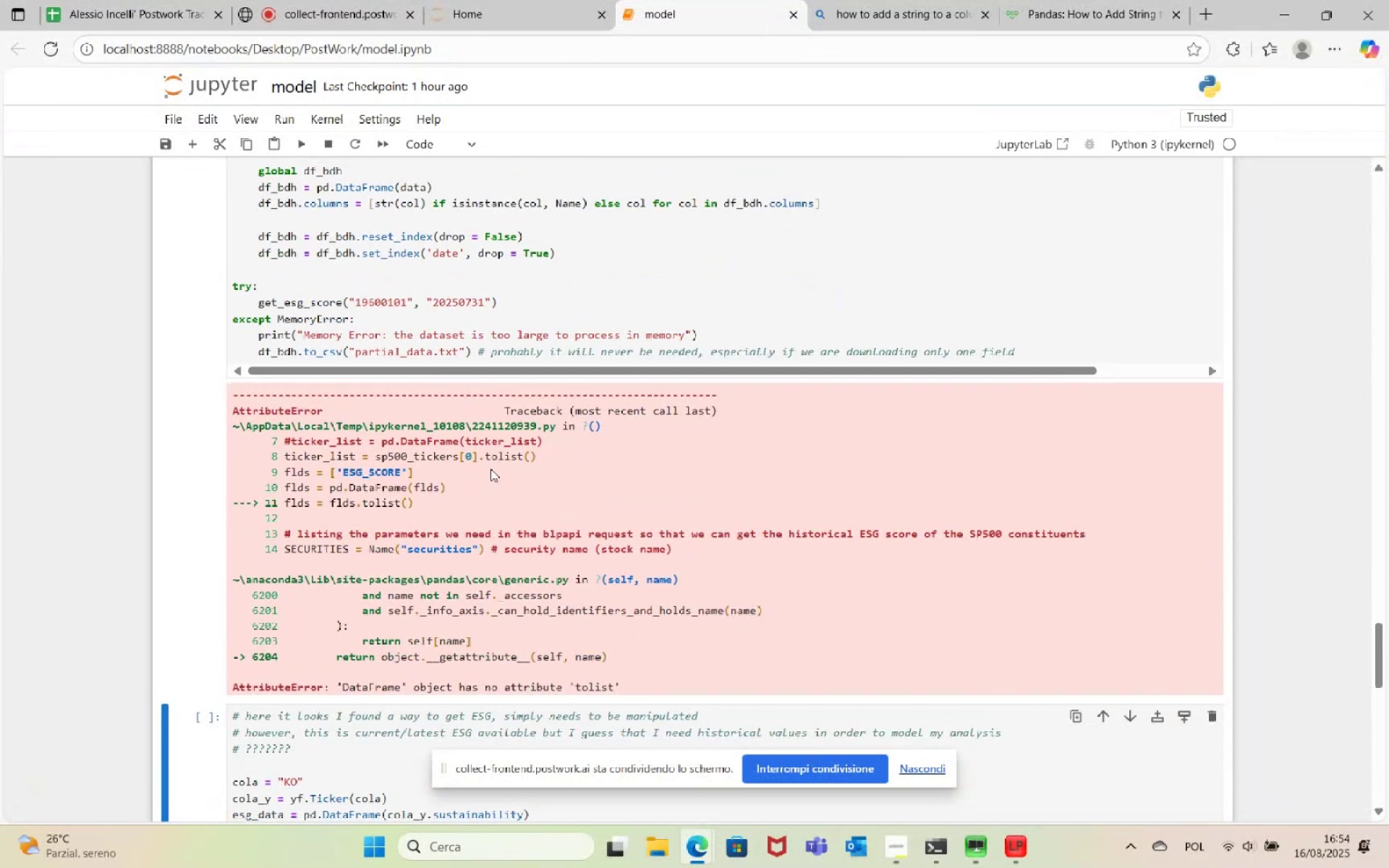 
scroll: coordinate [457, 398], scroll_direction: up, amount: 15.0
 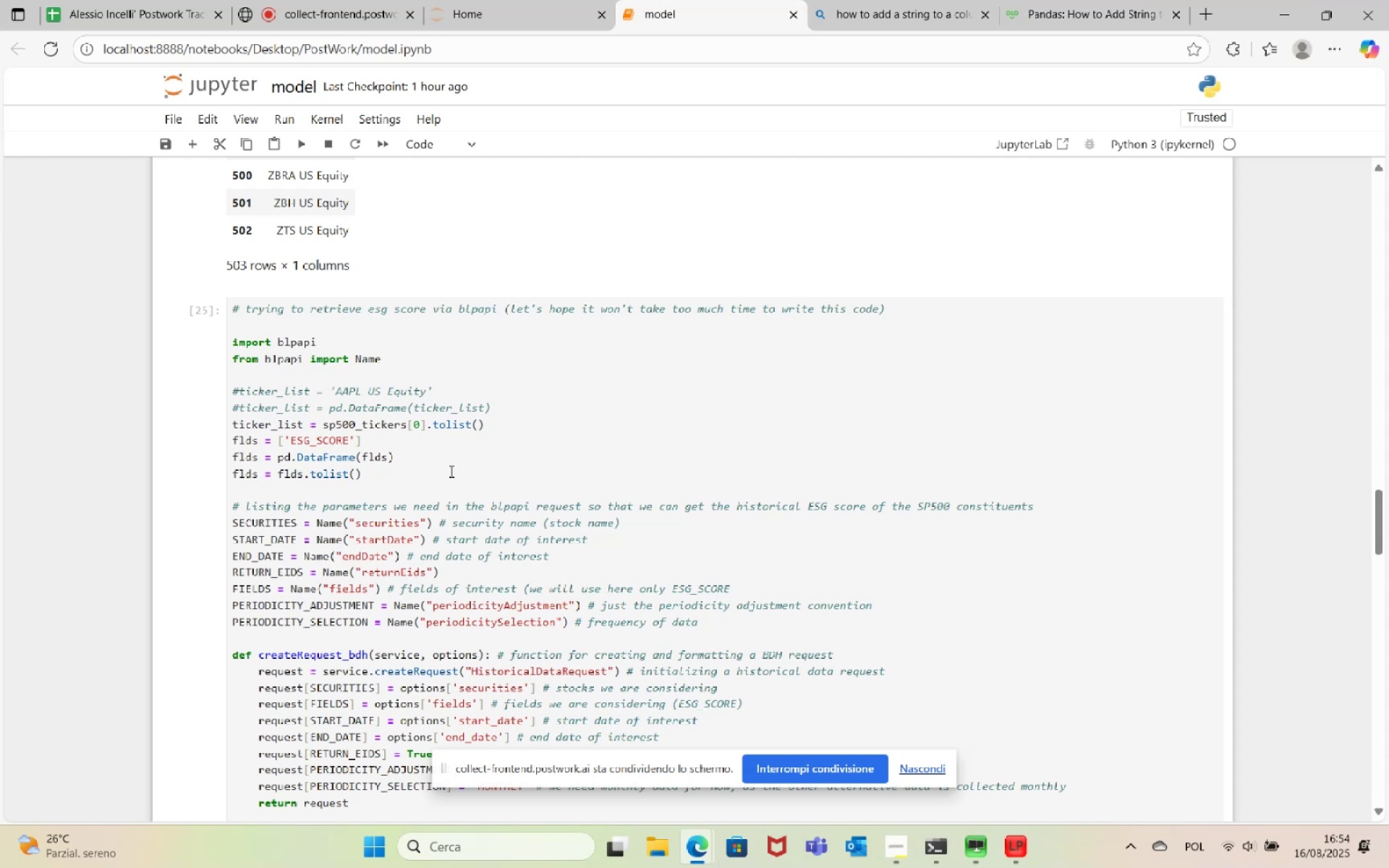 
wait(19.71)
 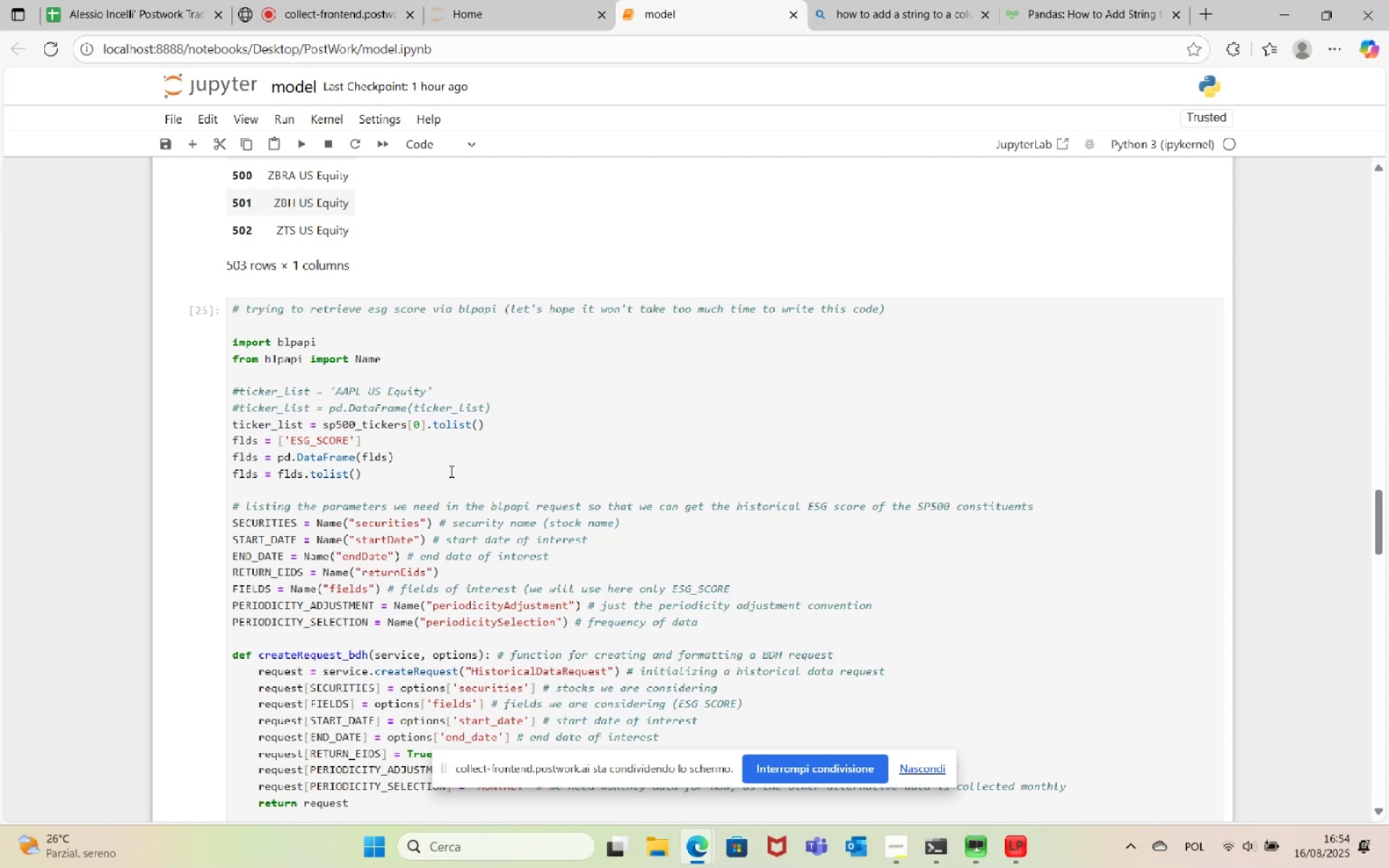 
scroll: coordinate [482, 498], scroll_direction: down, amount: 16.0
 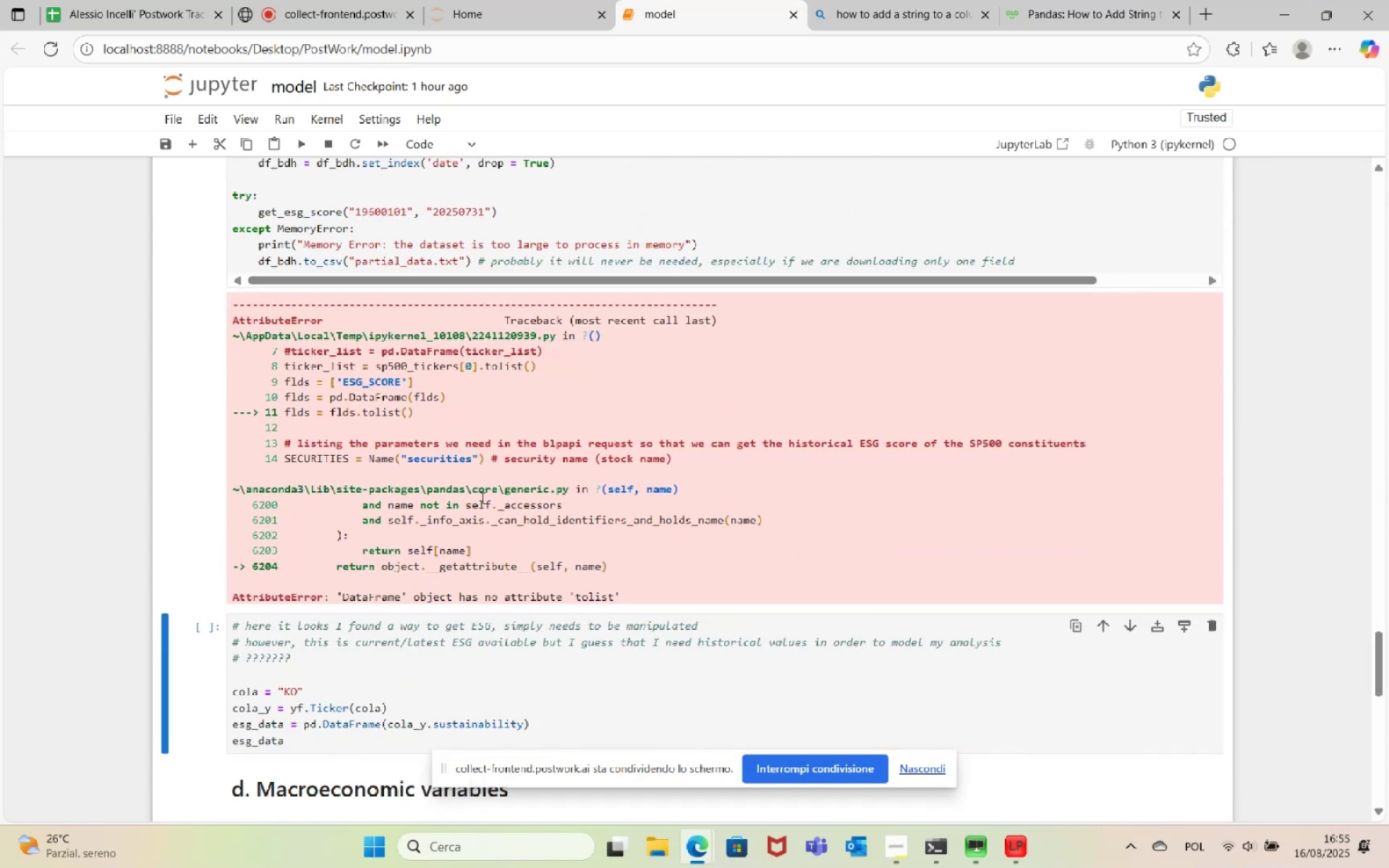 
scroll: coordinate [480, 501], scroll_direction: up, amount: 19.0
 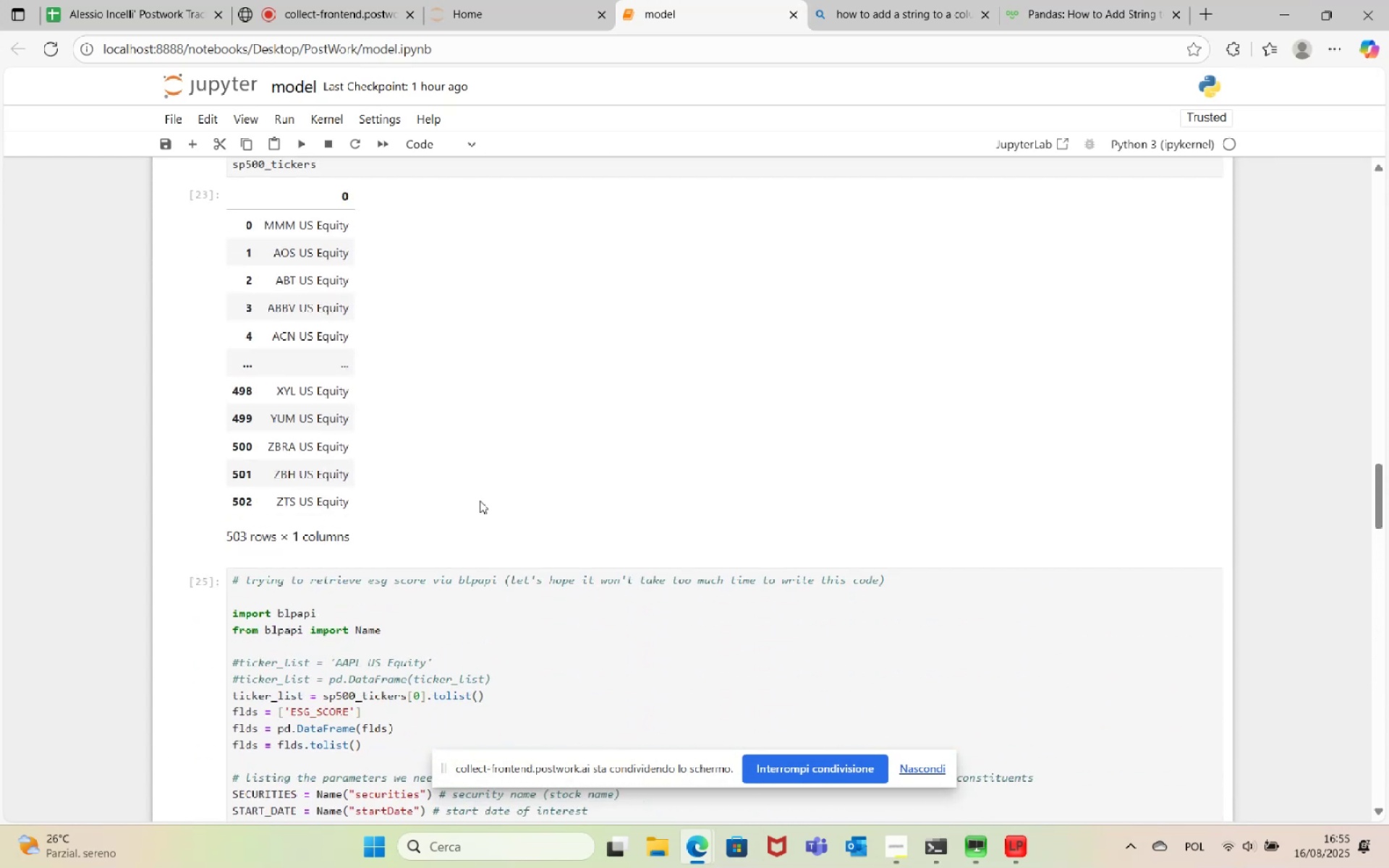 
scroll: coordinate [460, 592], scroll_direction: down, amount: 18.0
 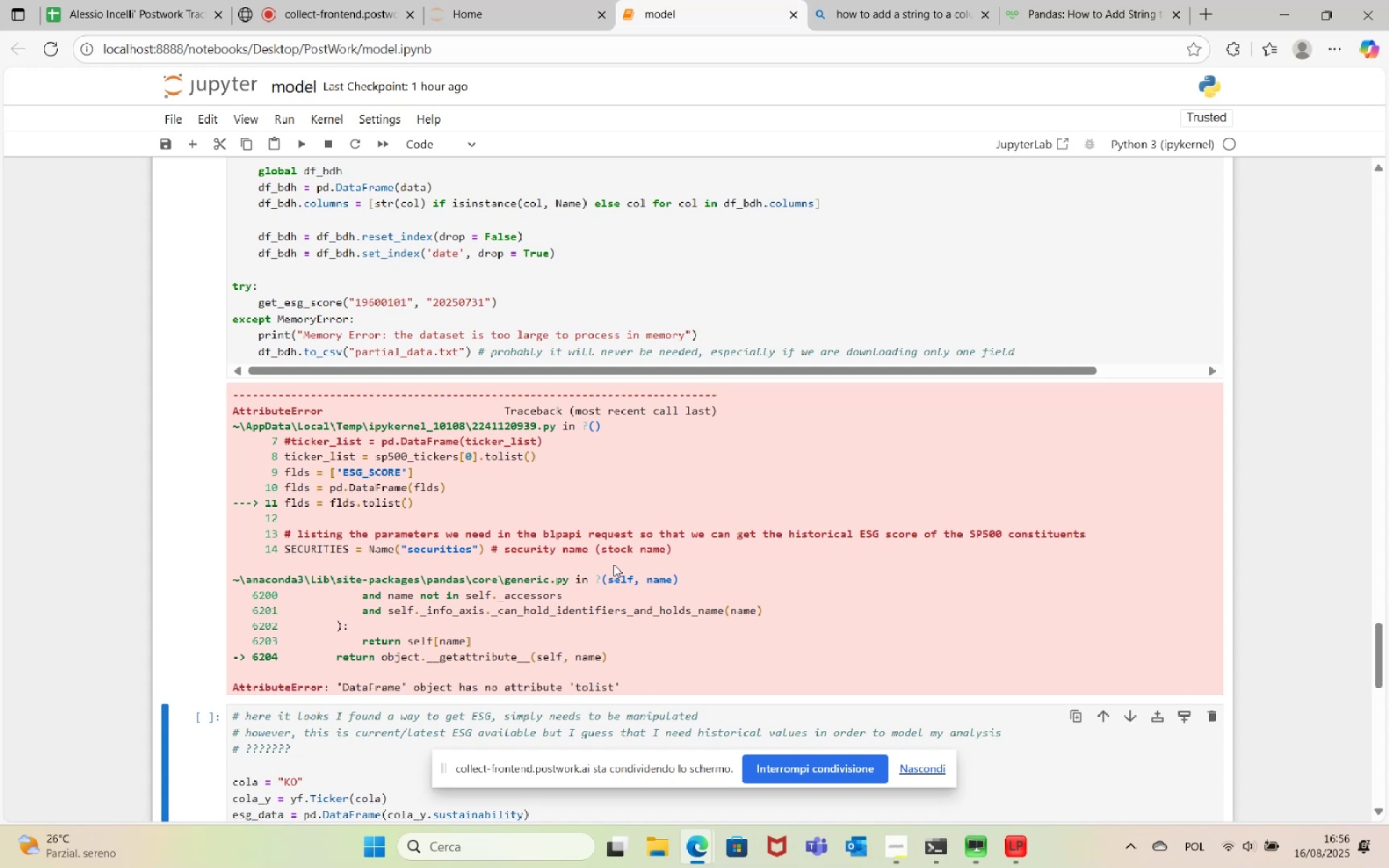 
wait(77.42)
 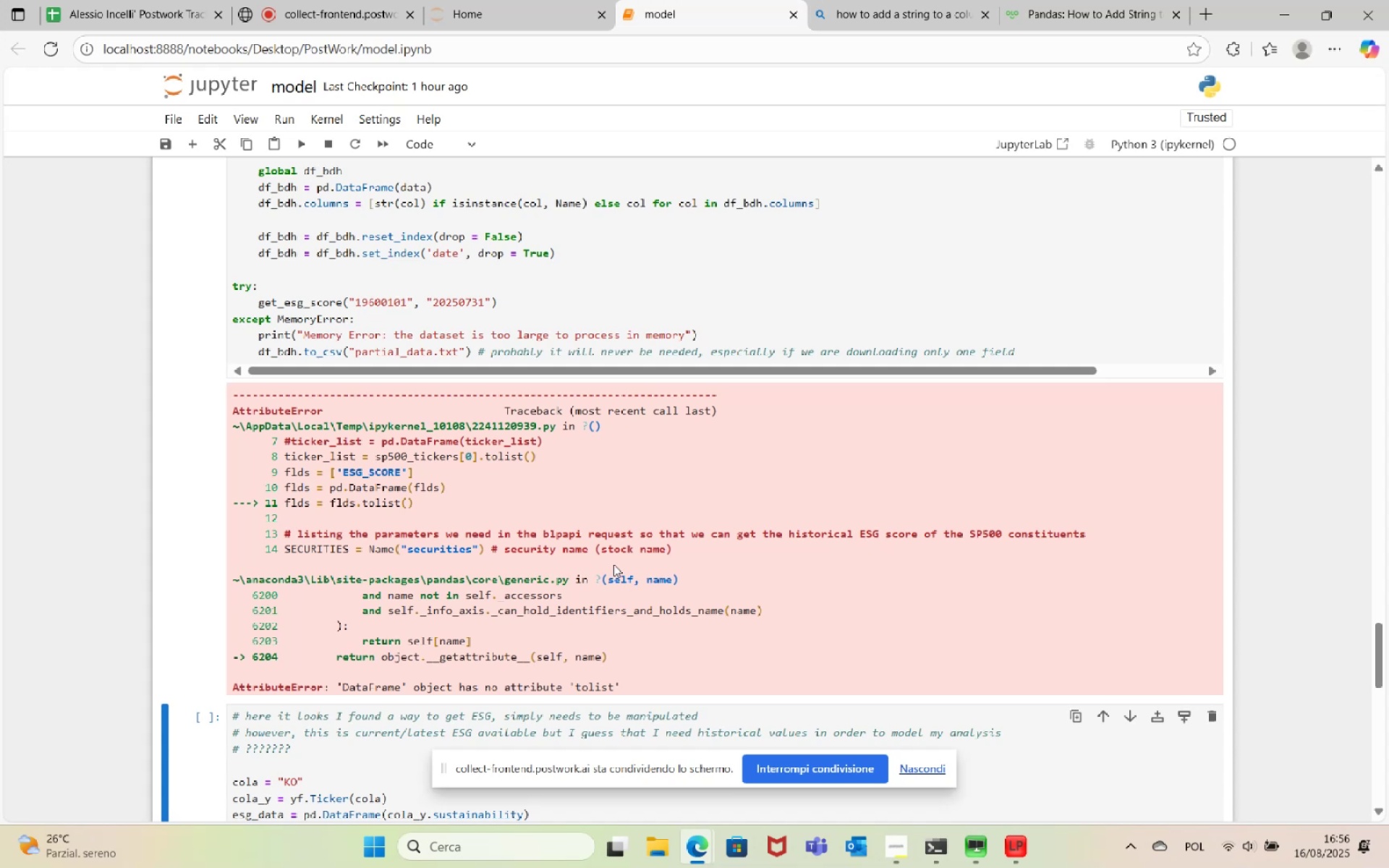 
scroll: coordinate [654, 442], scroll_direction: up, amount: 14.0
 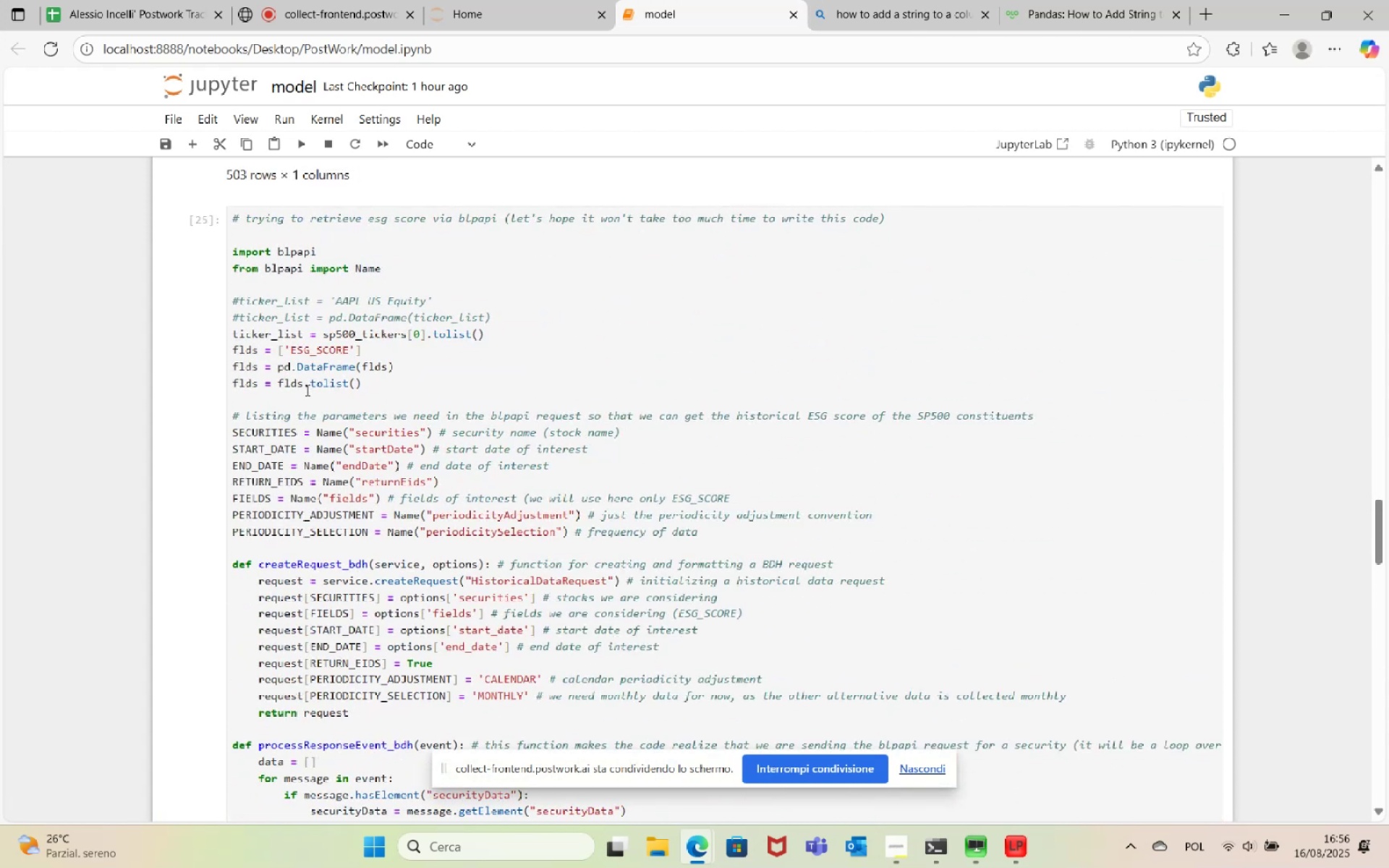 
left_click([303, 382])
 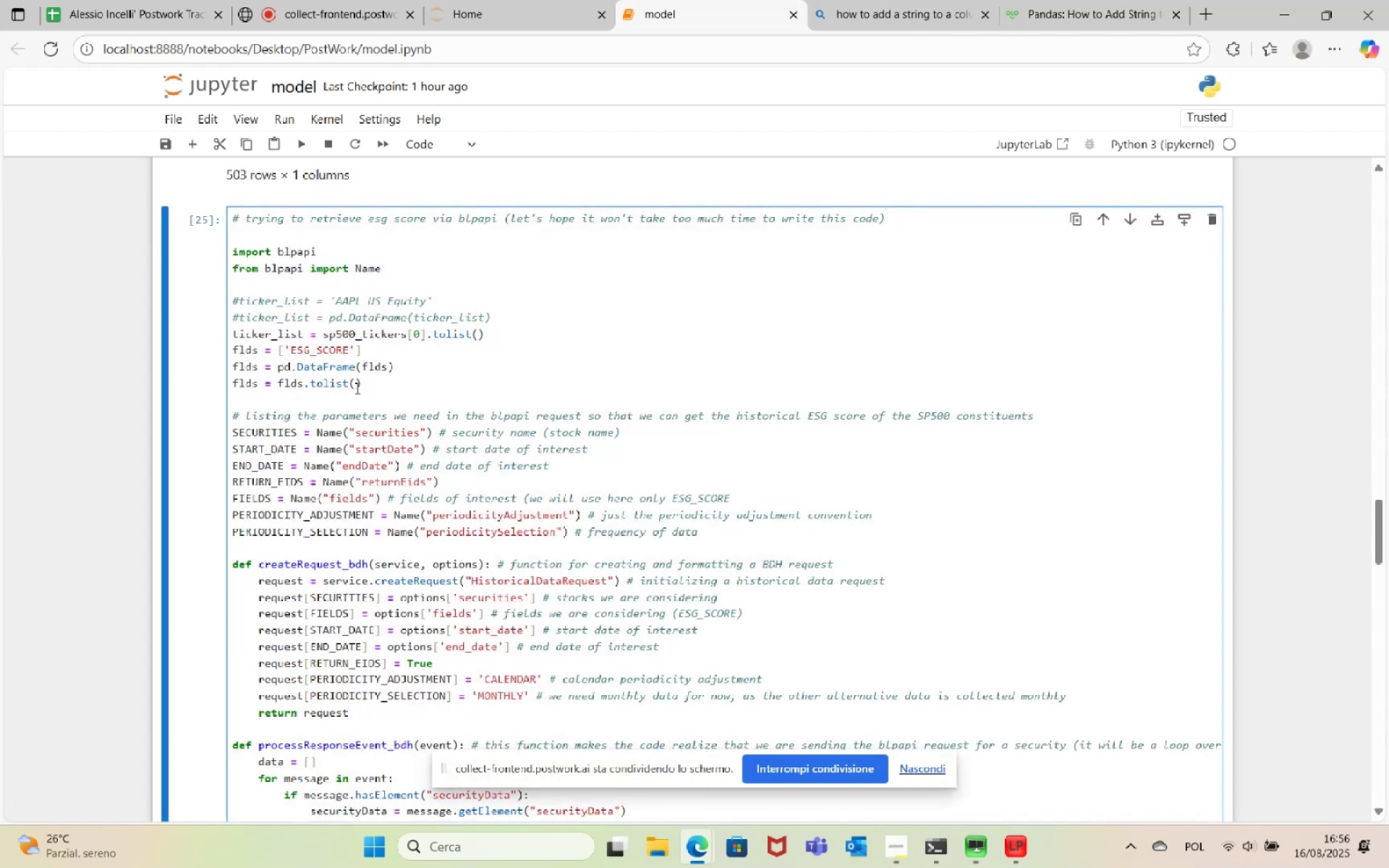 
key(BracketLeft)
 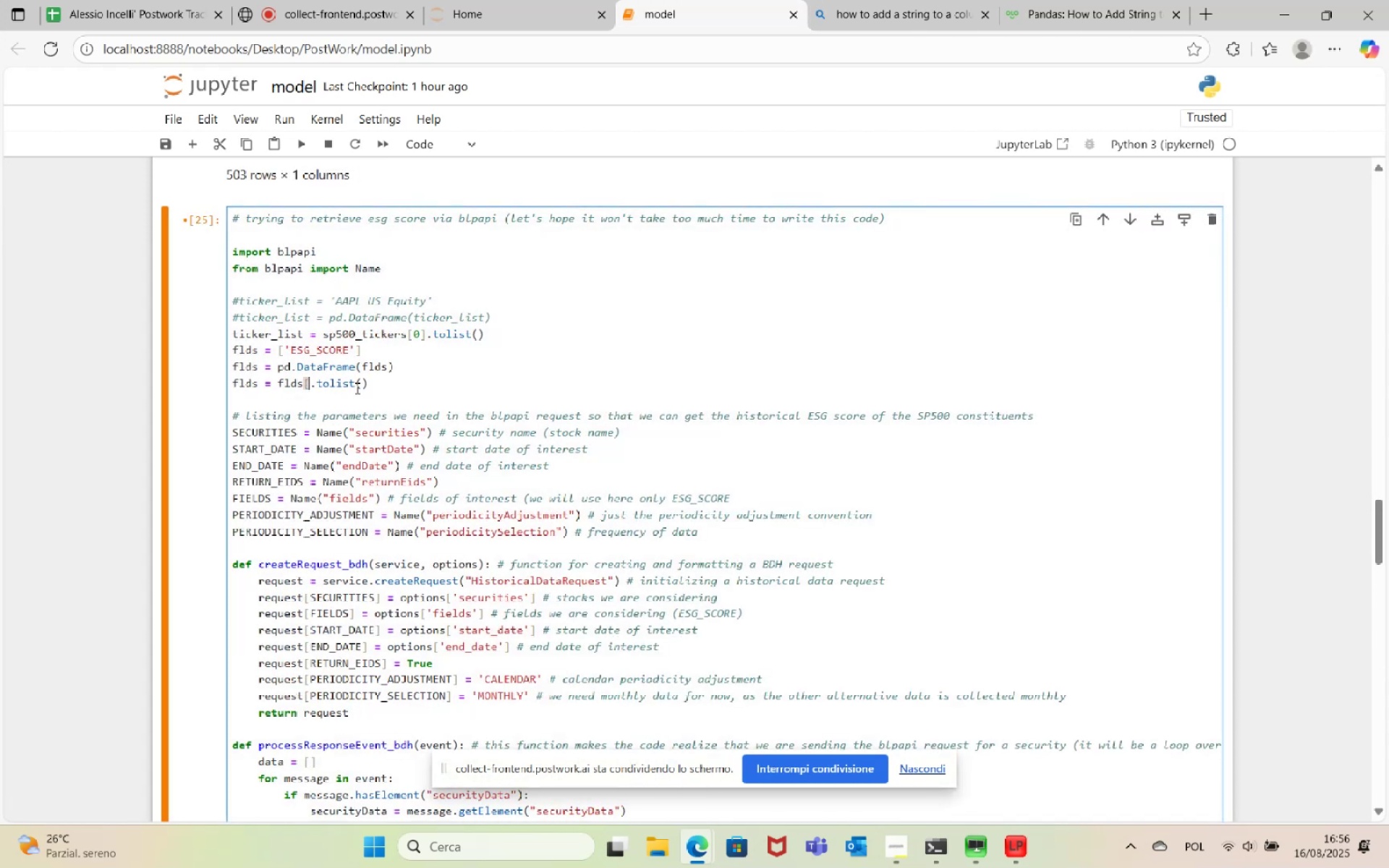 
key(0)
 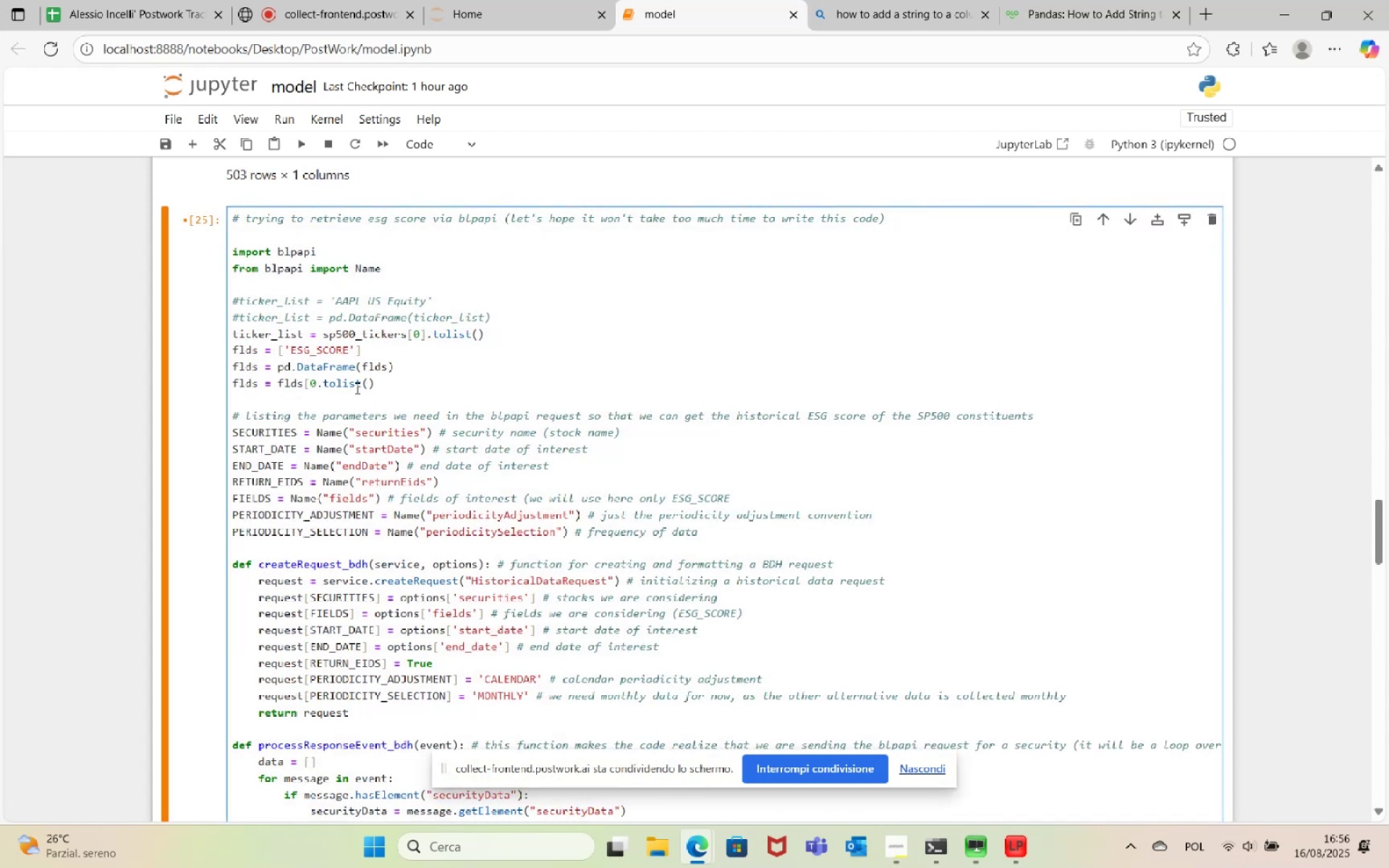 
key(BracketRight)
 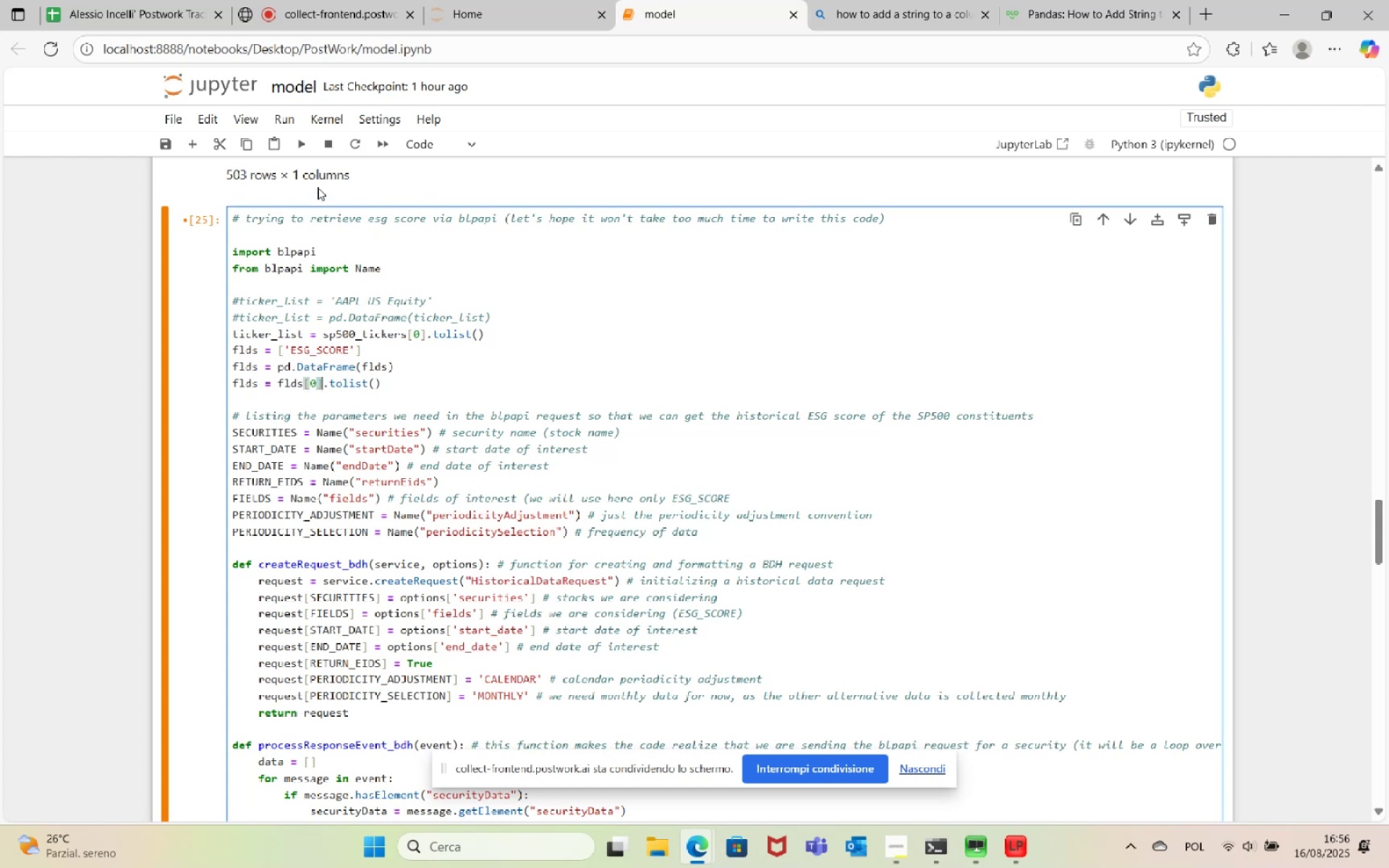 
left_click([294, 145])
 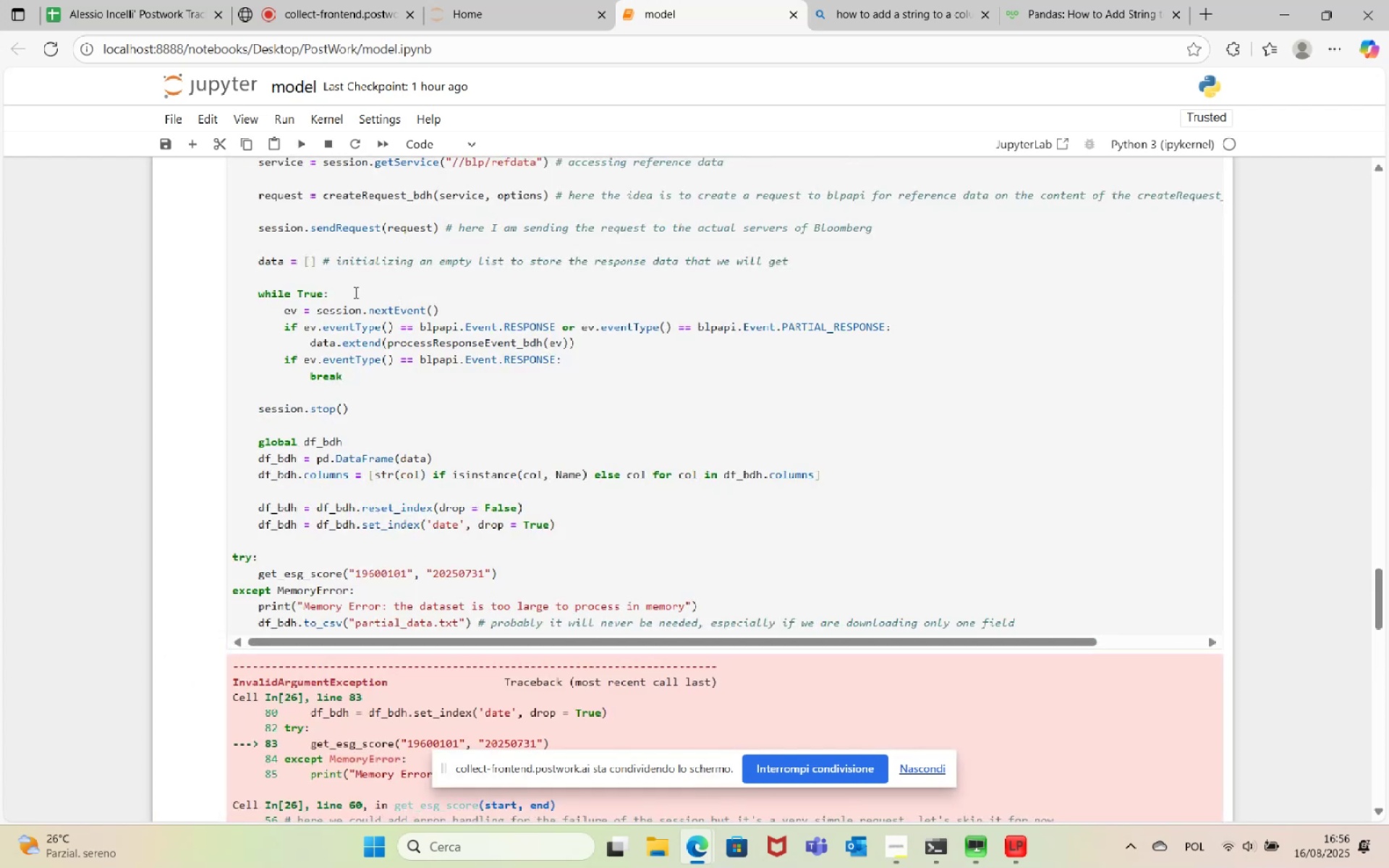 
scroll: coordinate [596, 482], scroll_direction: down, amount: 9.0
 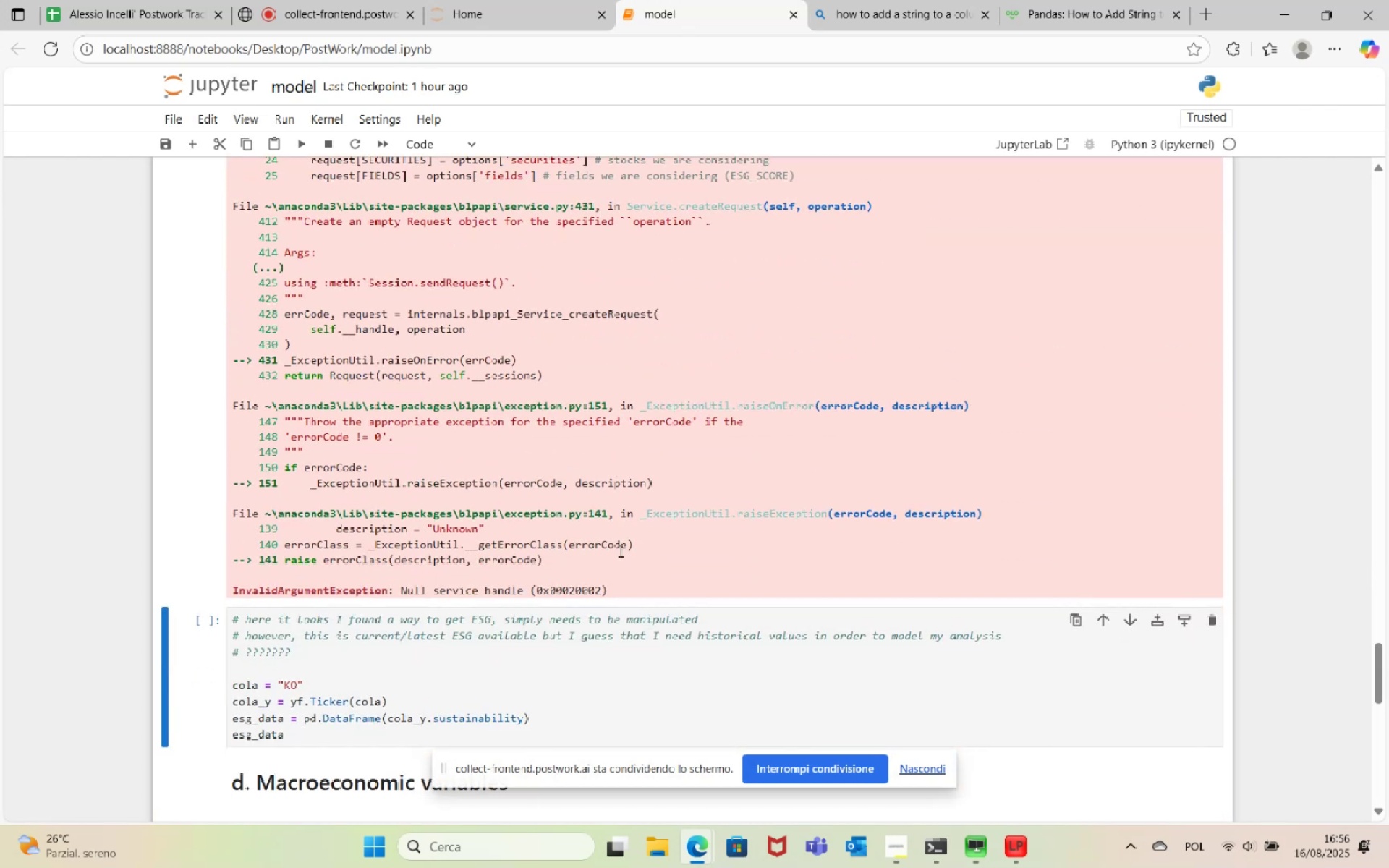 
scroll: coordinate [715, 522], scroll_direction: up, amount: 5.0
 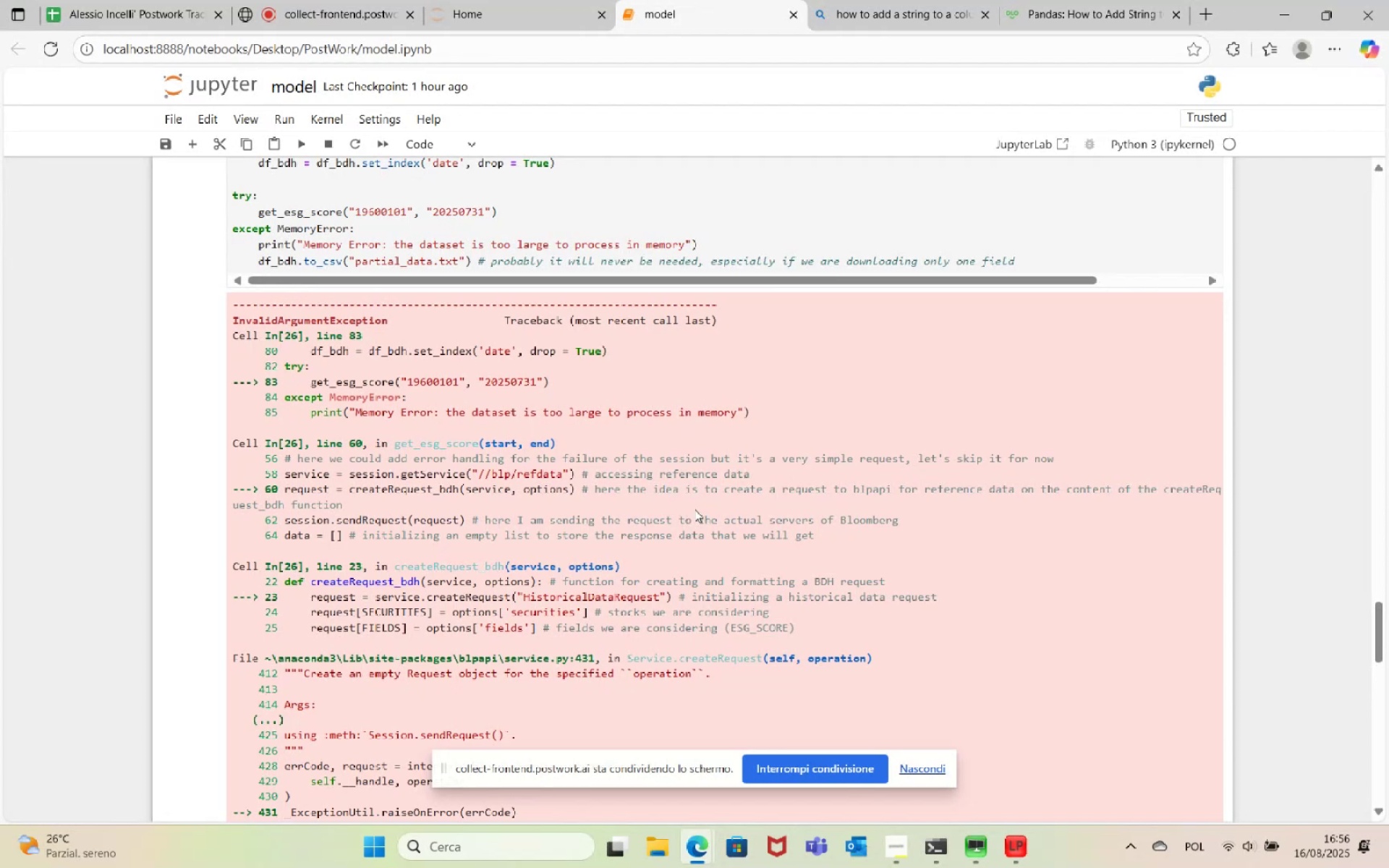 
left_click([352, 0])
 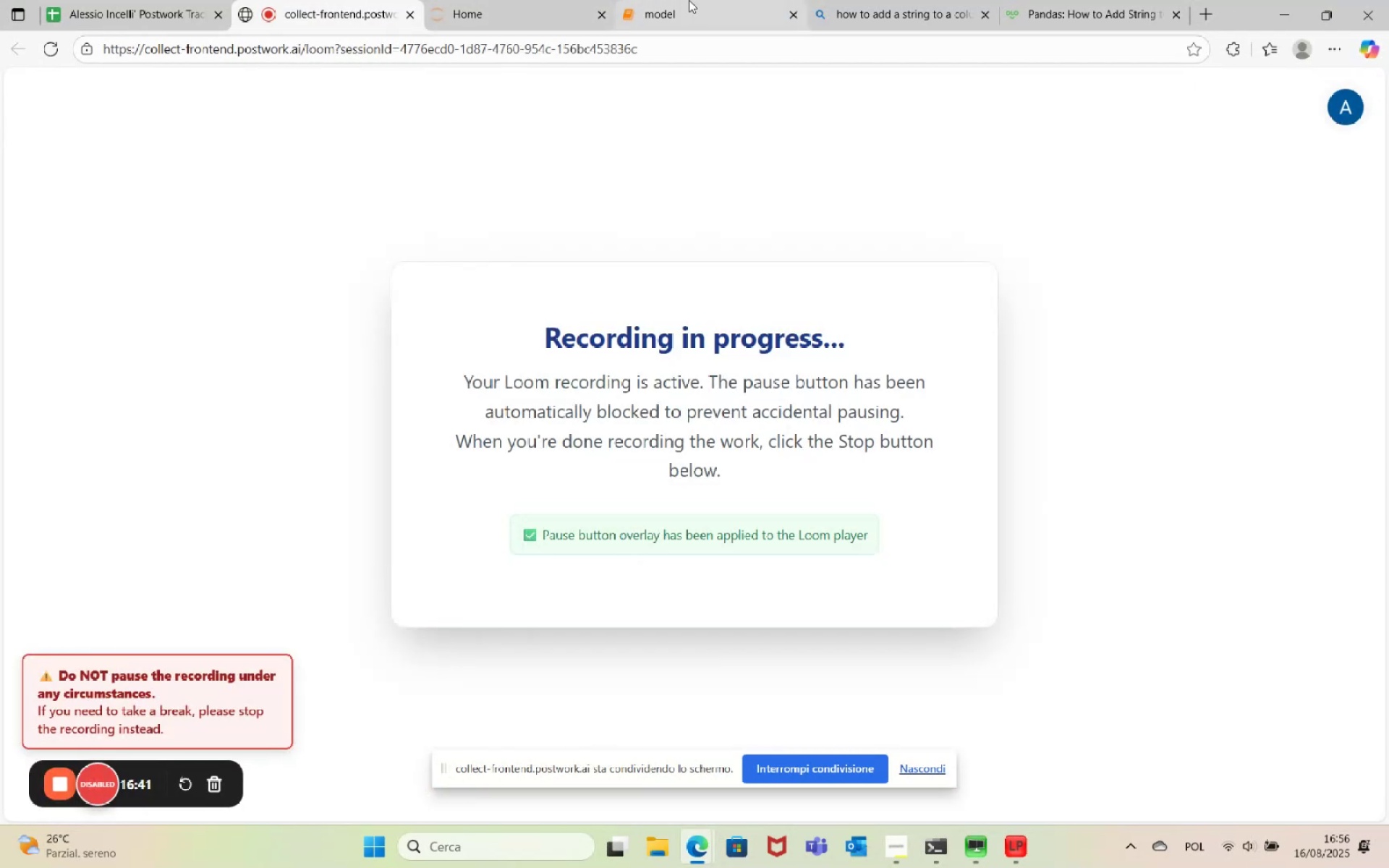 
left_click([689, 0])
 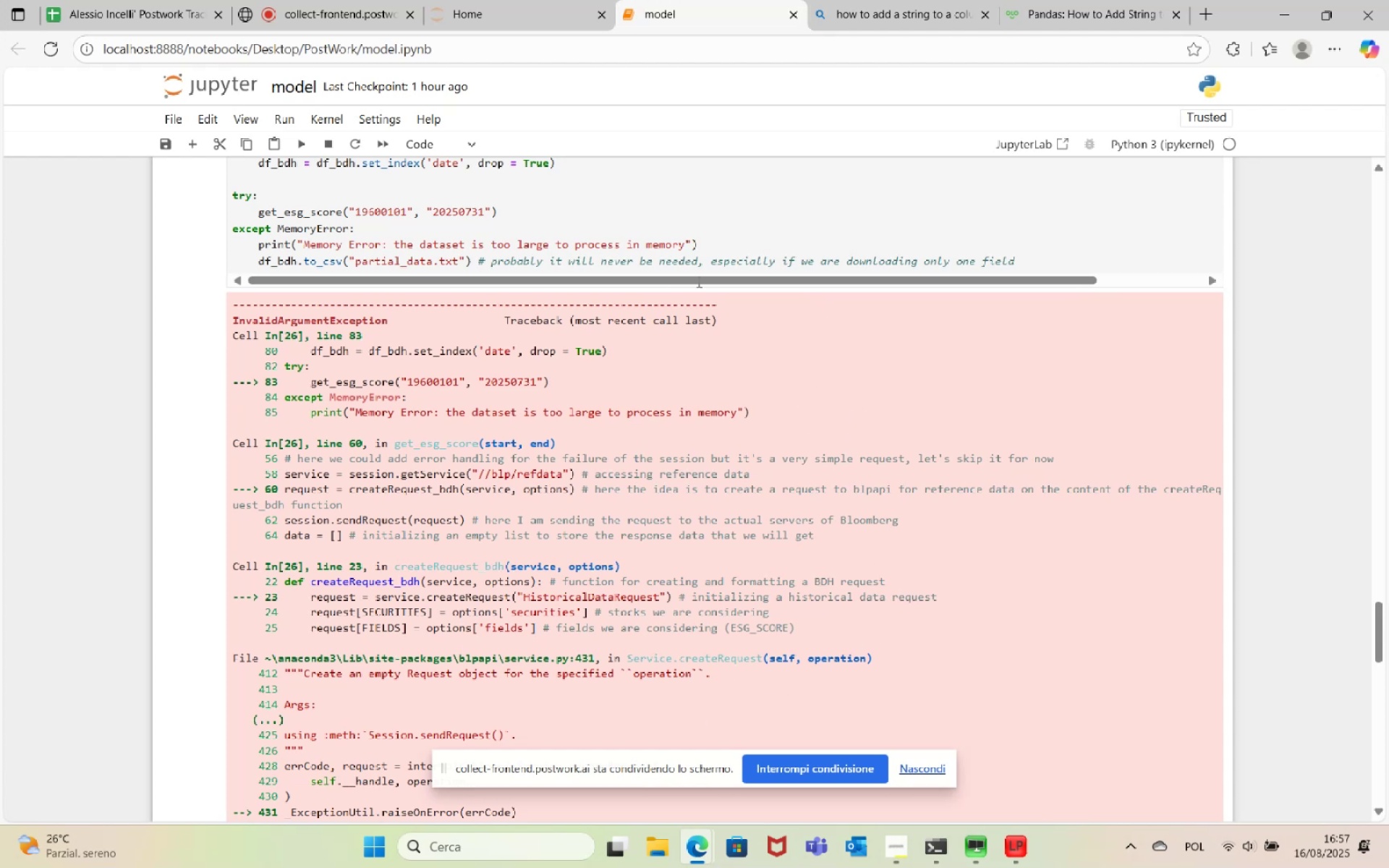 
wait(39.34)
 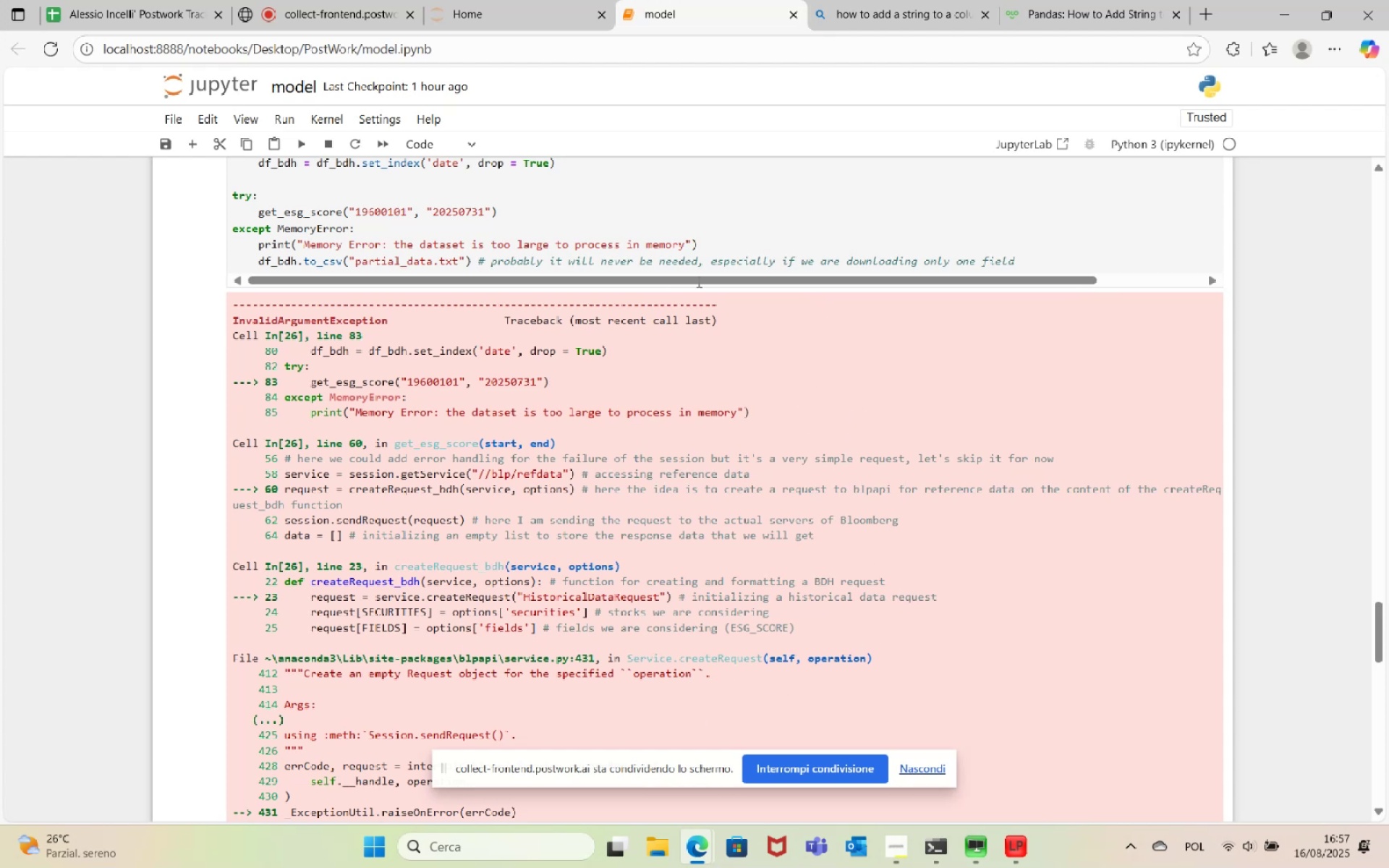 
scroll: coordinate [842, 402], scroll_direction: down, amount: 2.0
 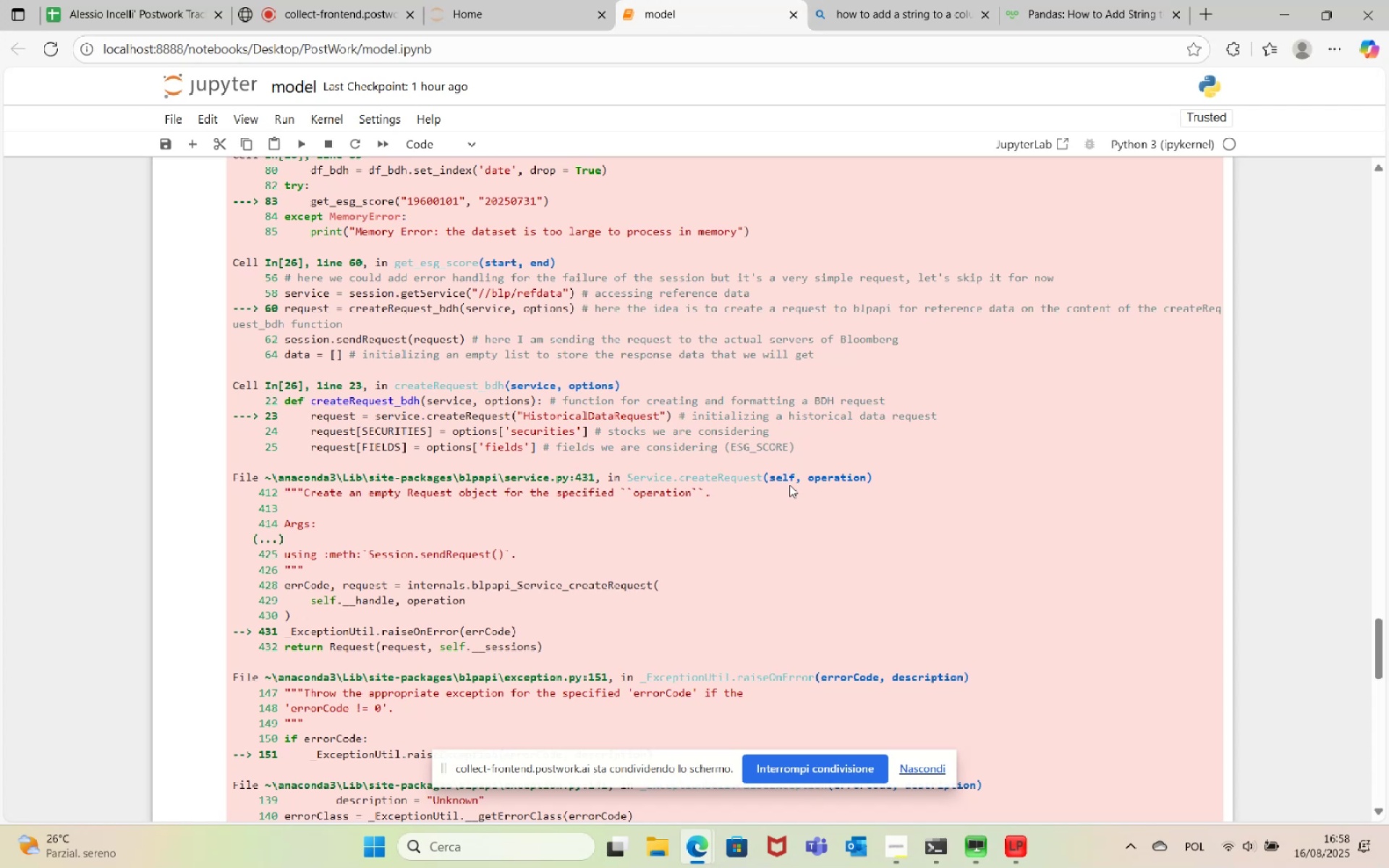 
wait(93.59)
 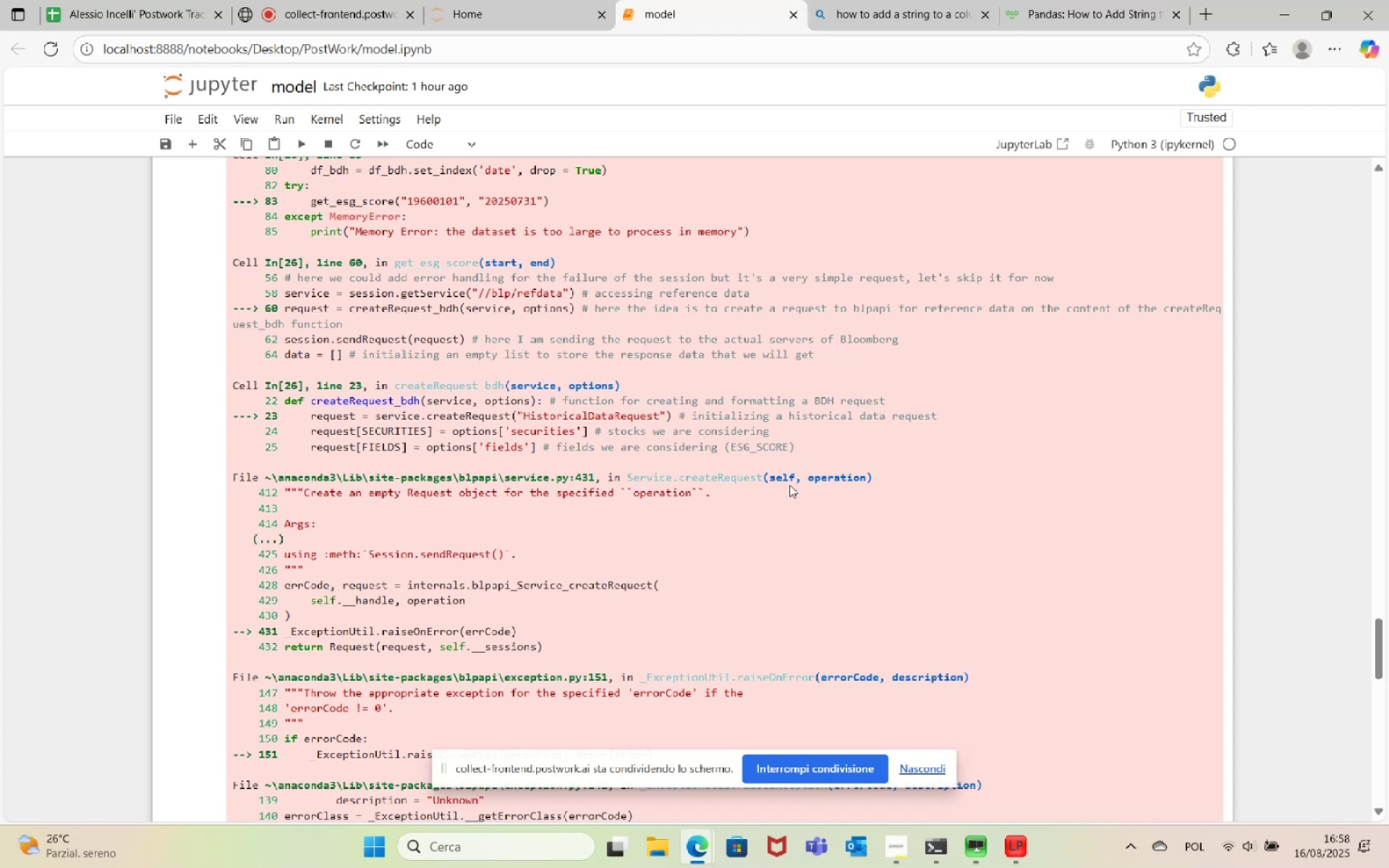 
scroll: coordinate [837, 413], scroll_direction: down, amount: 3.0
 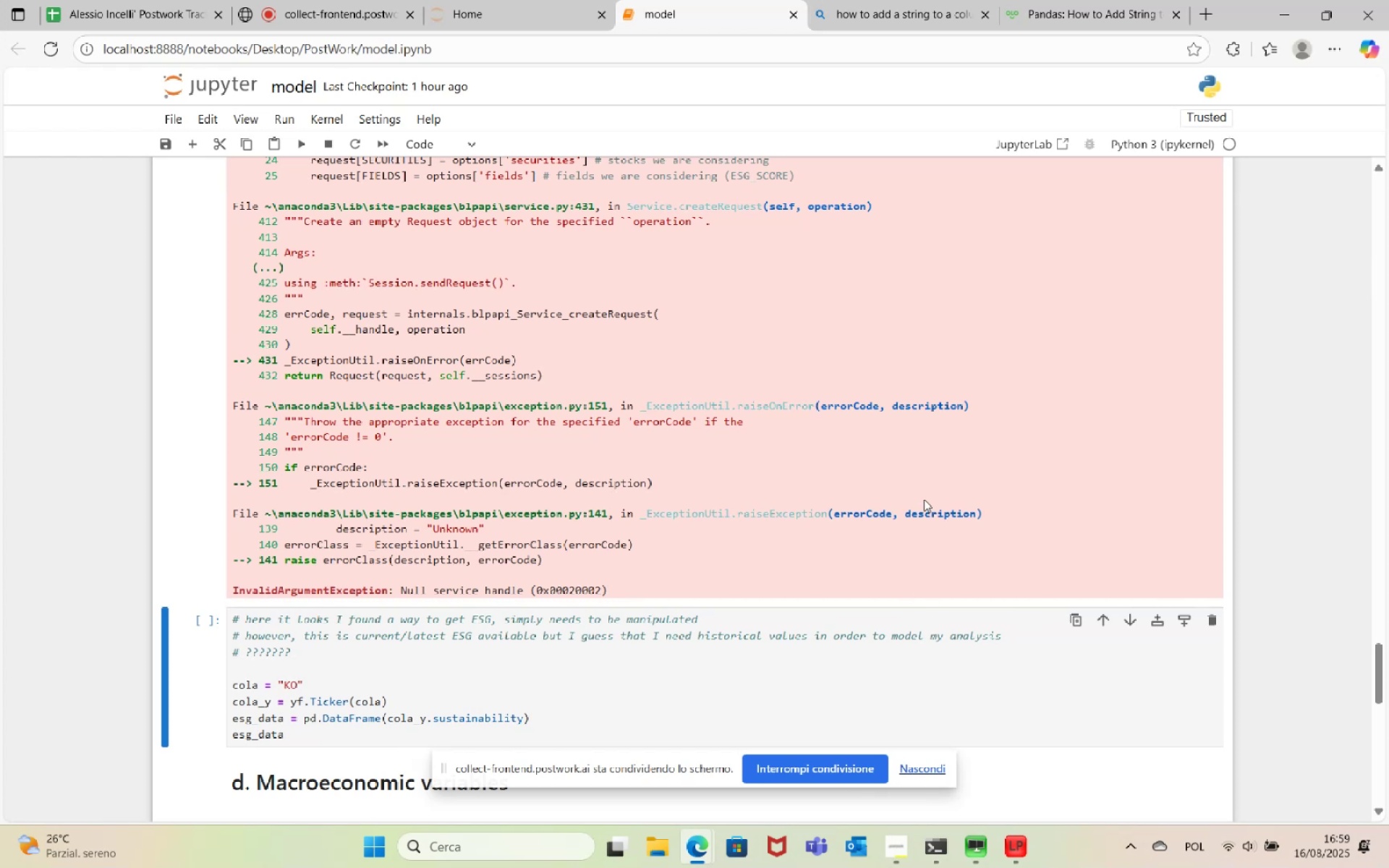 
wait(42.45)
 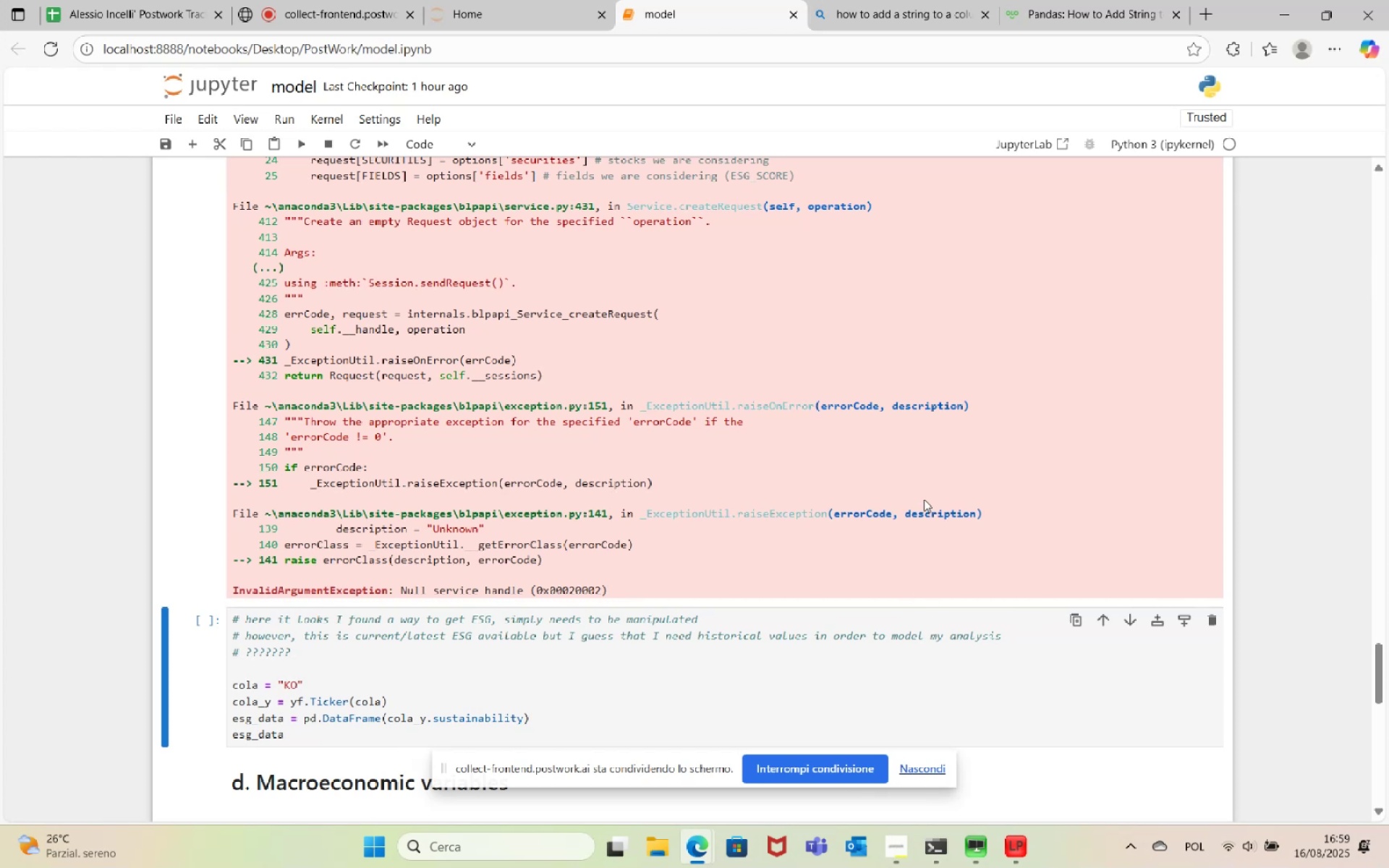 
left_click([697, 491])
 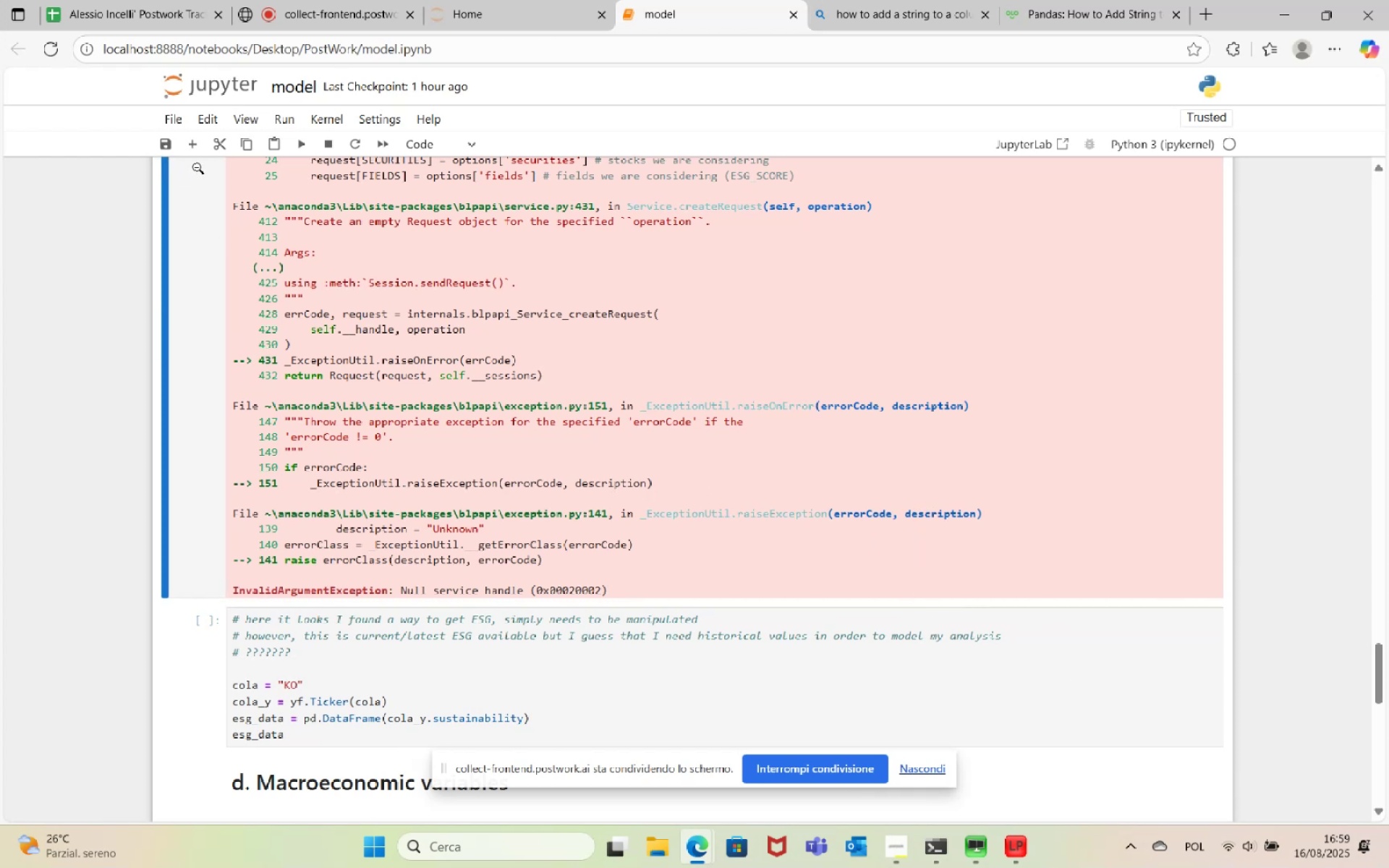 
left_click([193, 144])
 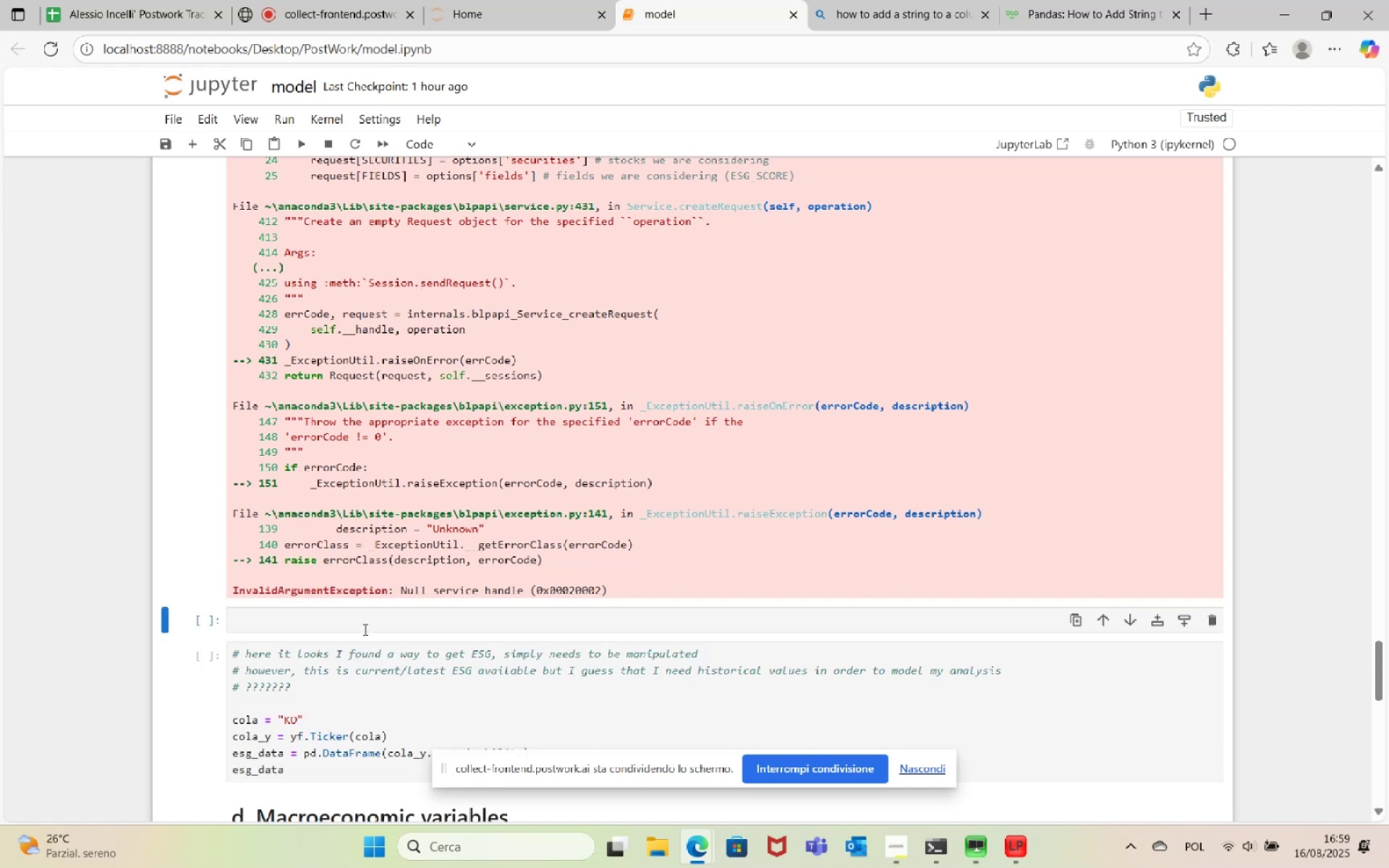 
left_click([368, 626])
 